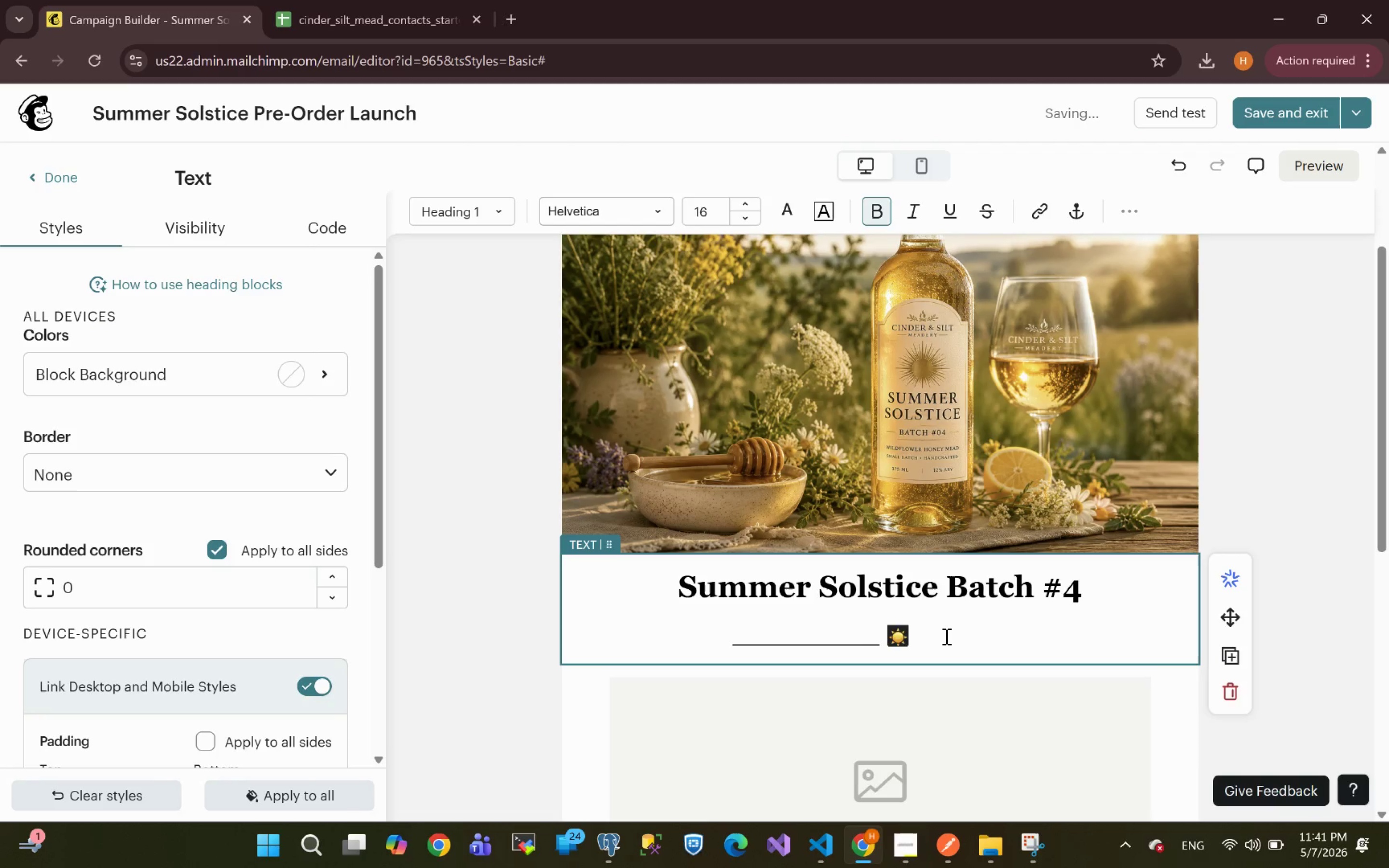 
key(Backspace)
 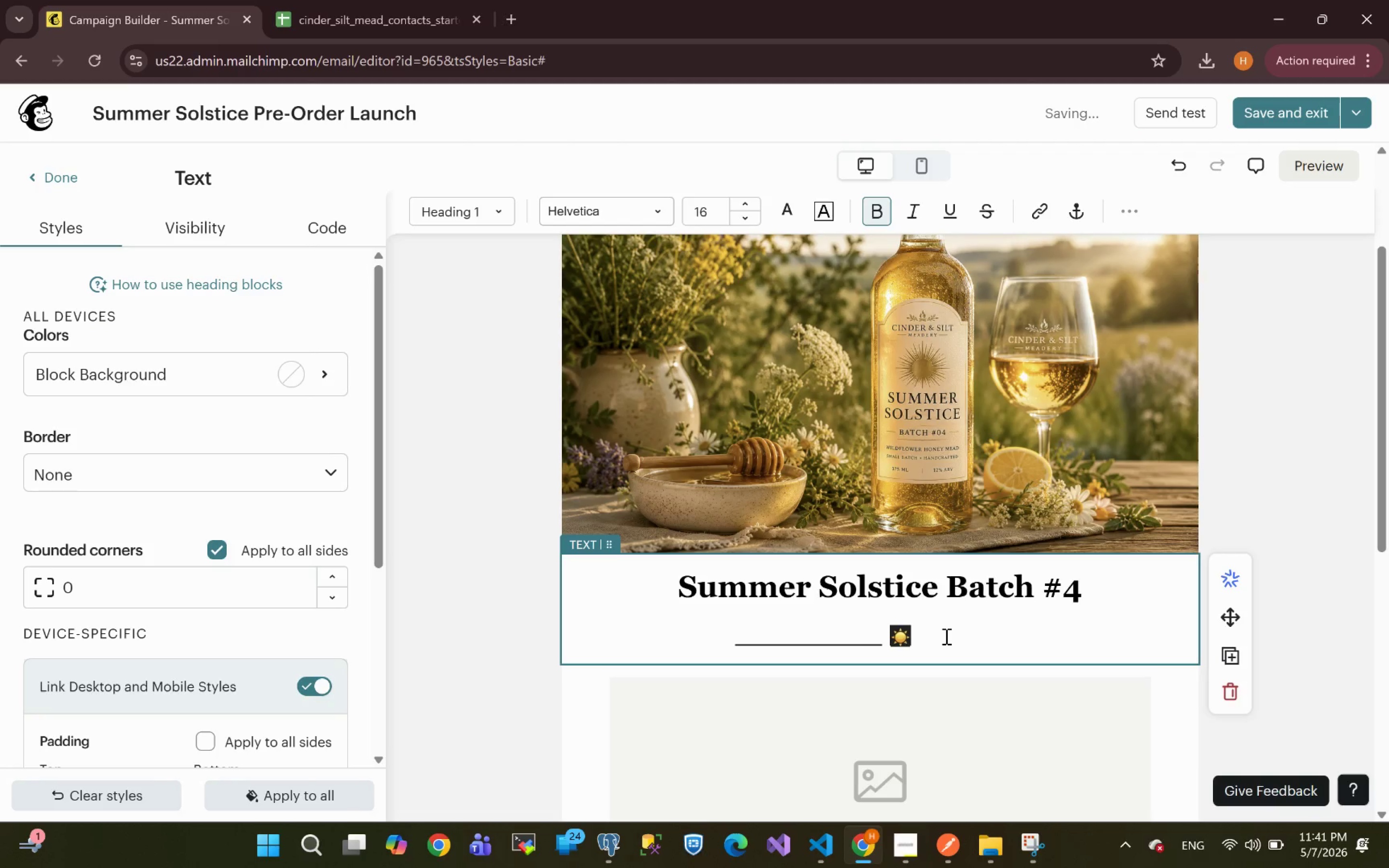 
key(Backspace)
 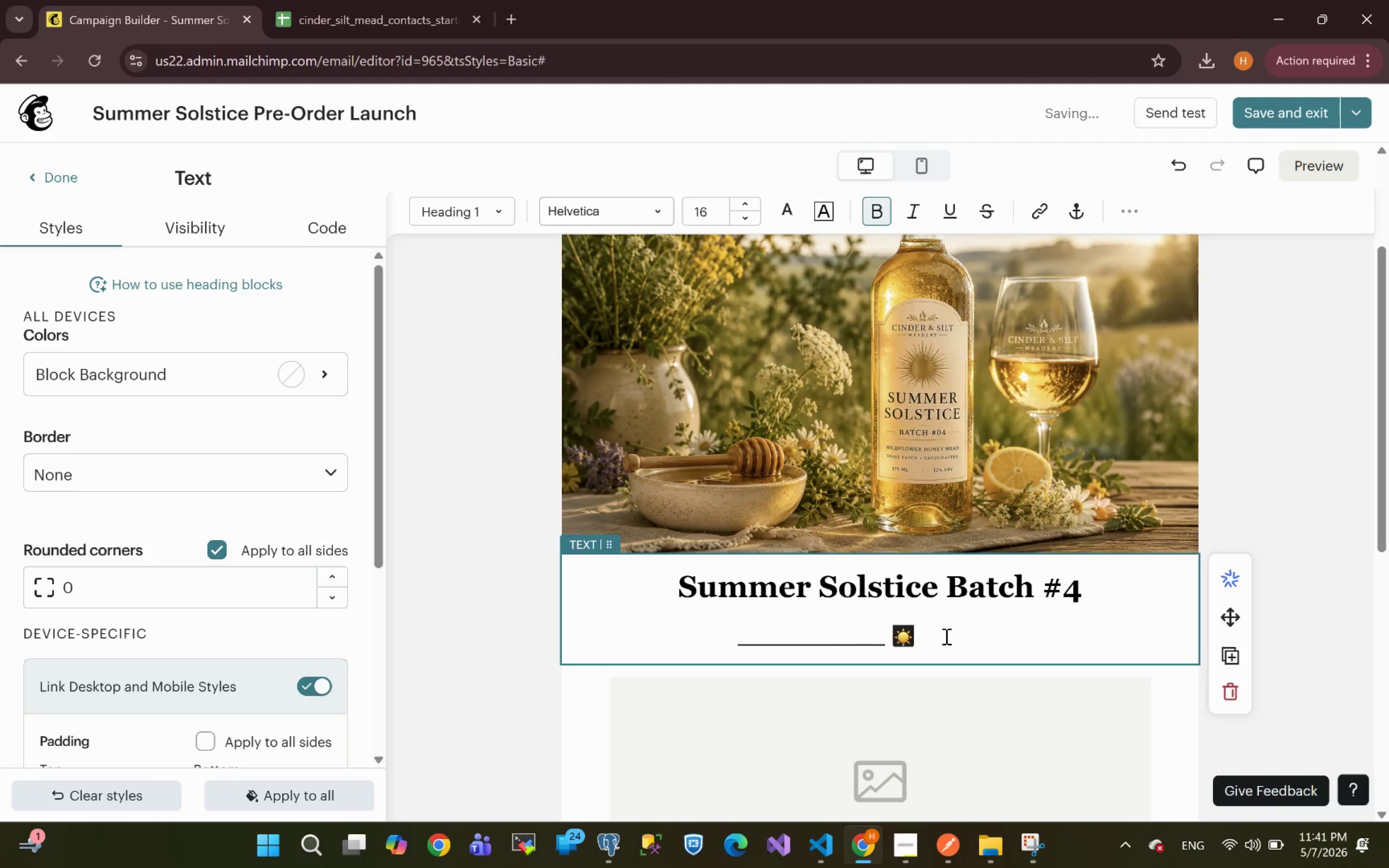 
key(Backspace)
 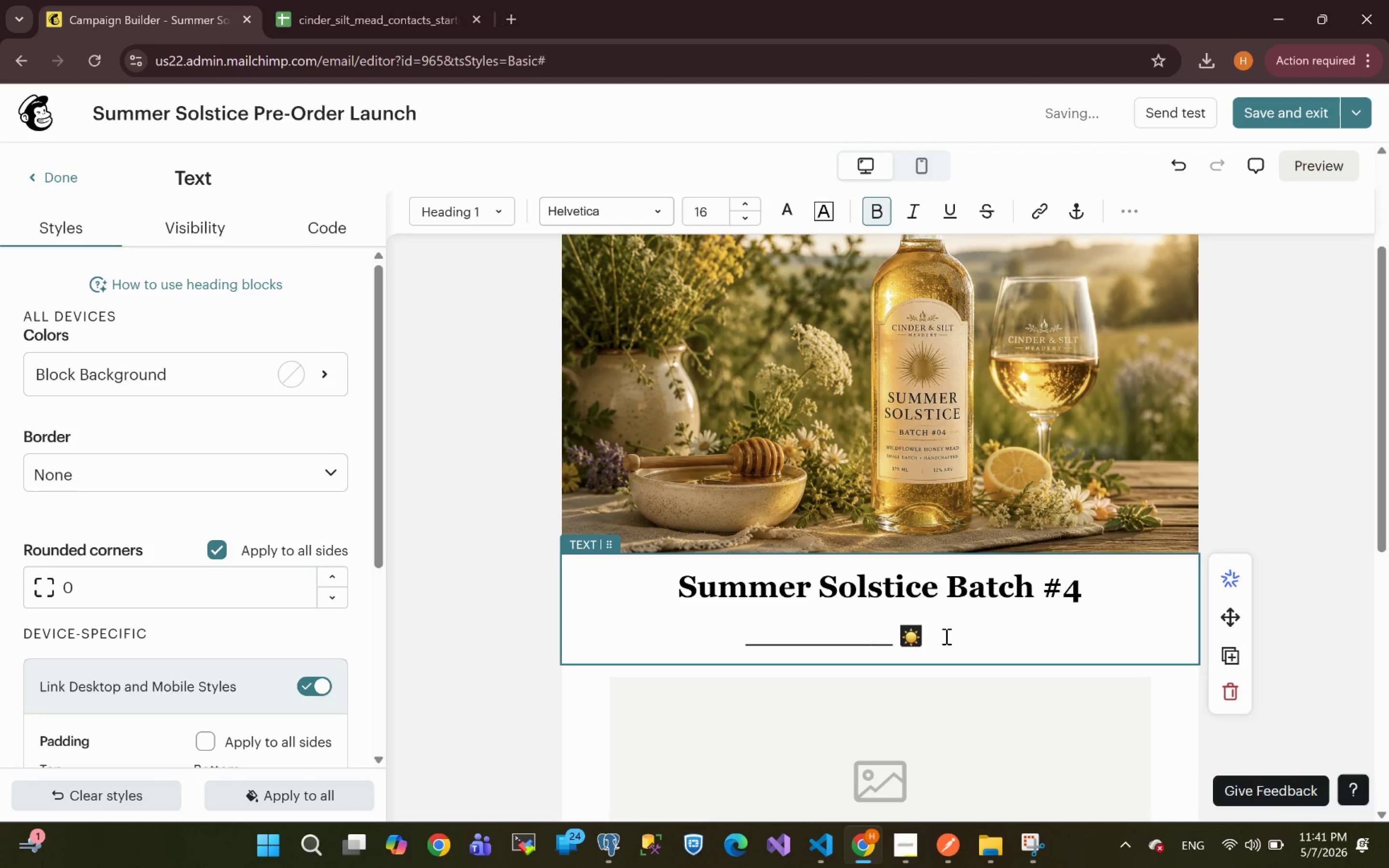 
key(Backspace)
 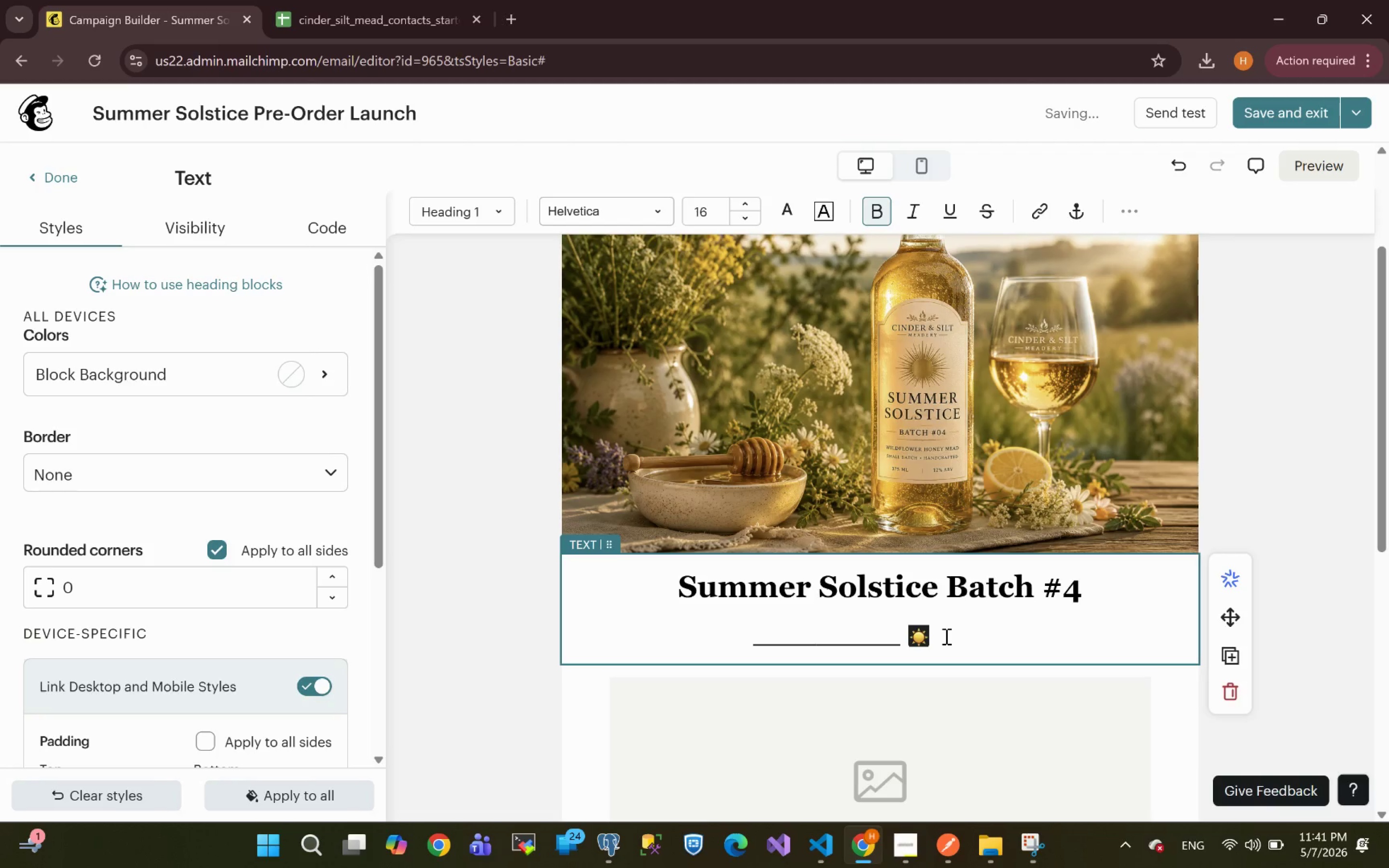 
hold_key(key=ShiftLeft, duration=1.61)
 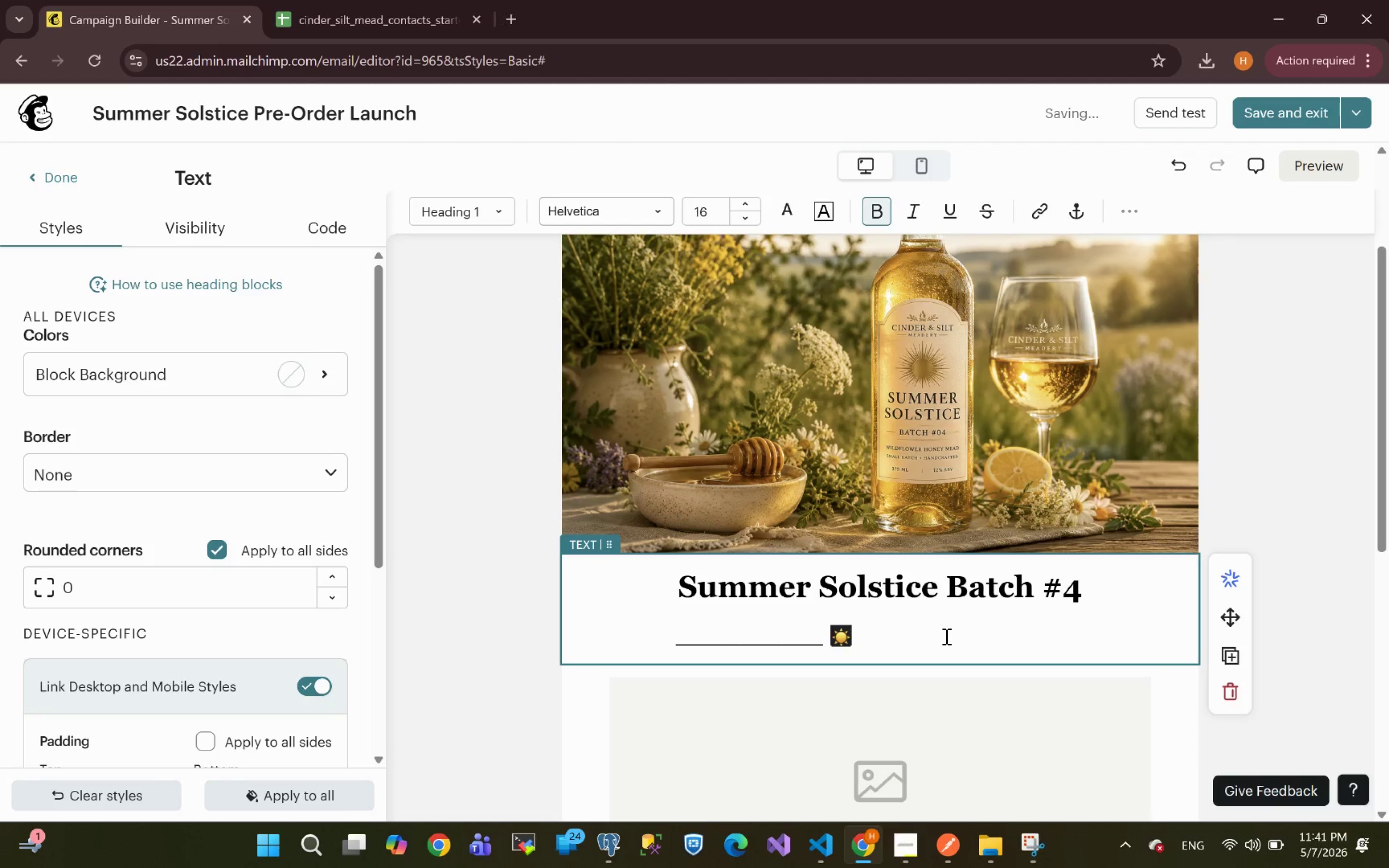 
hold_key(key=Minus, duration=1.01)
 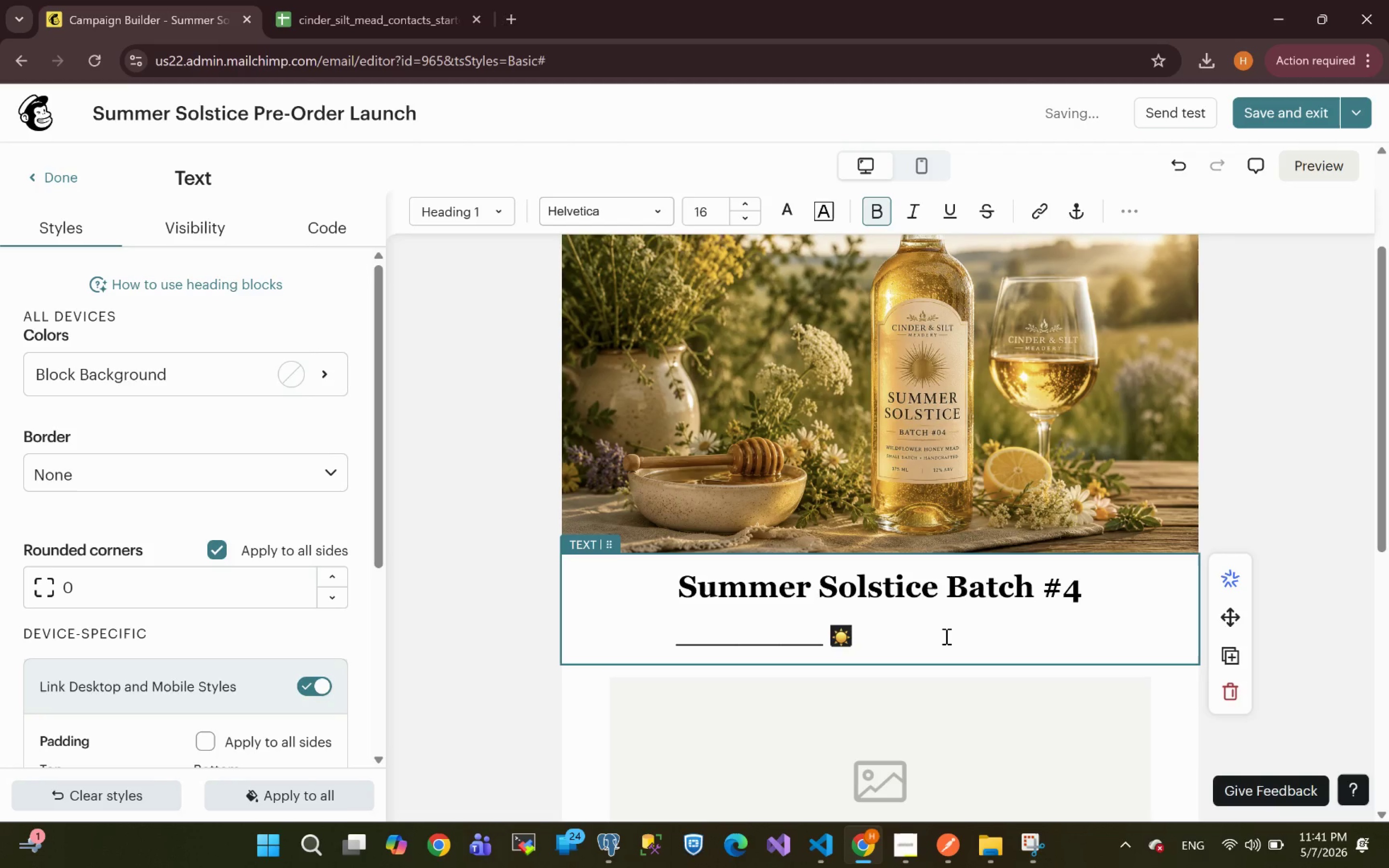 
hold_key(key=ArrowLeft, duration=1.23)
 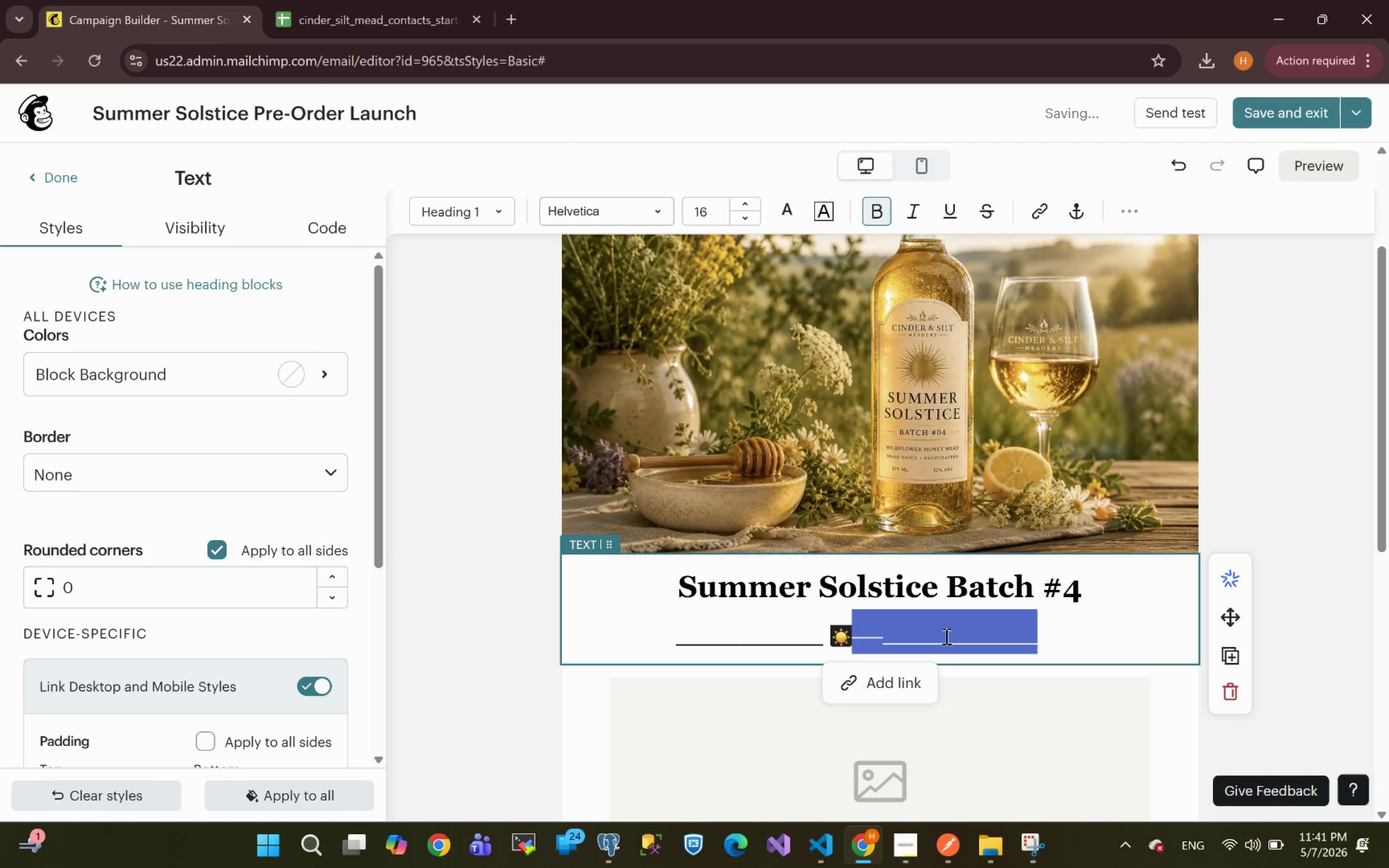 
key(Shift+ArrowLeft)
 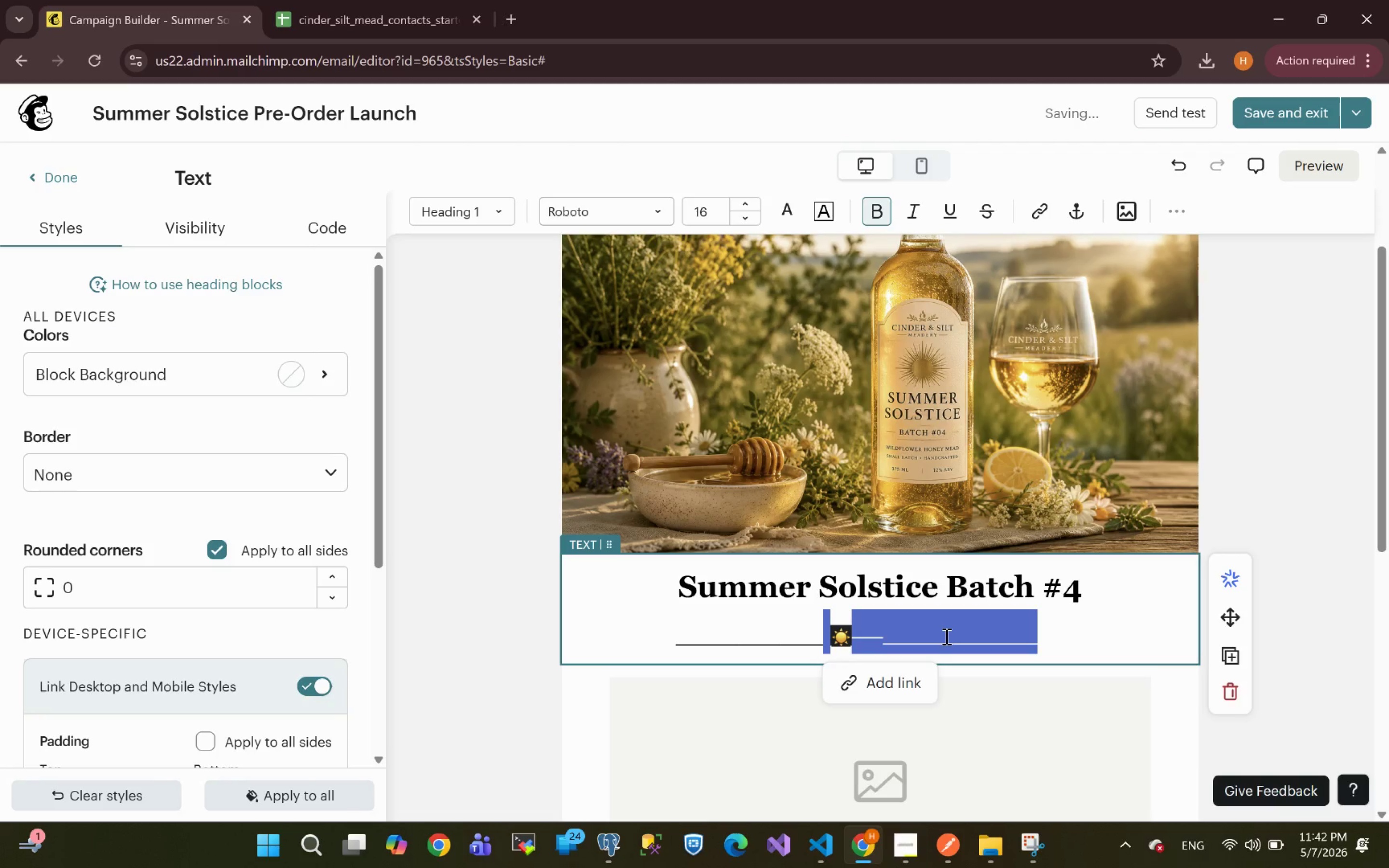 
key(Shift+ArrowRight)
 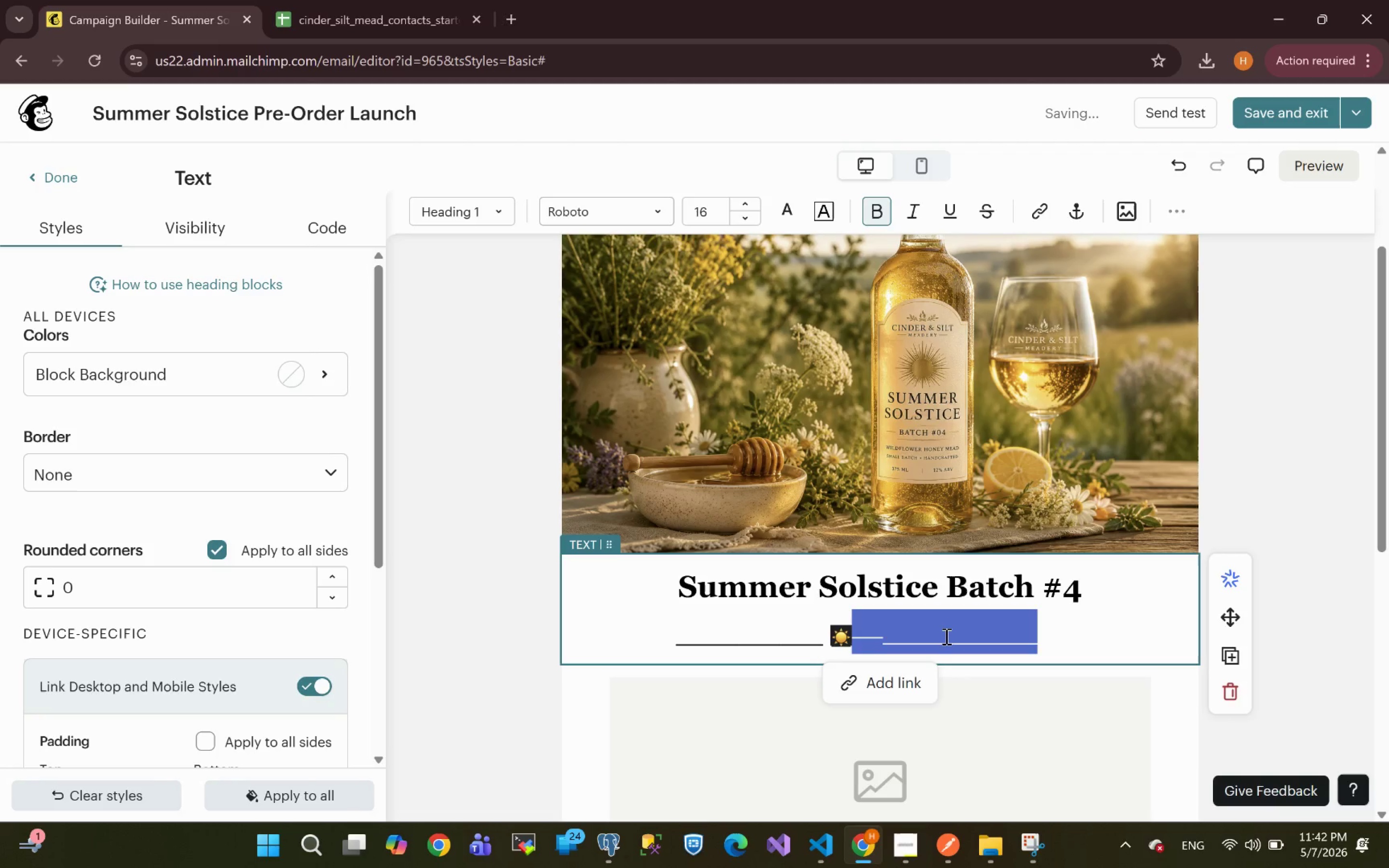 
key(Shift+ArrowRight)
 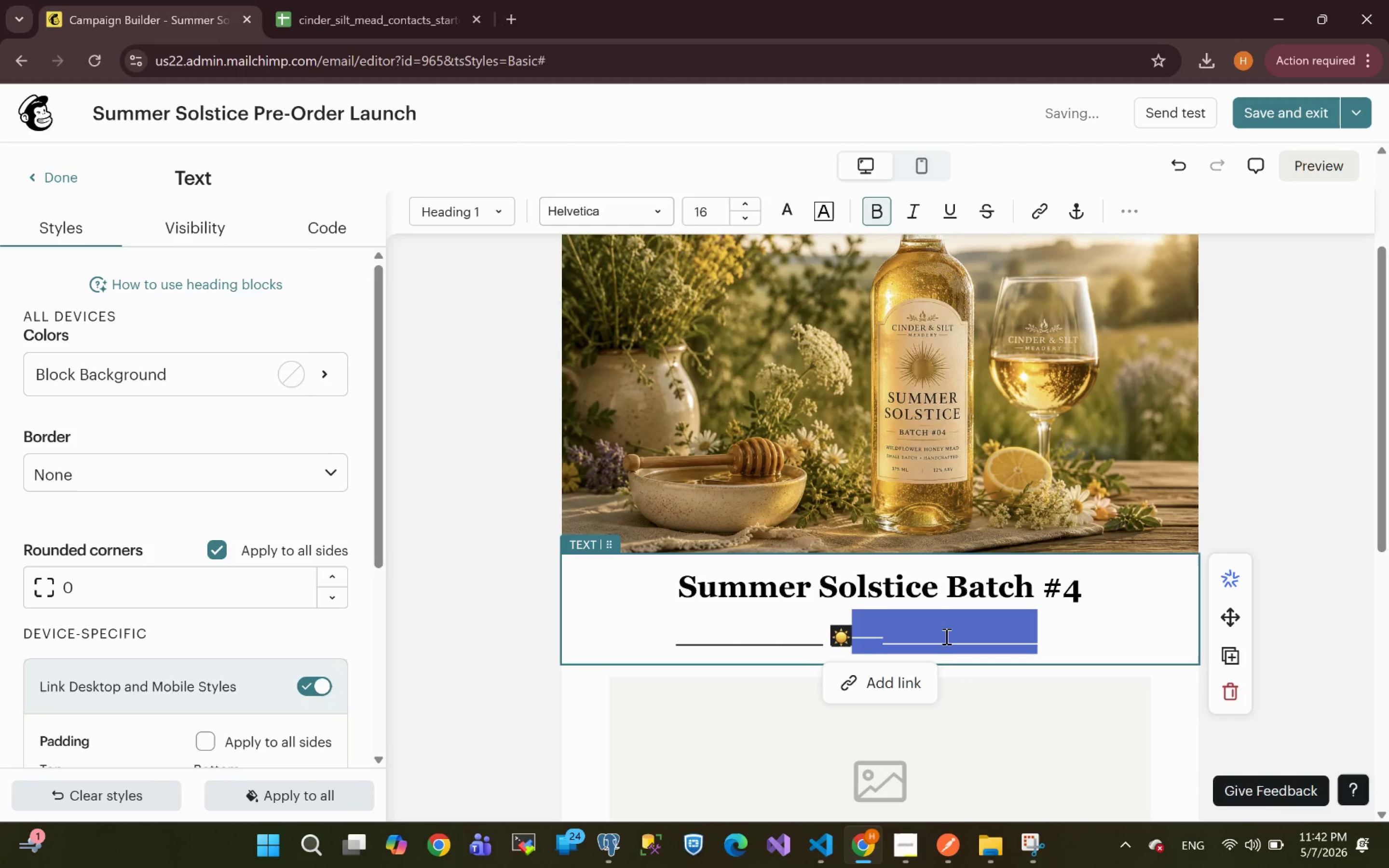 
key(Shift+ArrowRight)
 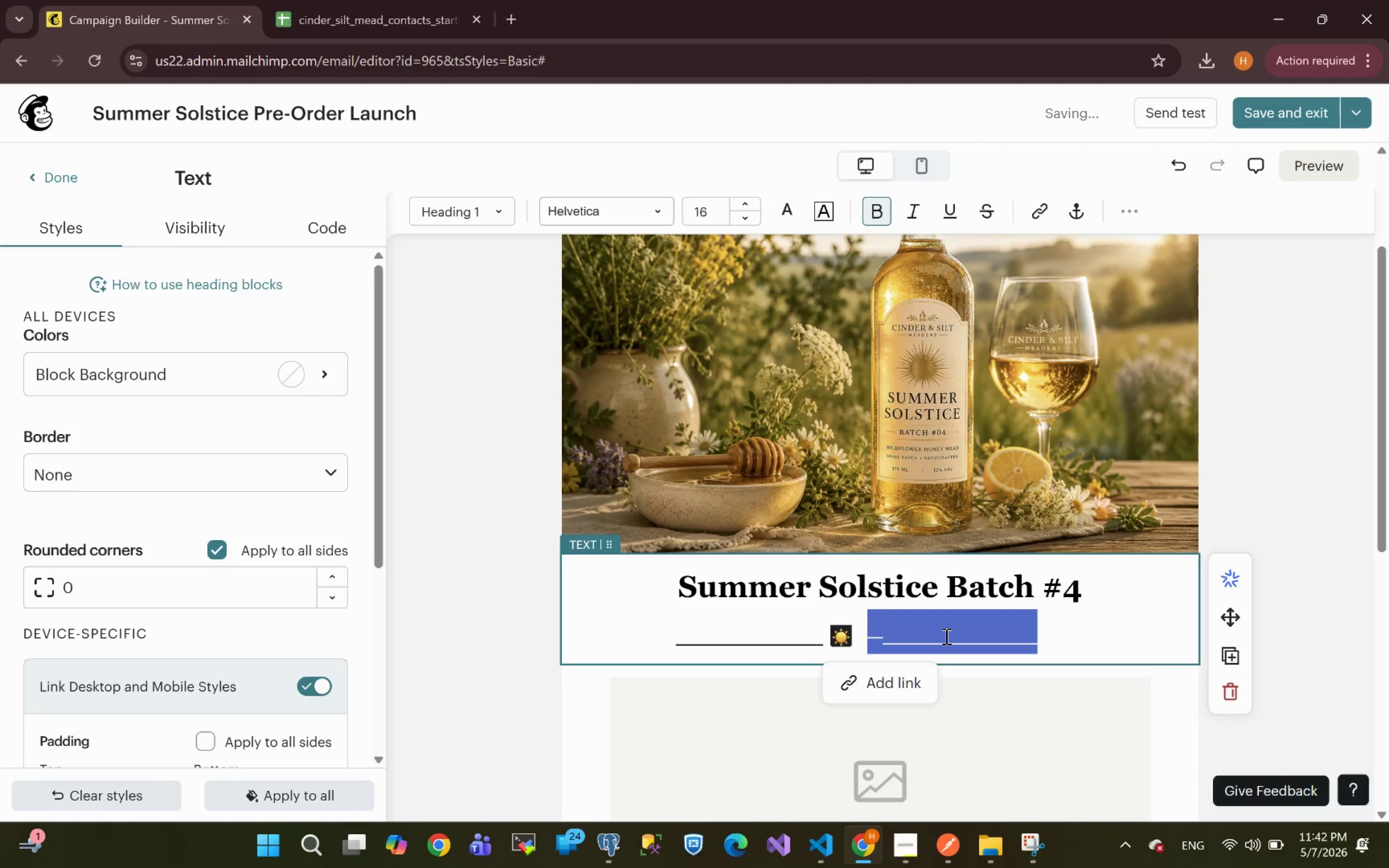 
key(Shift+ArrowLeft)
 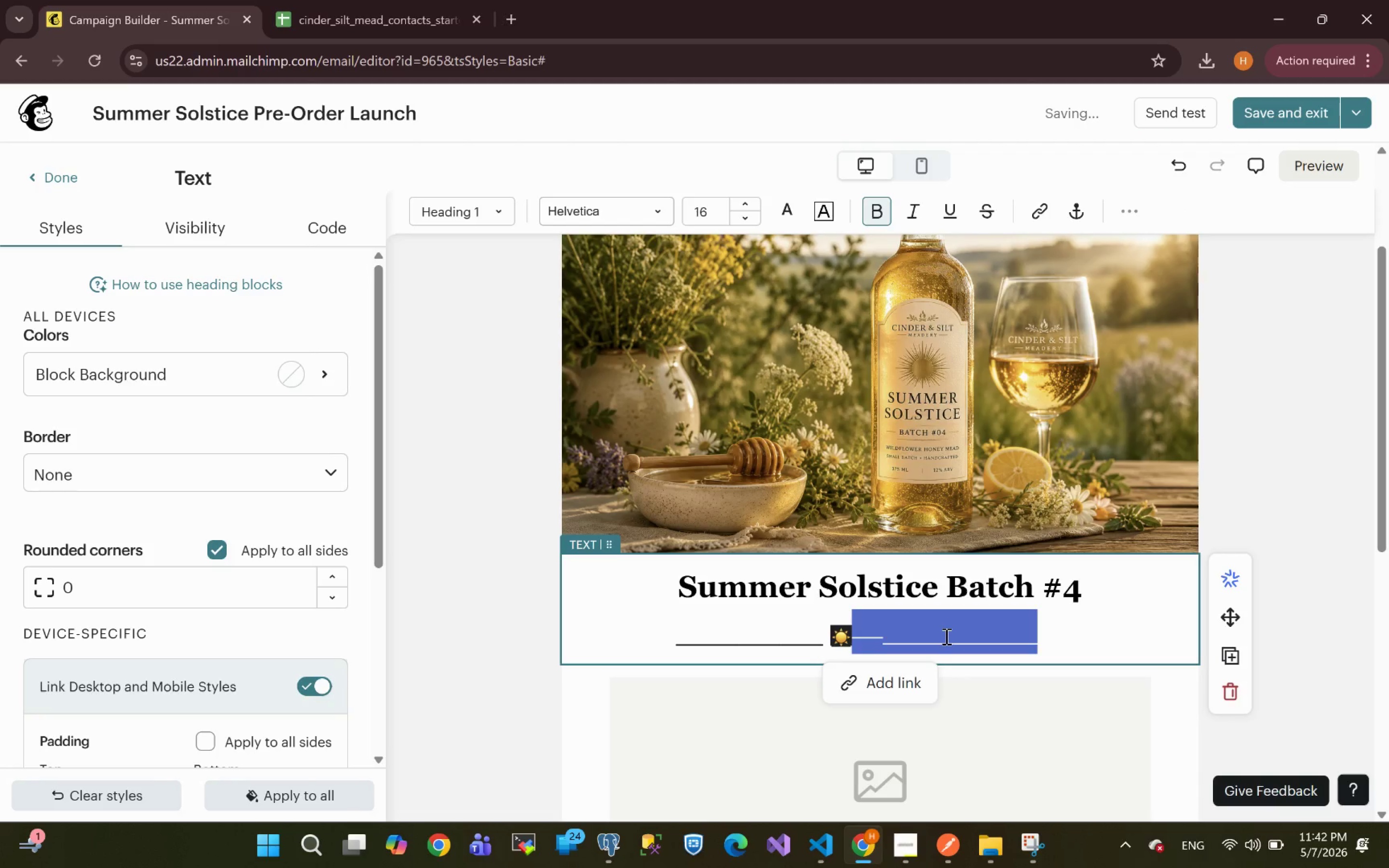 
key(Backspace)
 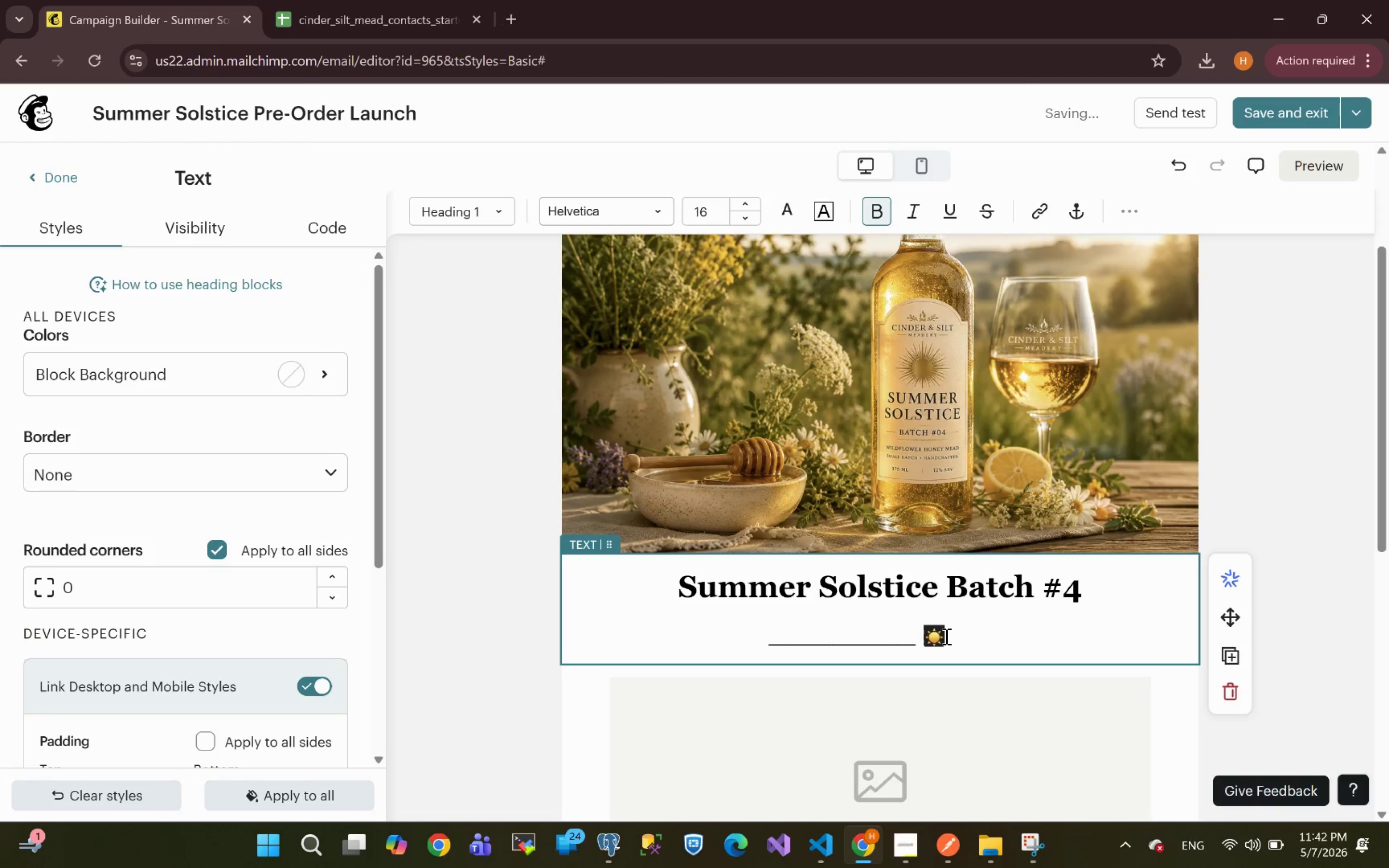 
hold_key(key=ShiftLeft, duration=1.98)
 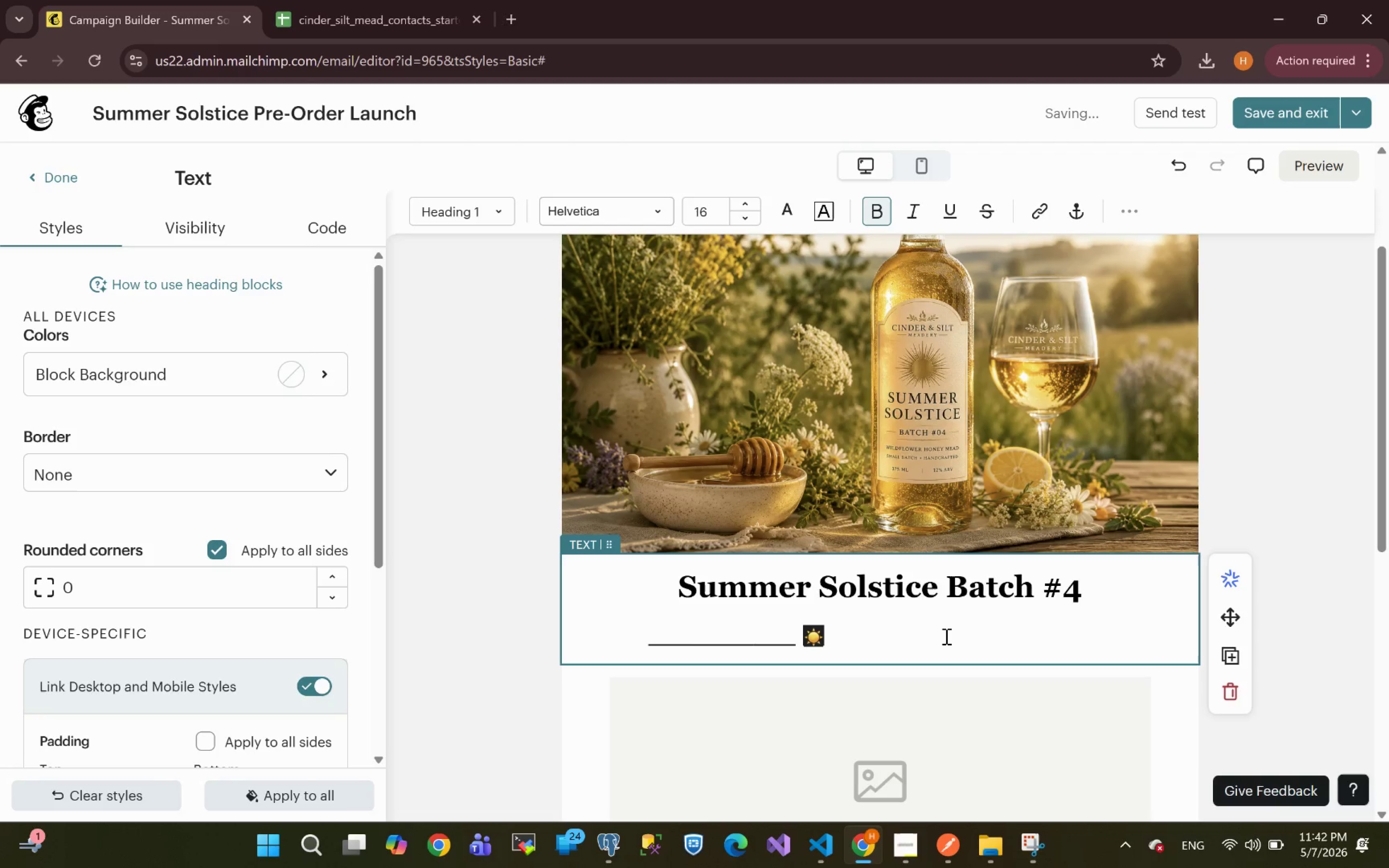 
hold_key(key=Minus, duration=1.31)
 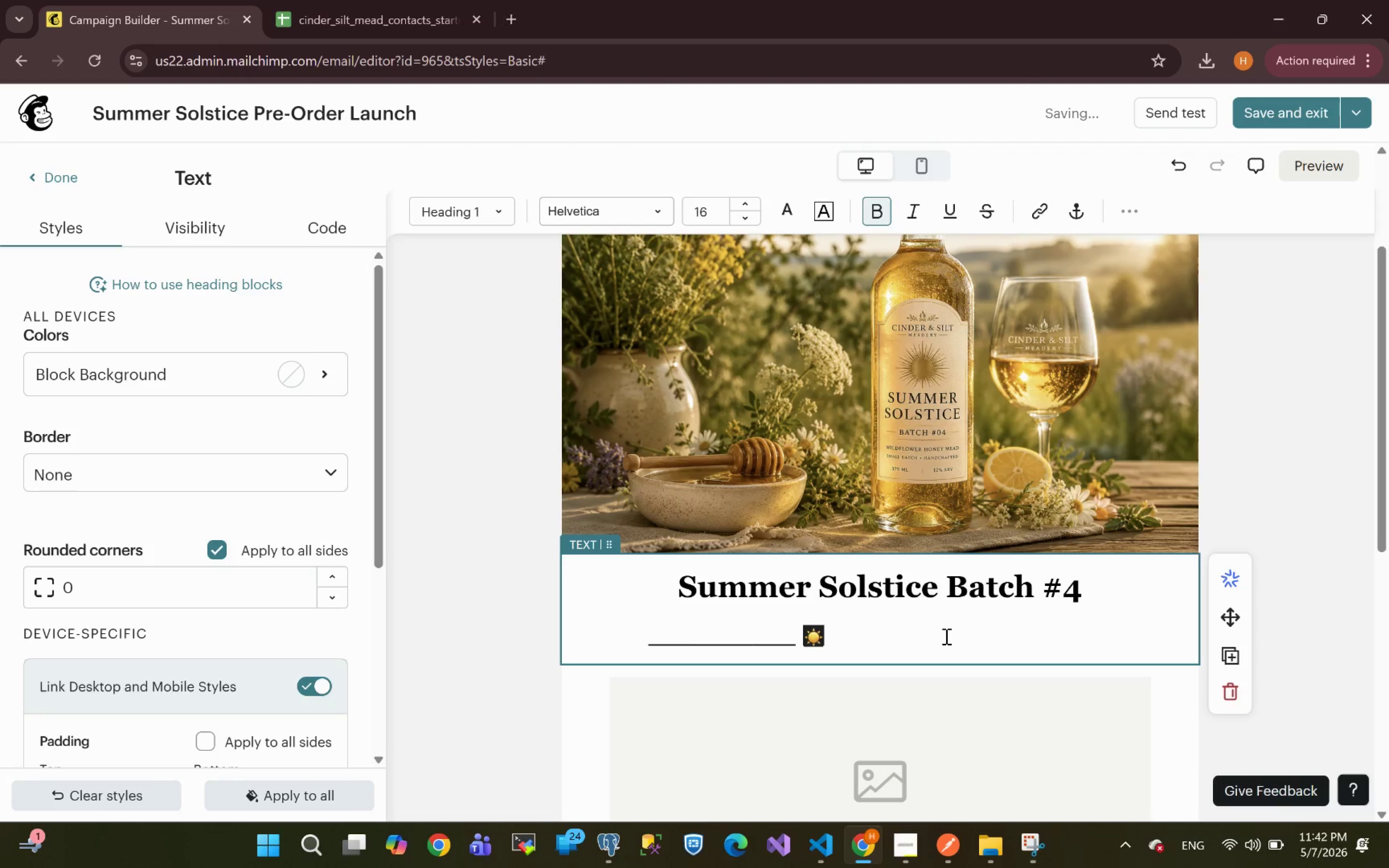 
hold_key(key=ArrowLeft, duration=1.13)
 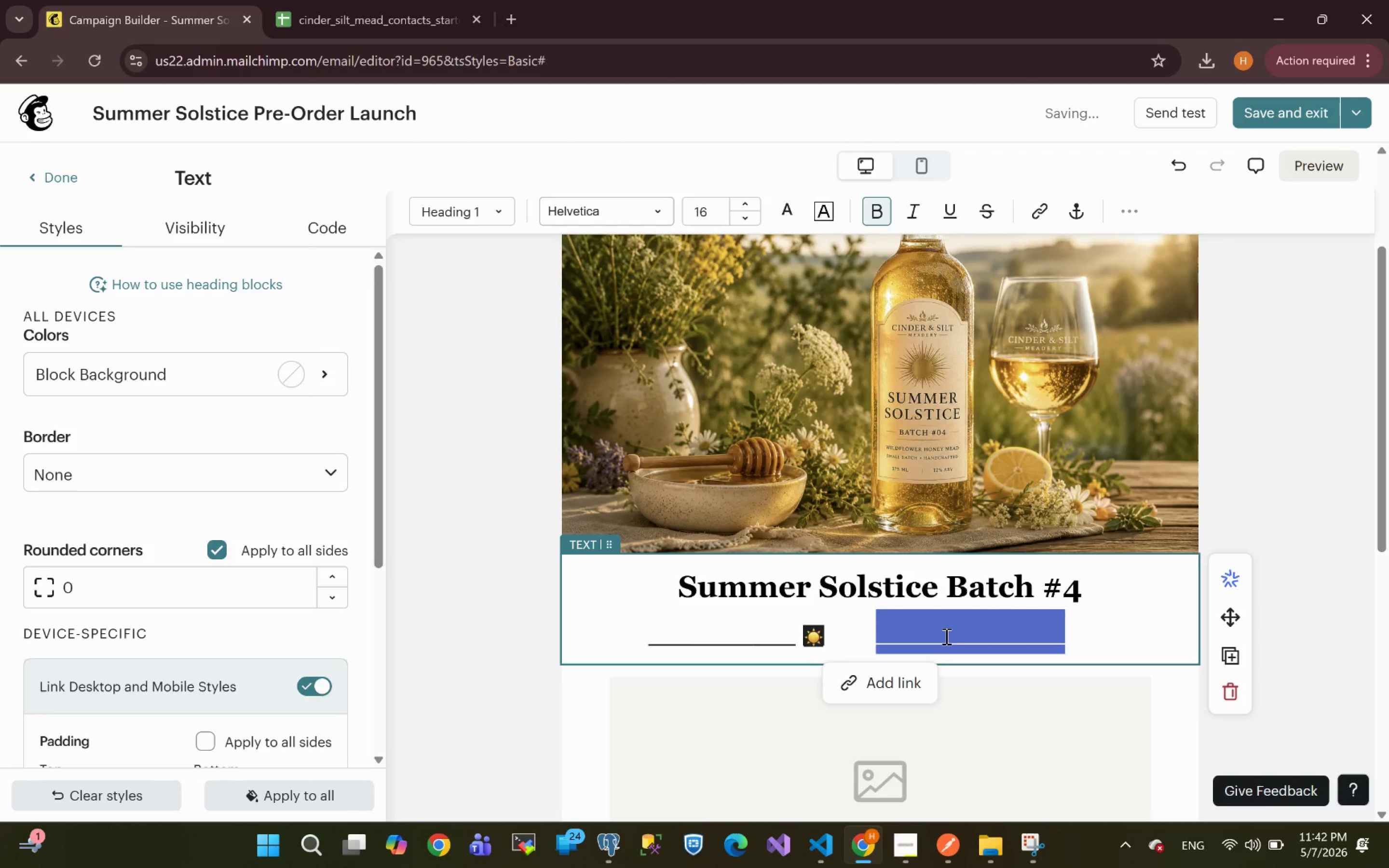 
key(Shift+ArrowLeft)
 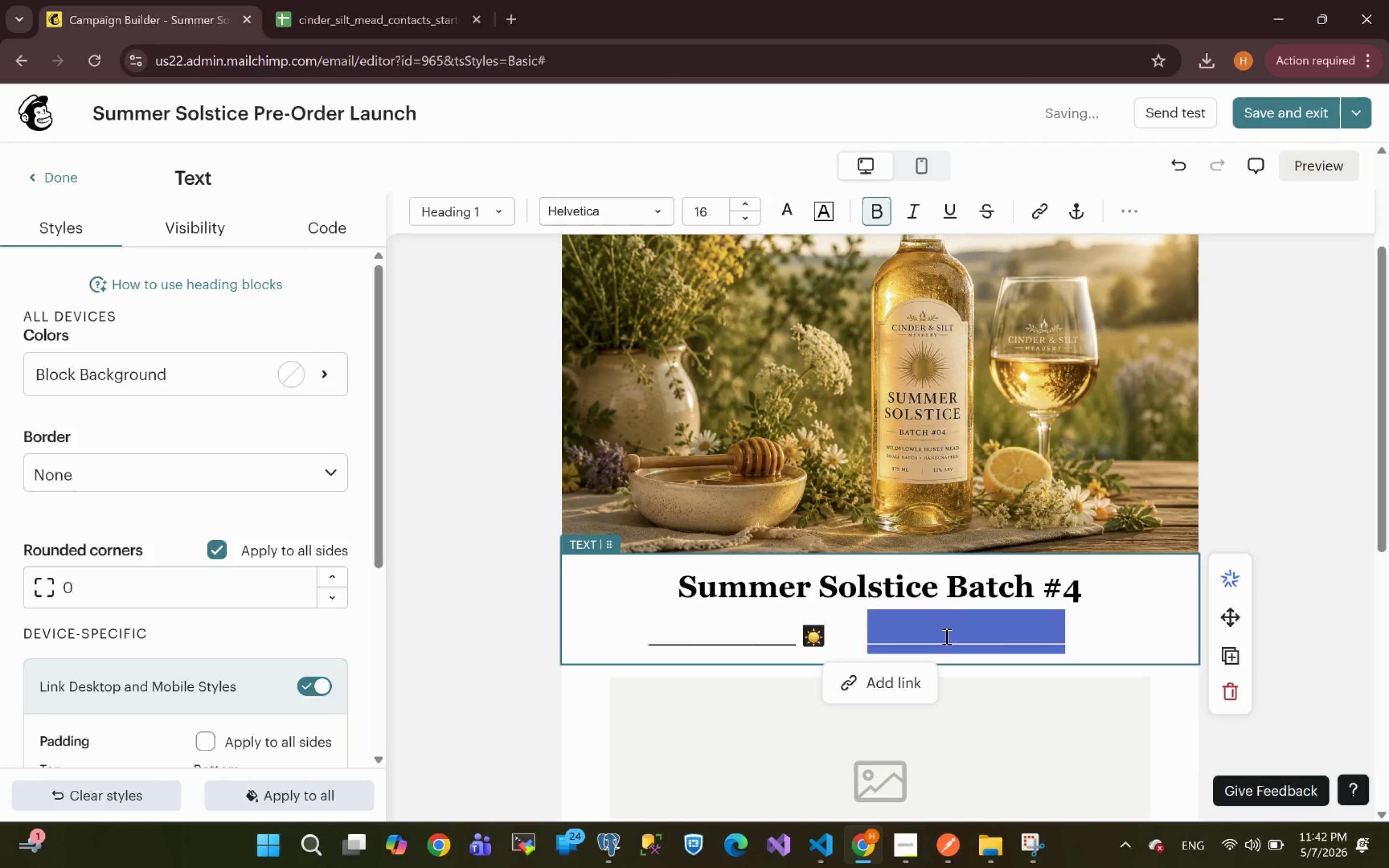 
key(Shift+ArrowLeft)
 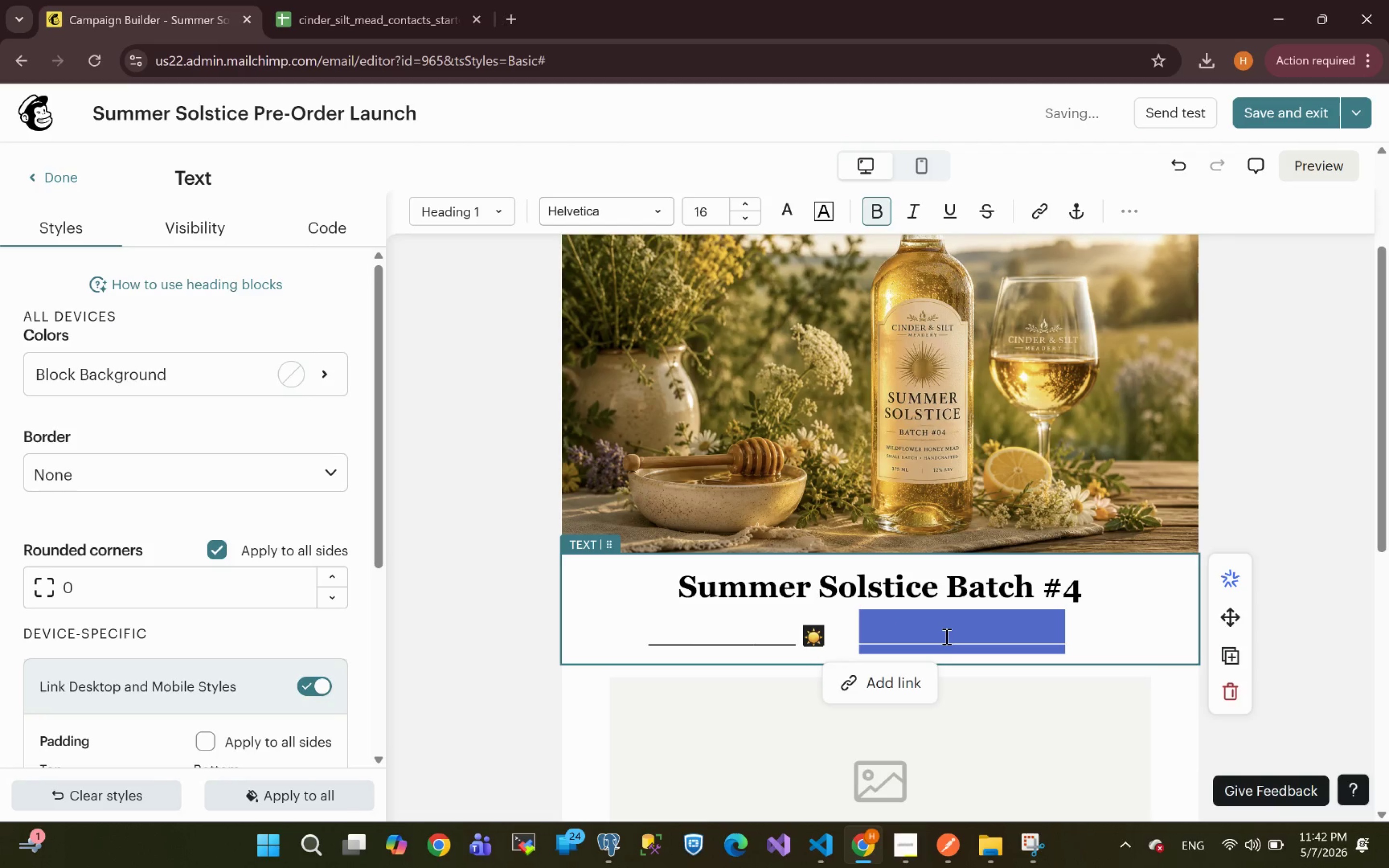 
key(Shift+ArrowLeft)
 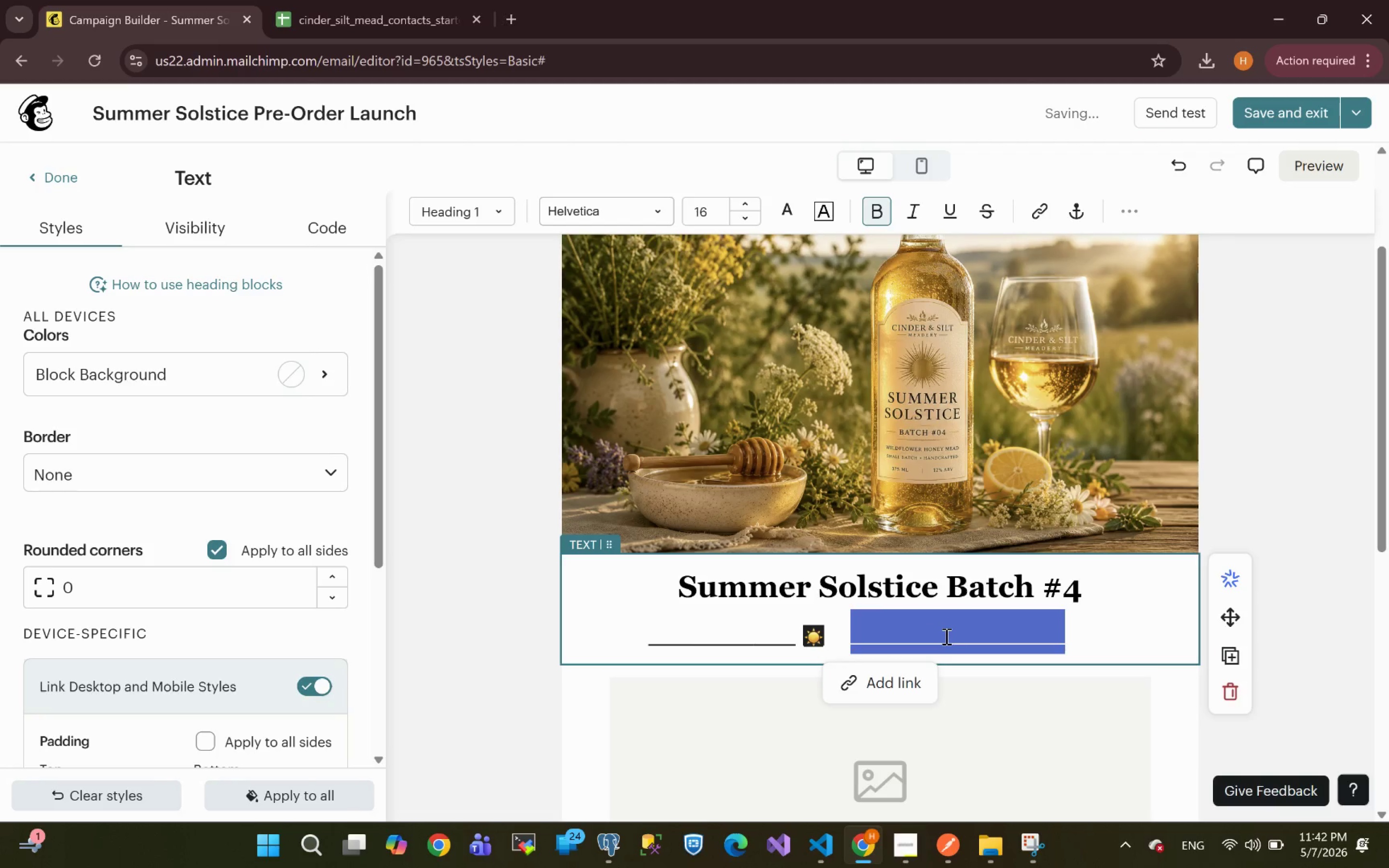 
key(Shift+ArrowLeft)
 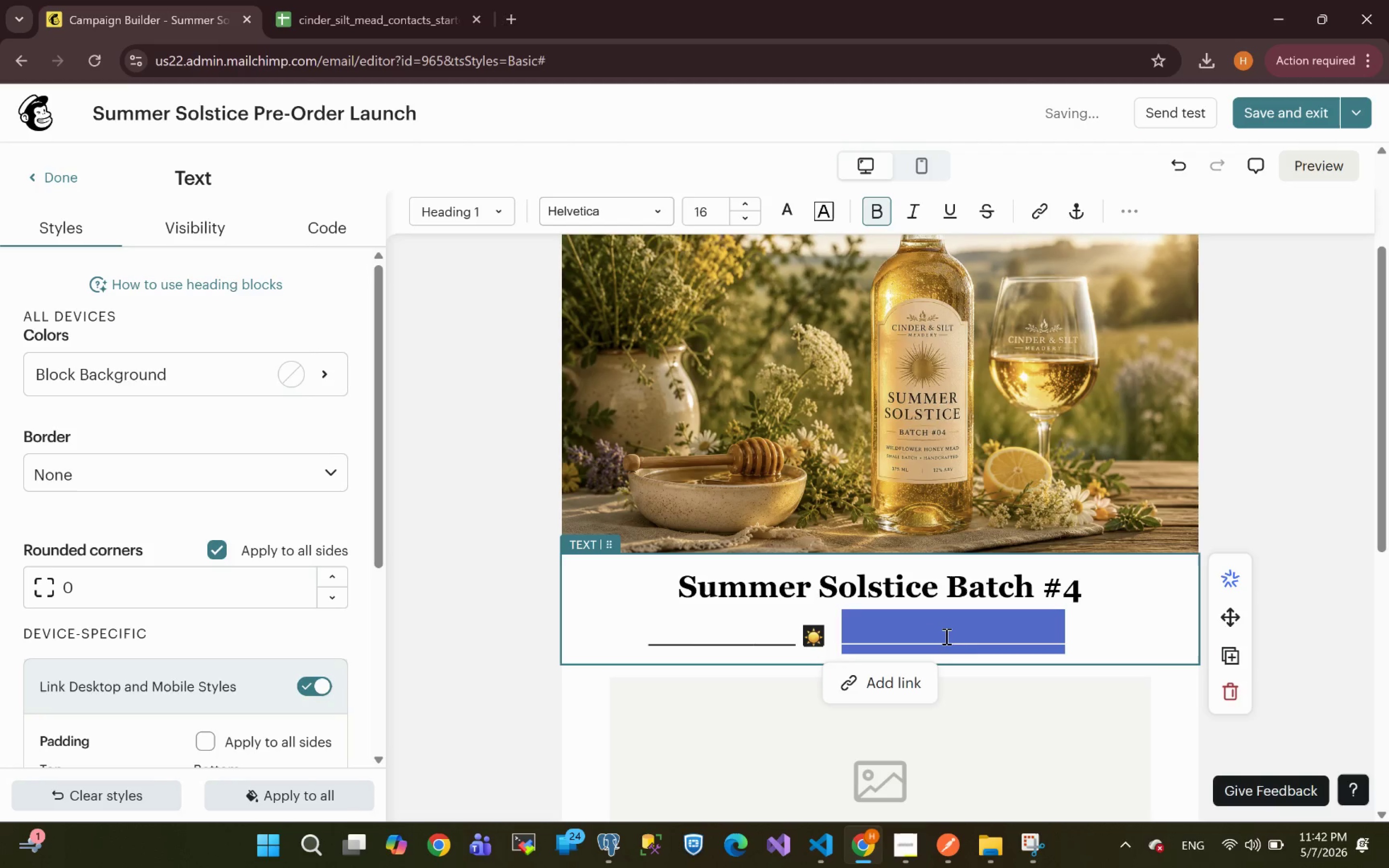 
key(Shift+ArrowLeft)
 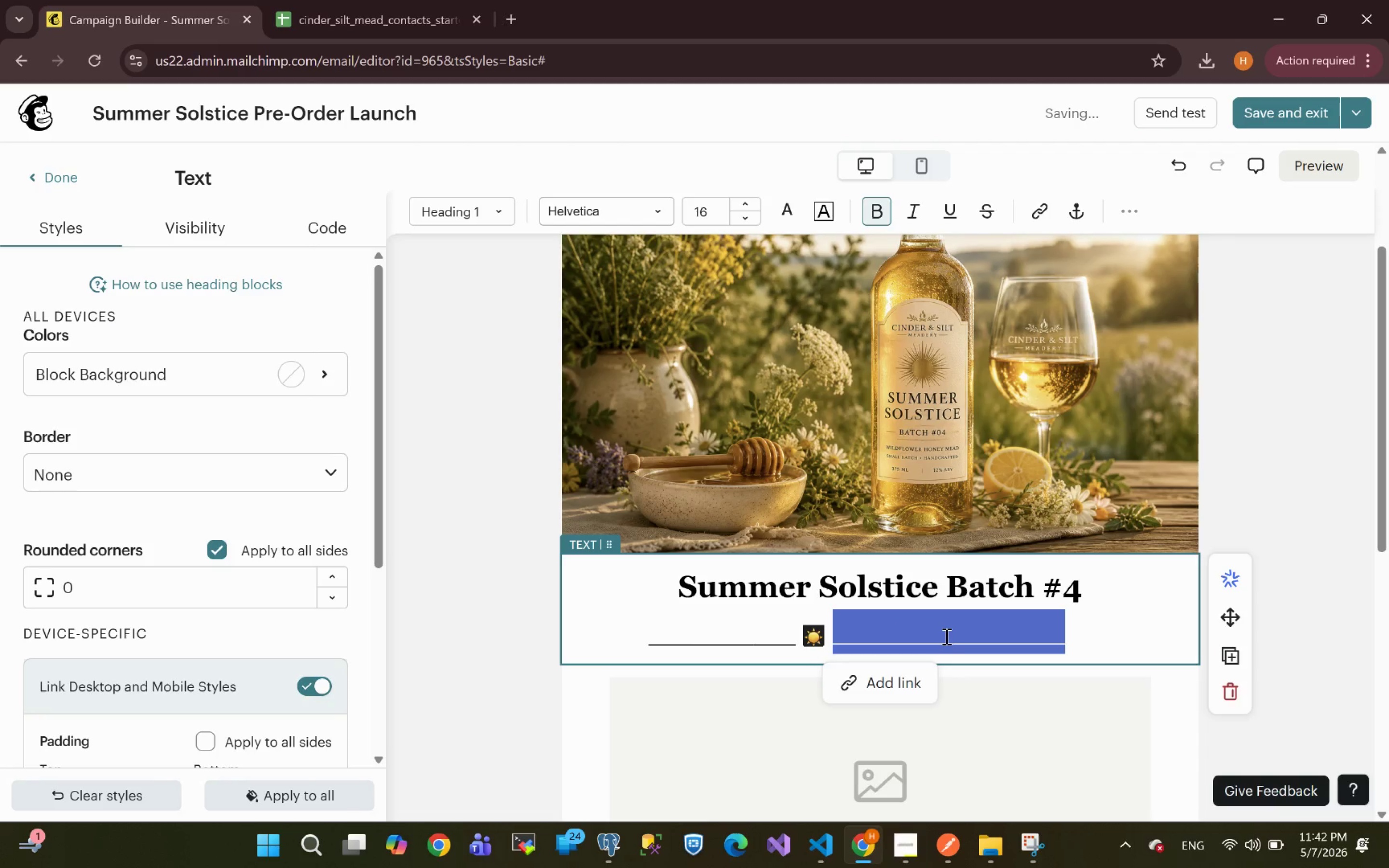 
key(Shift+ArrowLeft)
 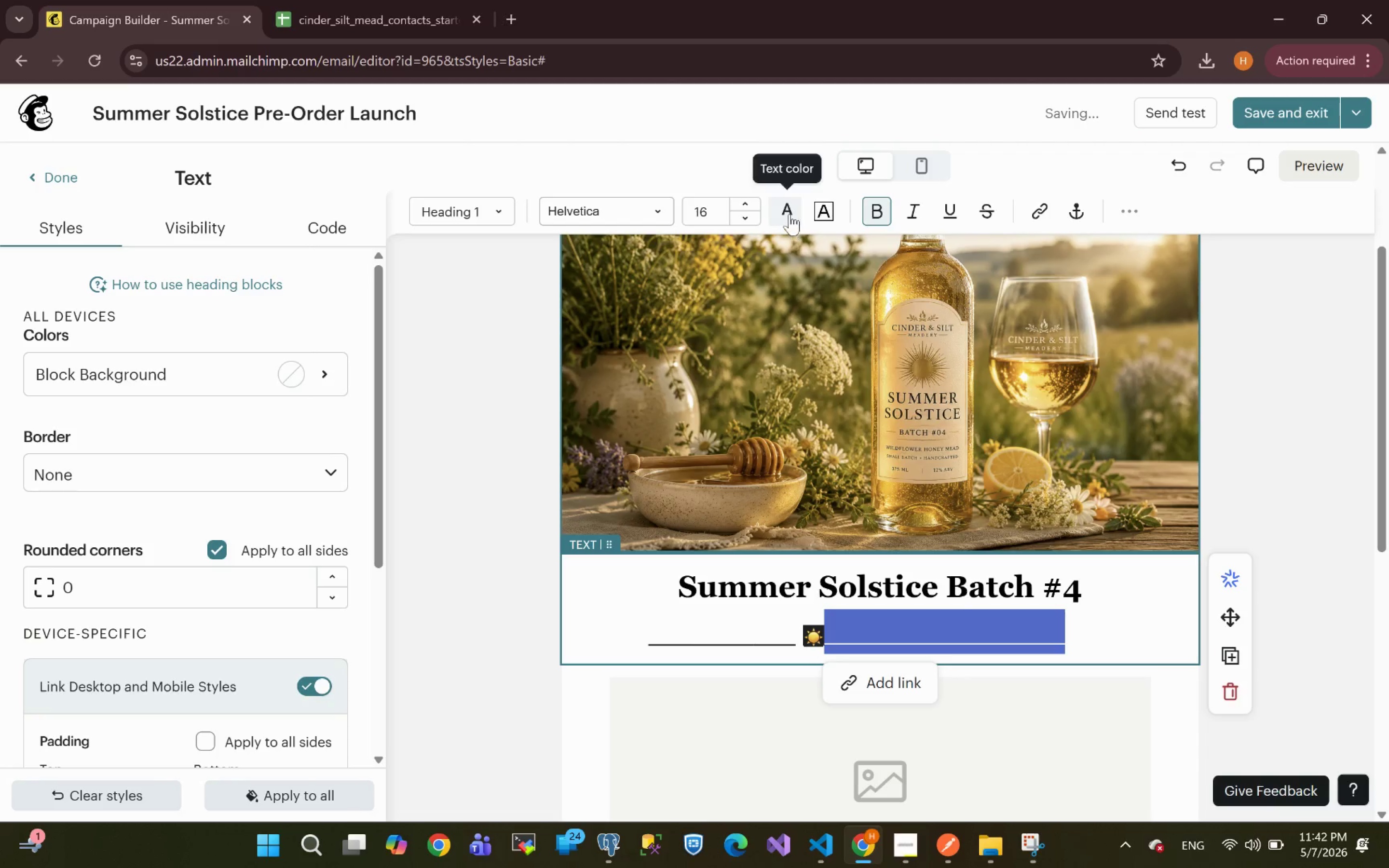 
left_click([788, 216])
 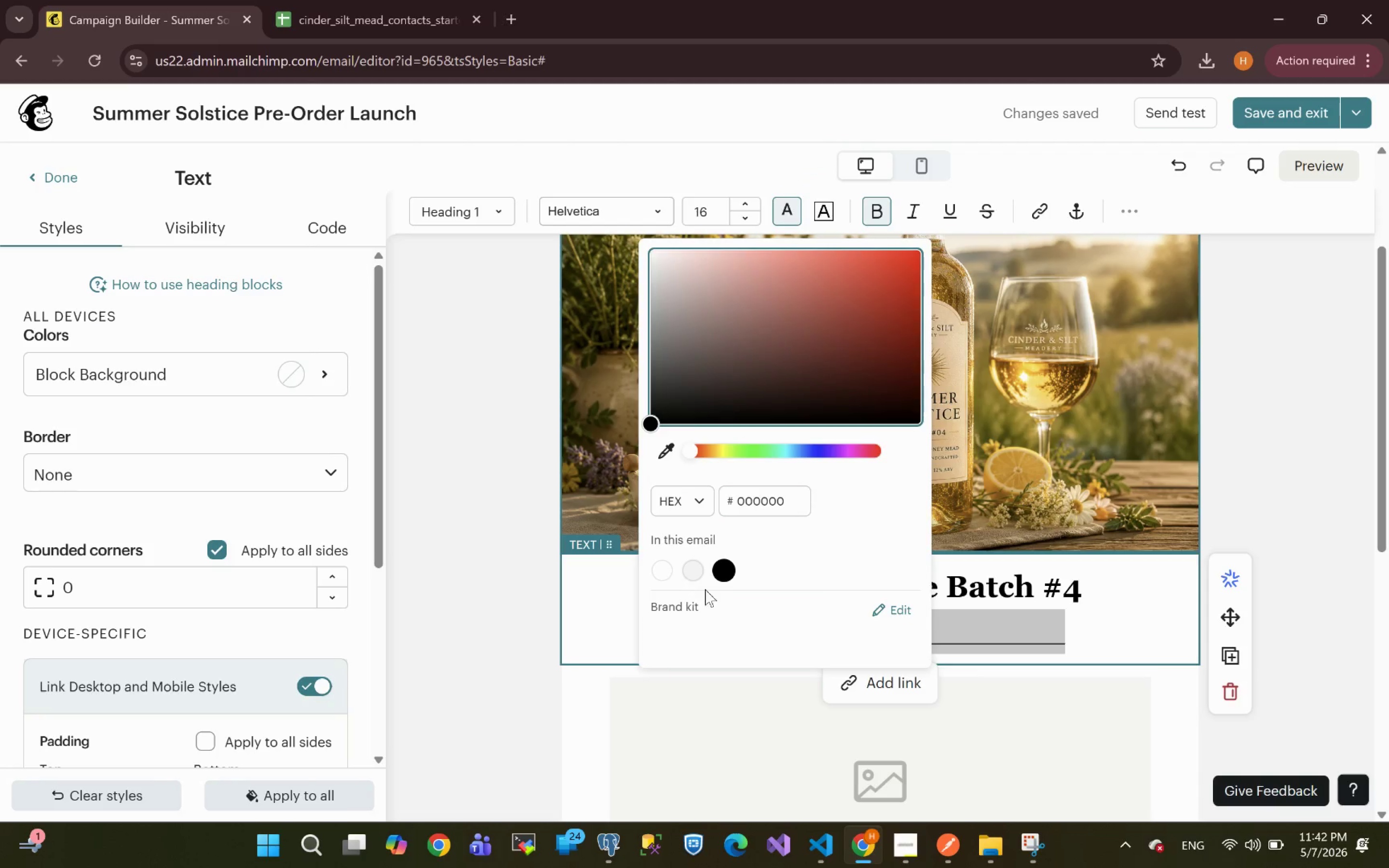 
left_click([720, 568])
 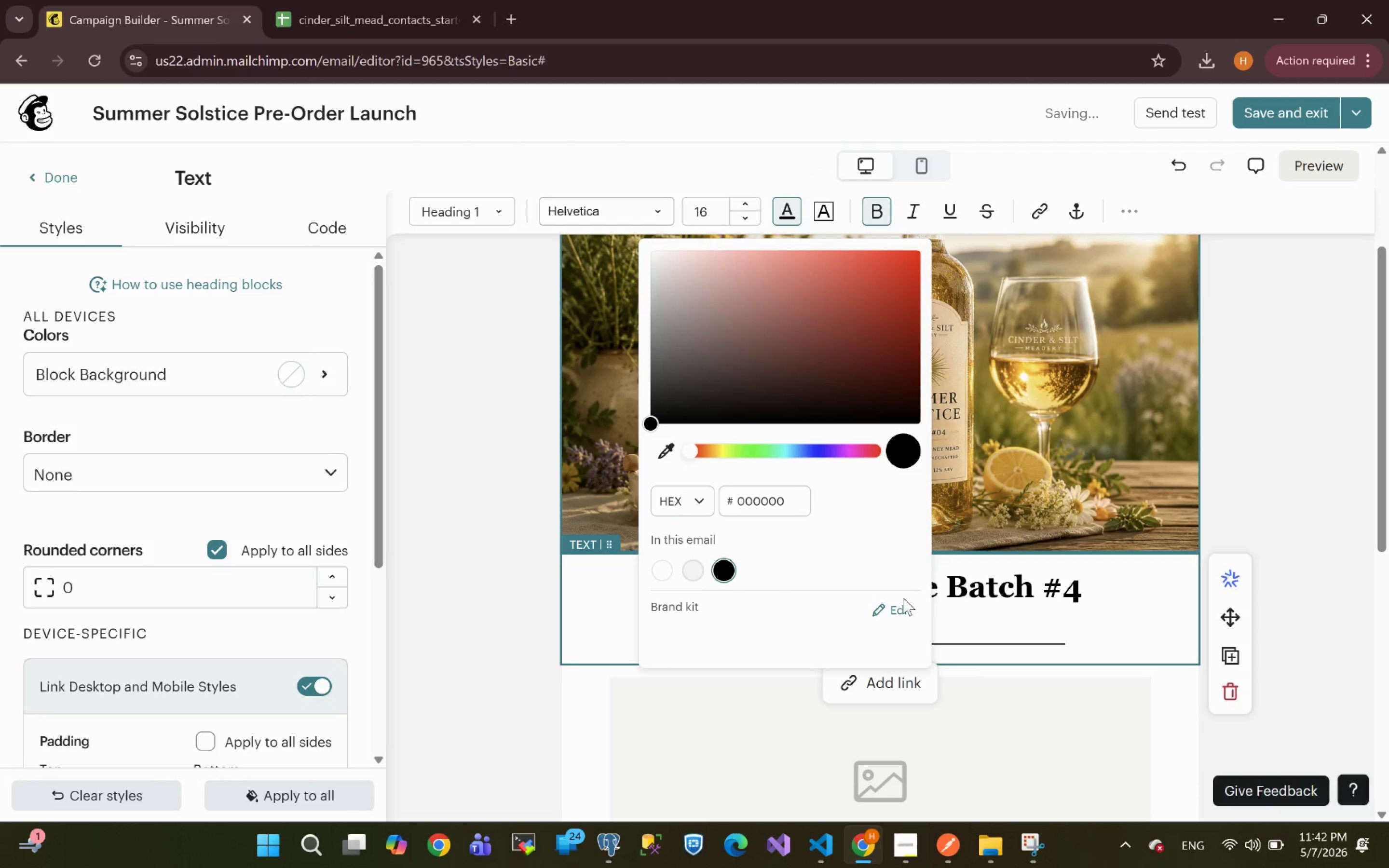 
left_click([1097, 638])
 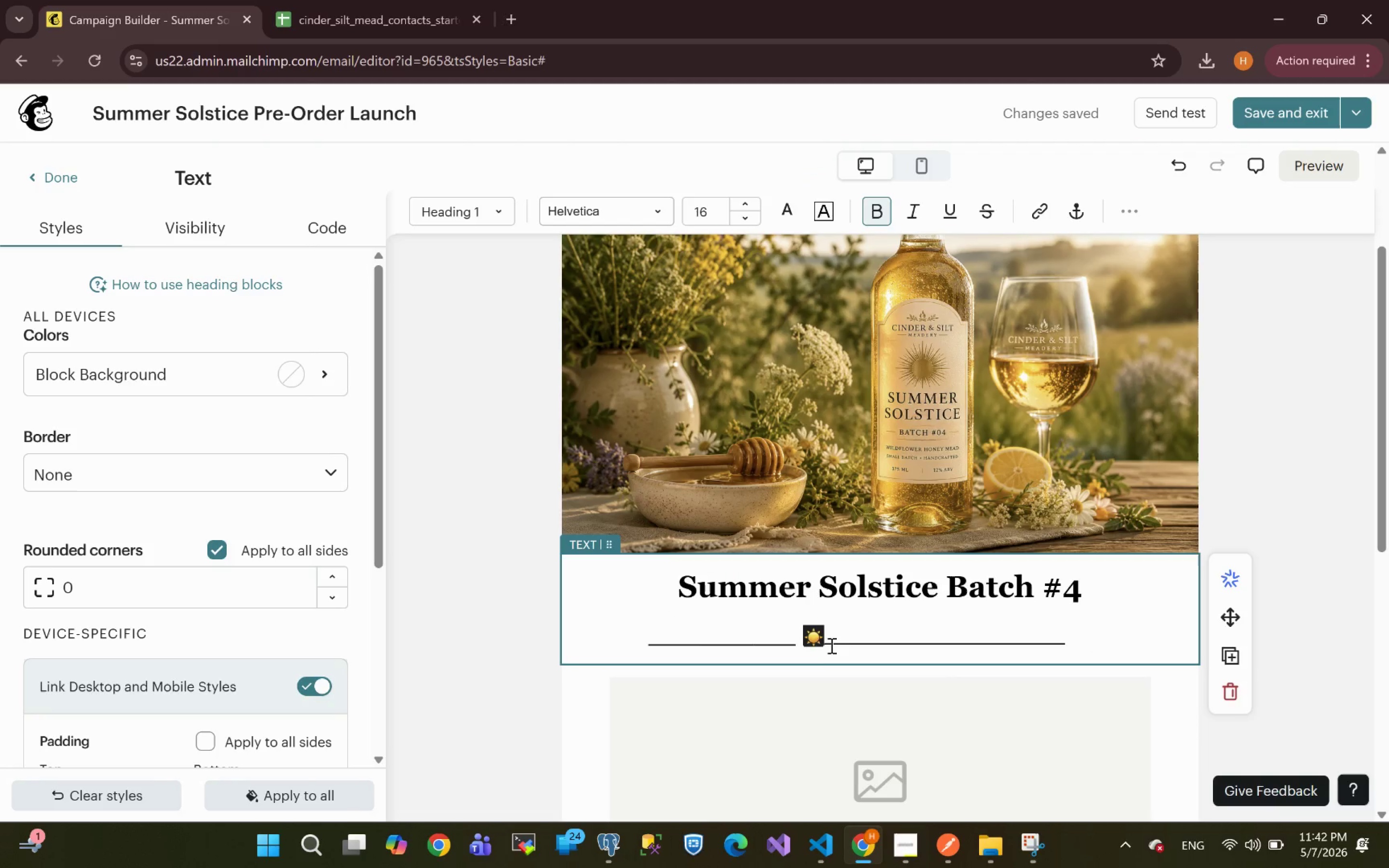 
left_click([825, 638])
 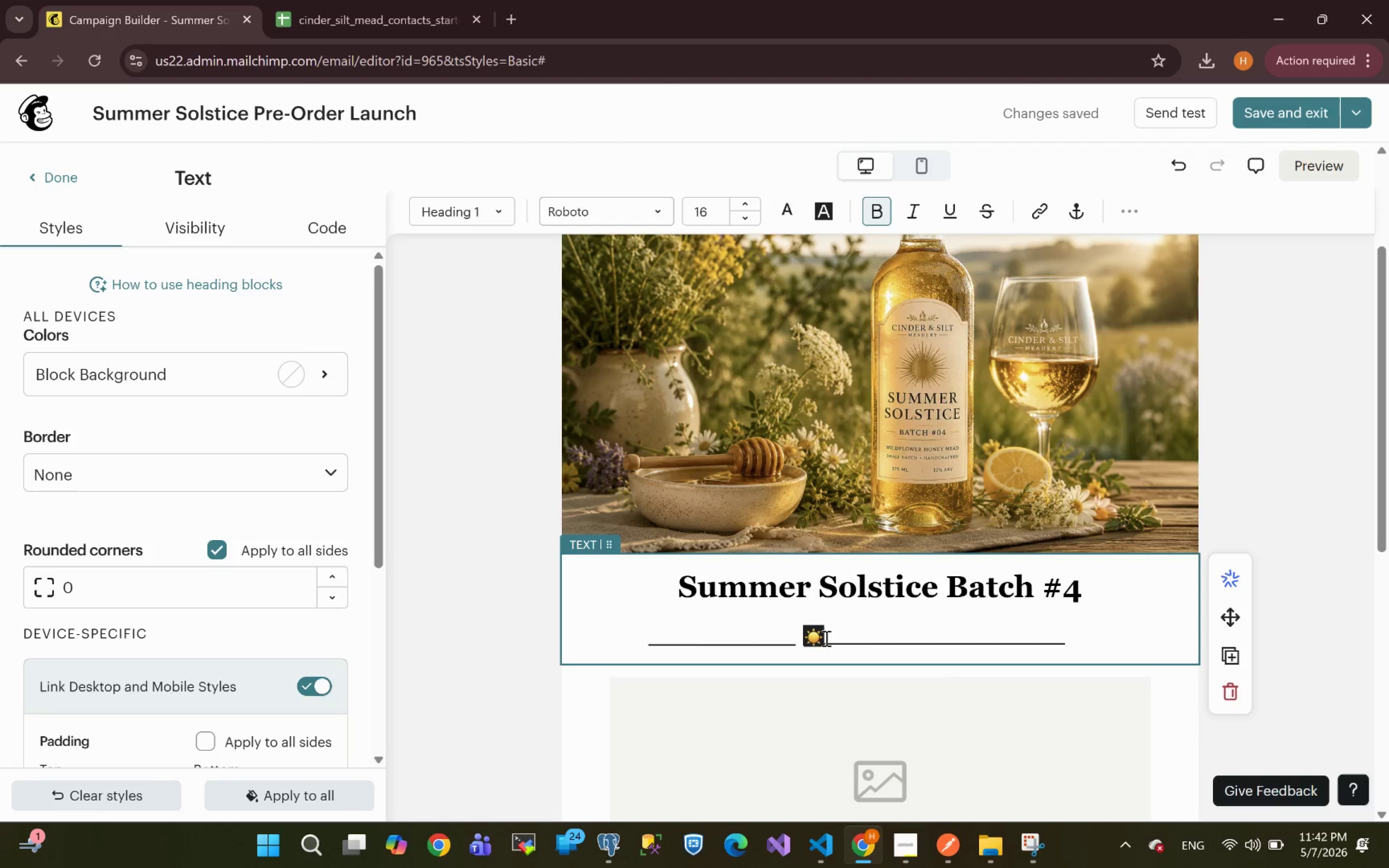 
key(Space)
 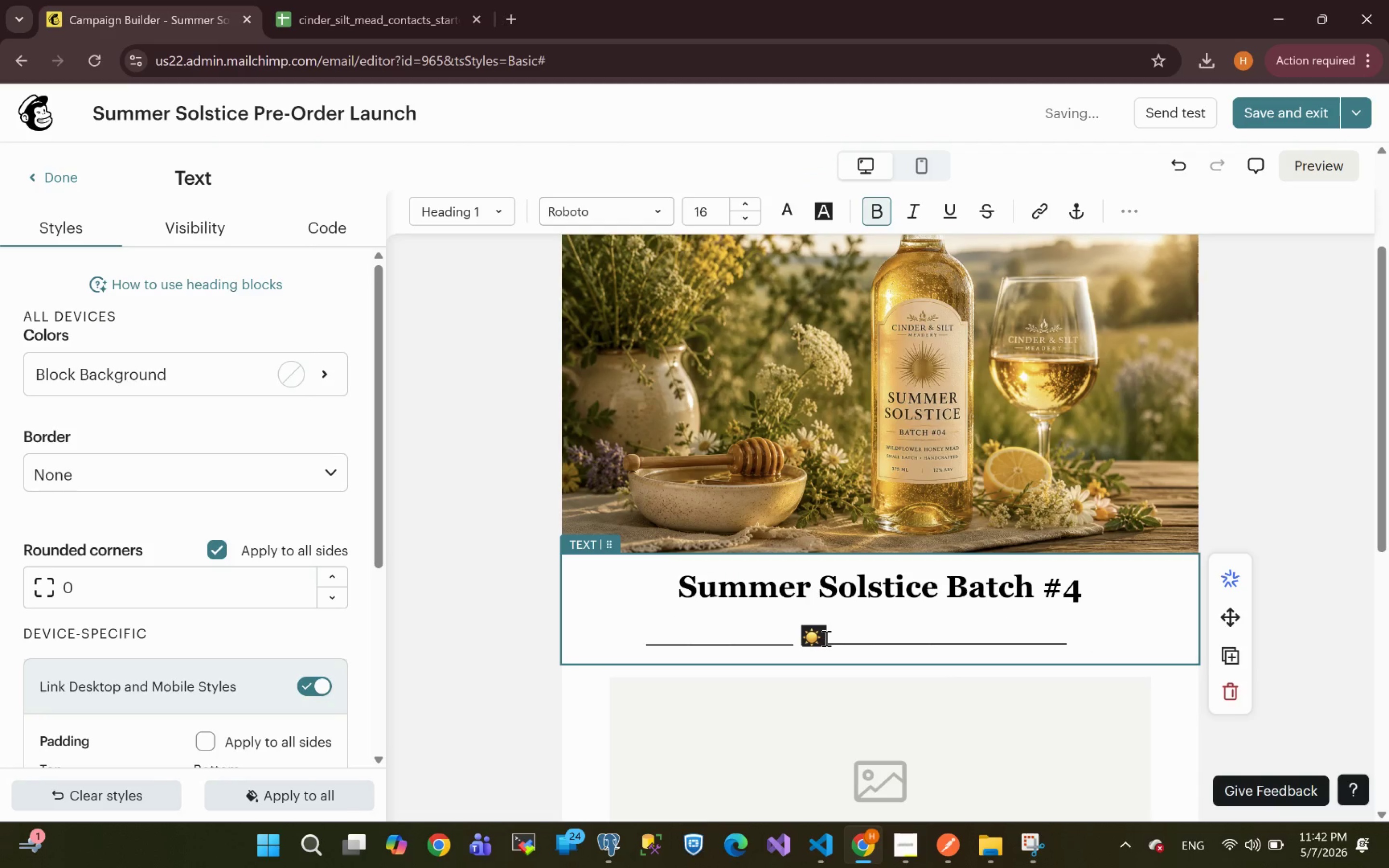 
key(Backspace)
 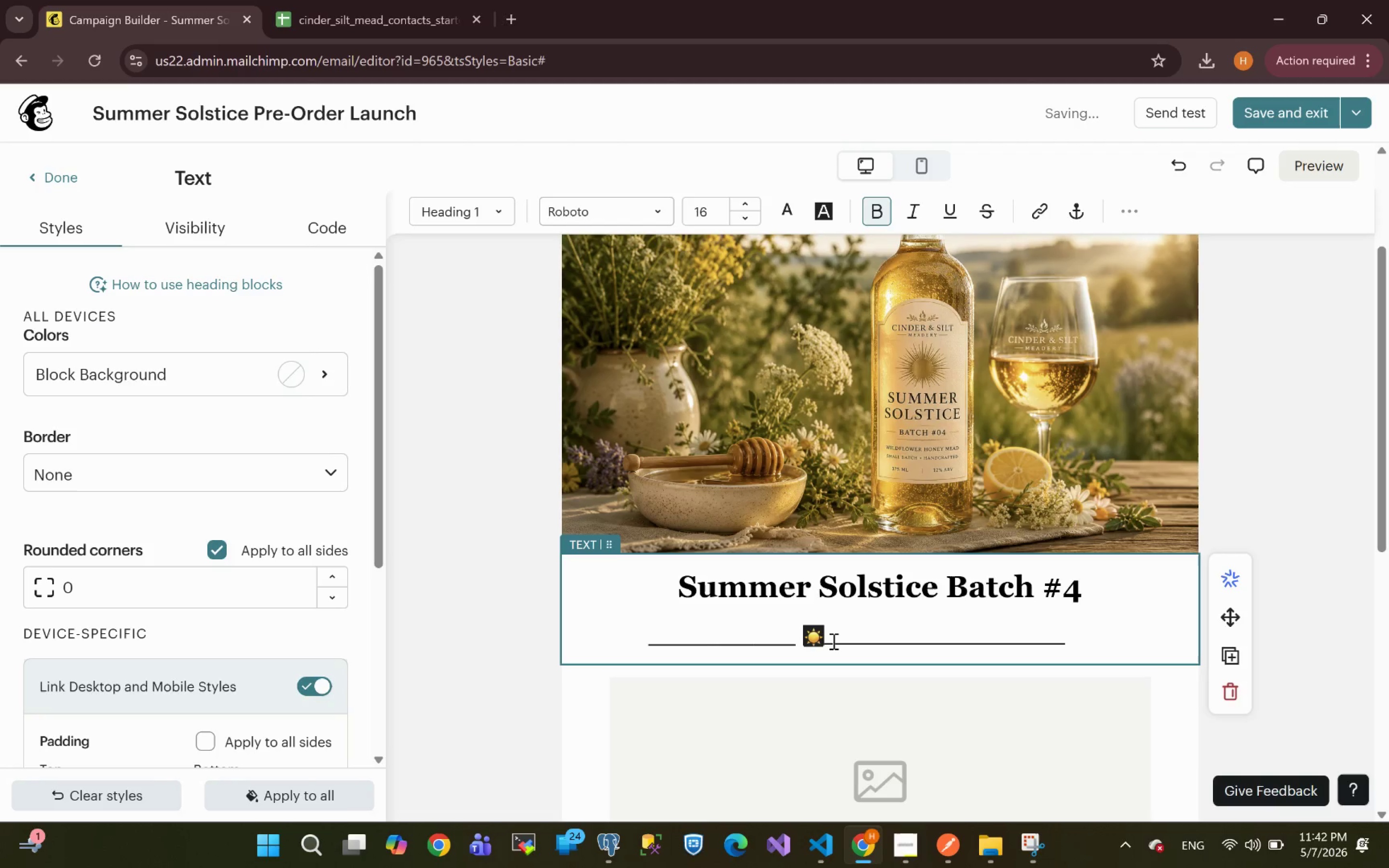 
left_click([832, 641])
 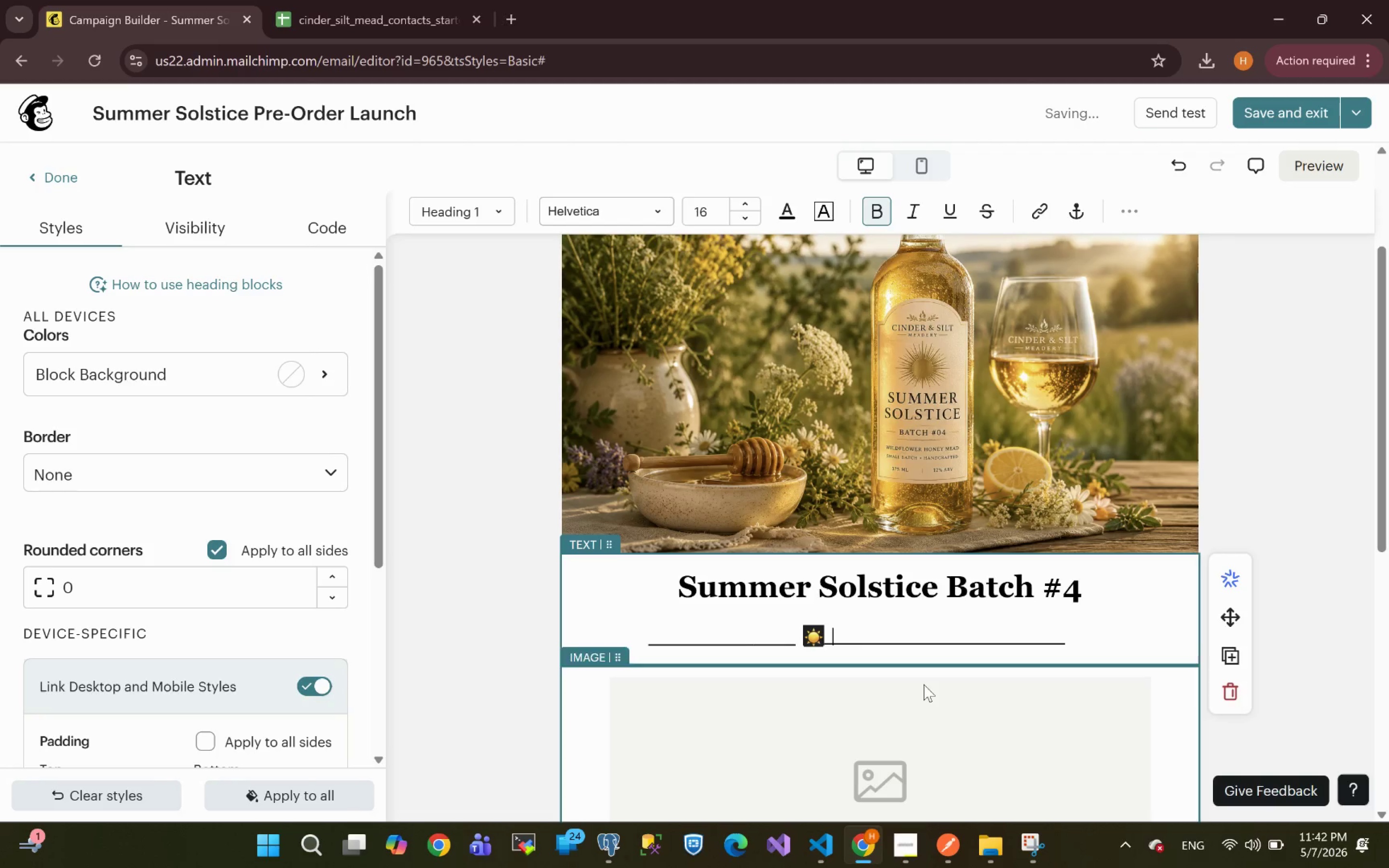 
key(ArrowLeft)
 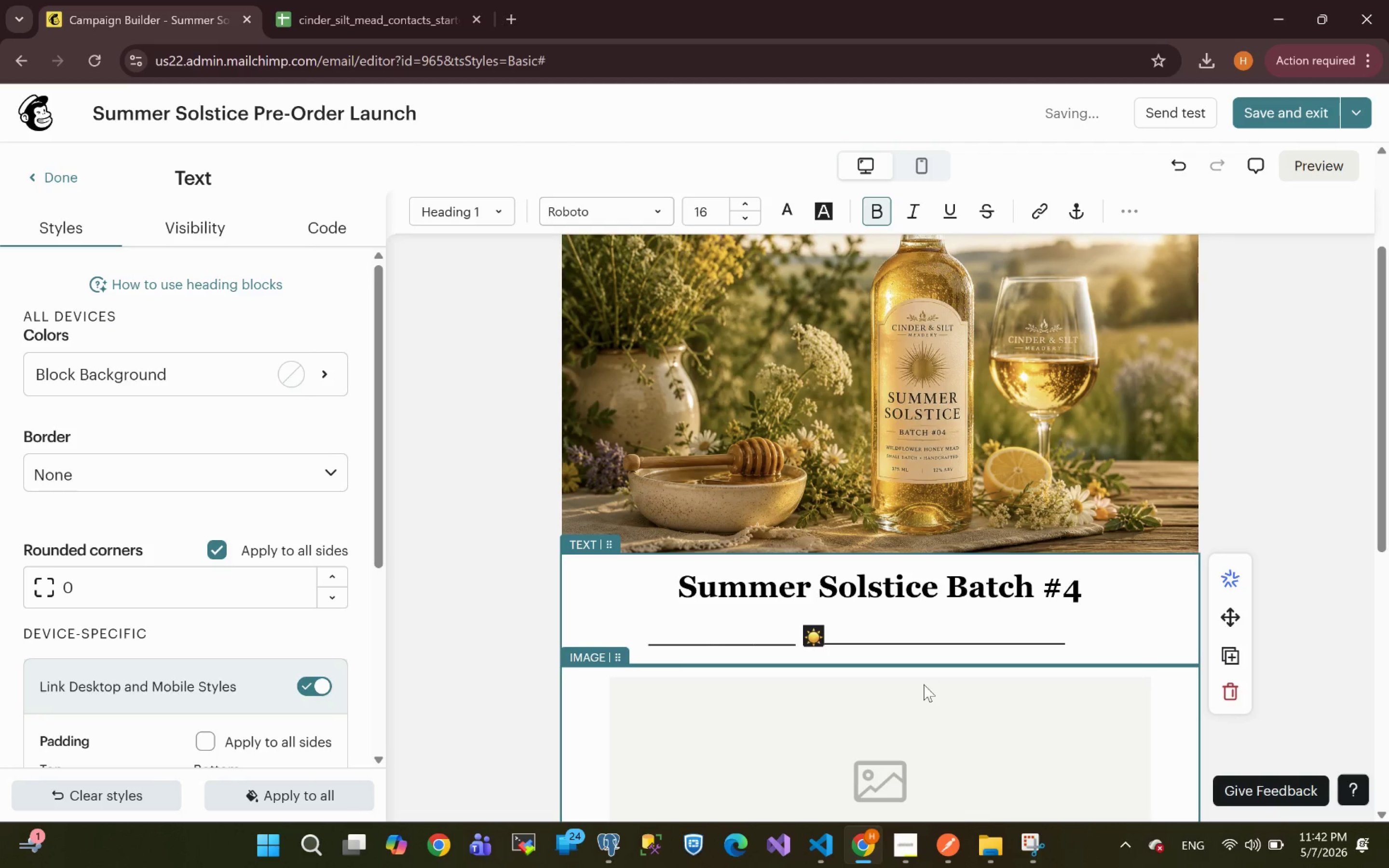 
key(ArrowLeft)
 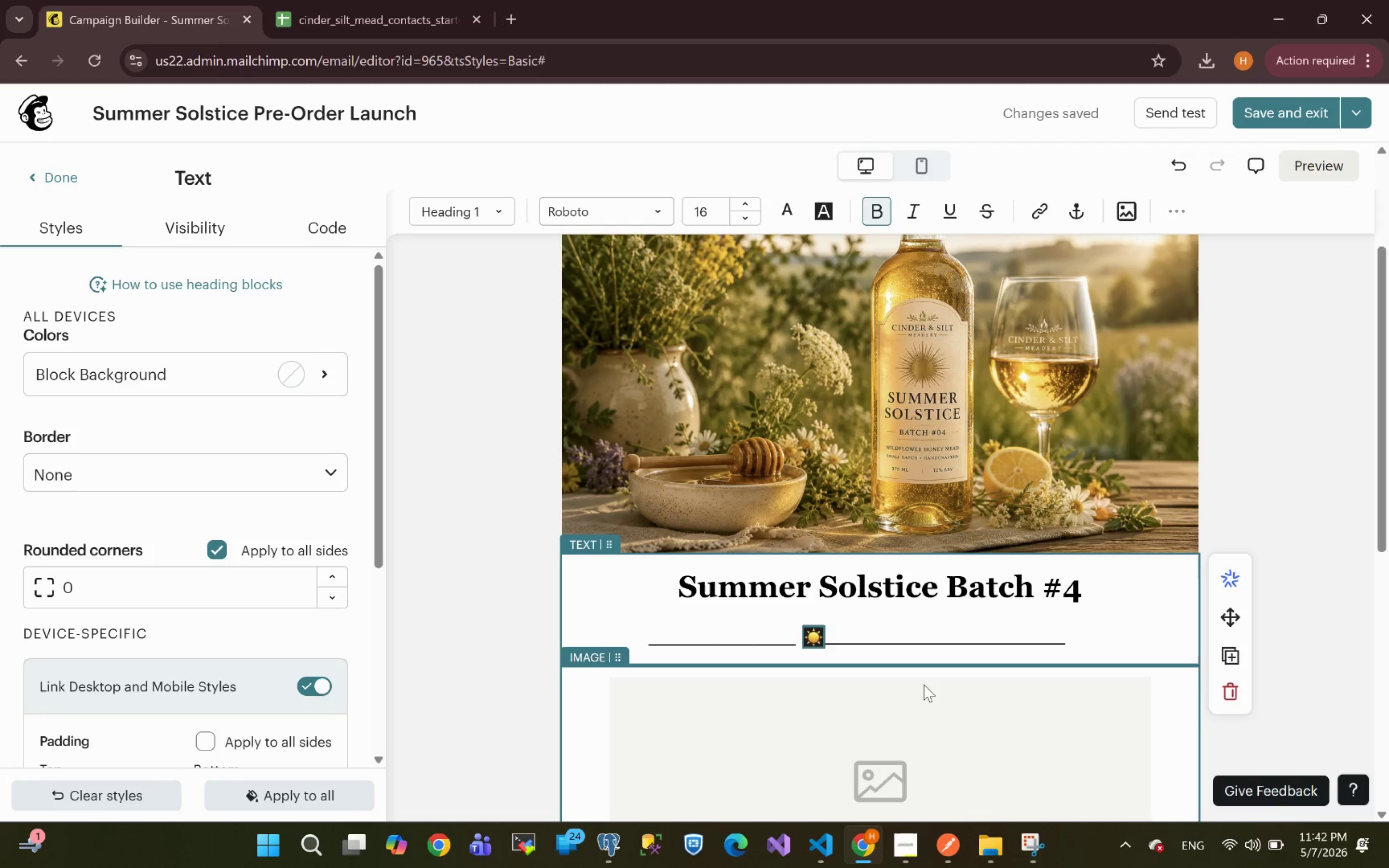 
key(ArrowLeft)
 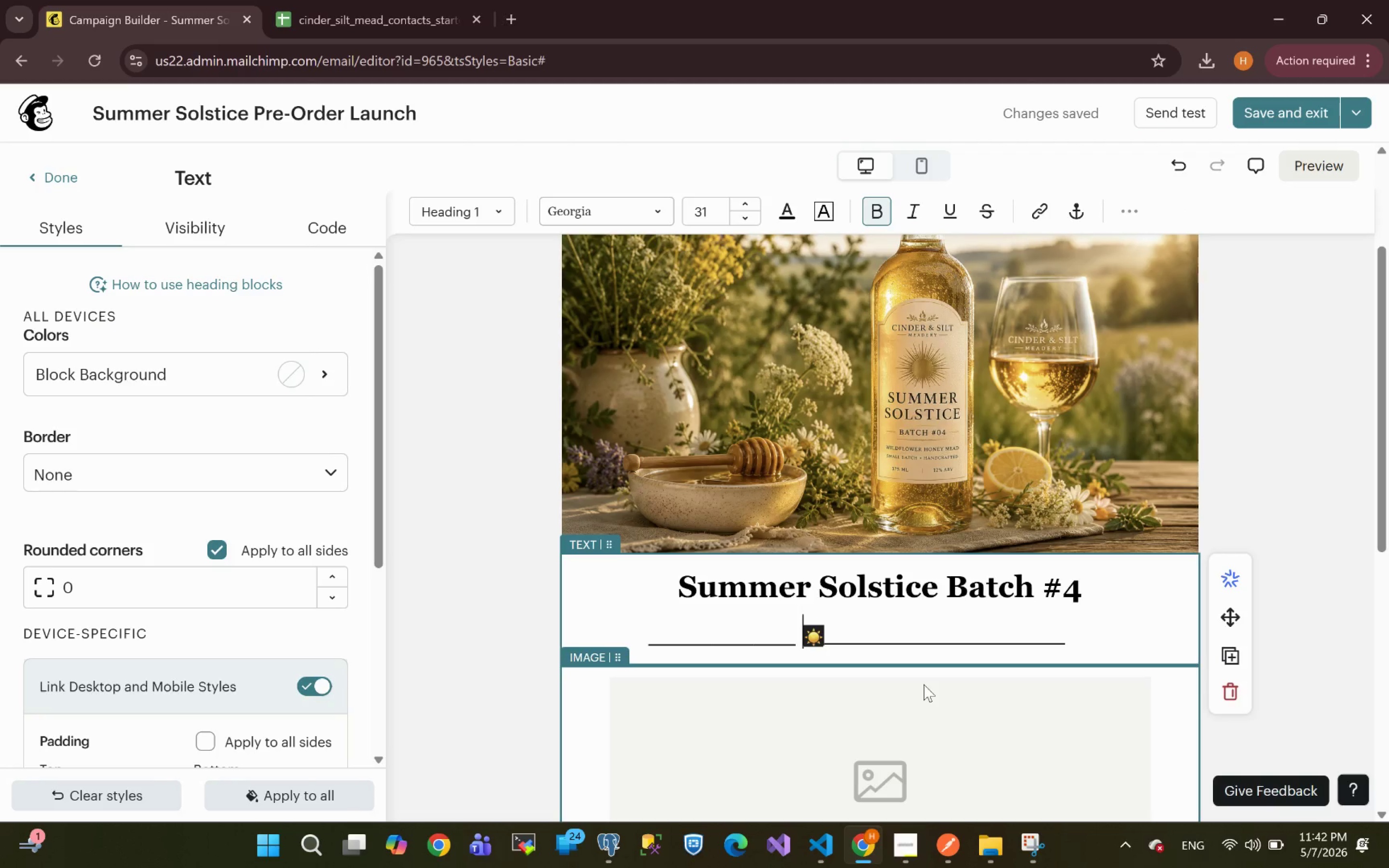 
key(ArrowRight)
 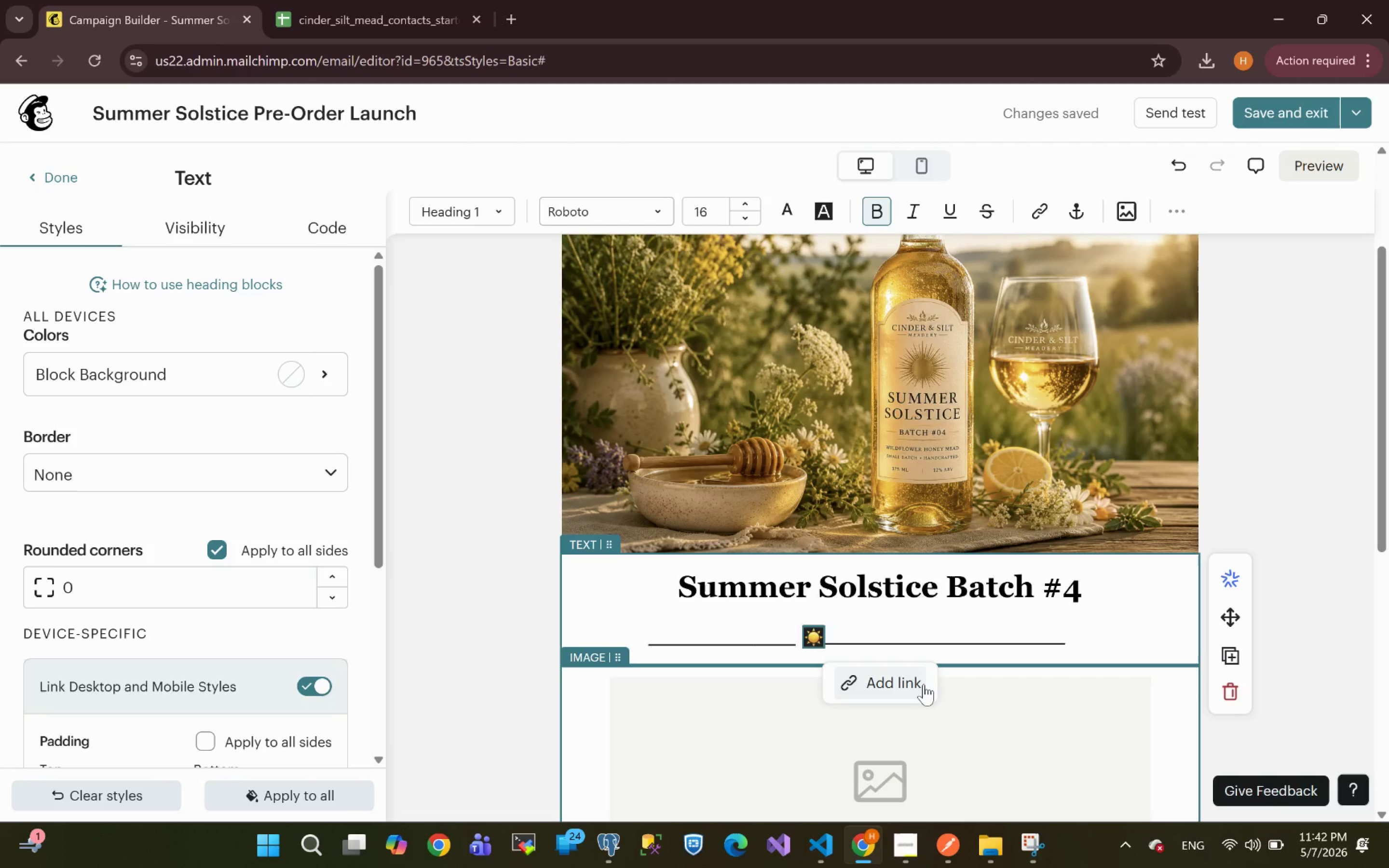 
key(ArrowRight)
 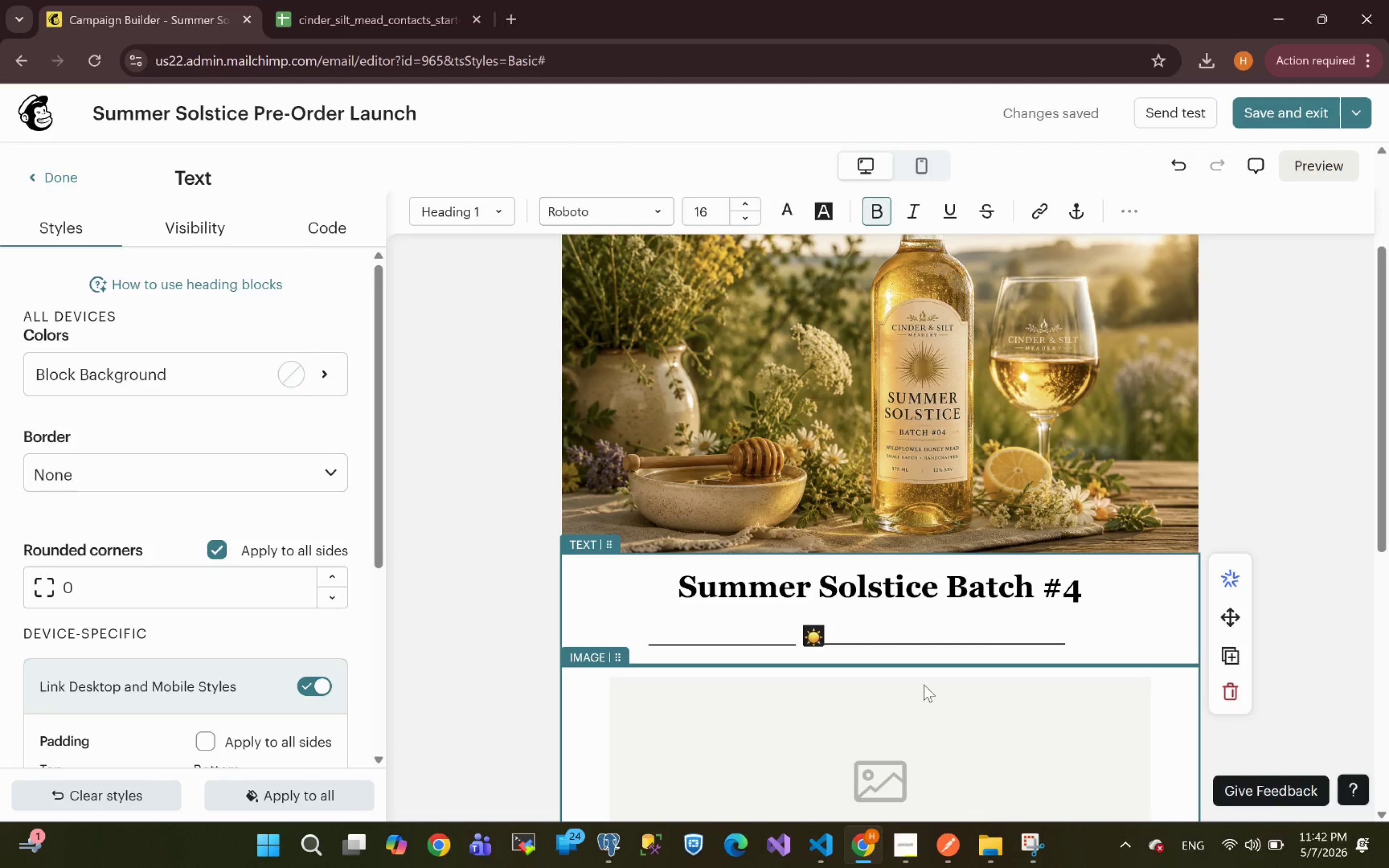 
key(Space)
 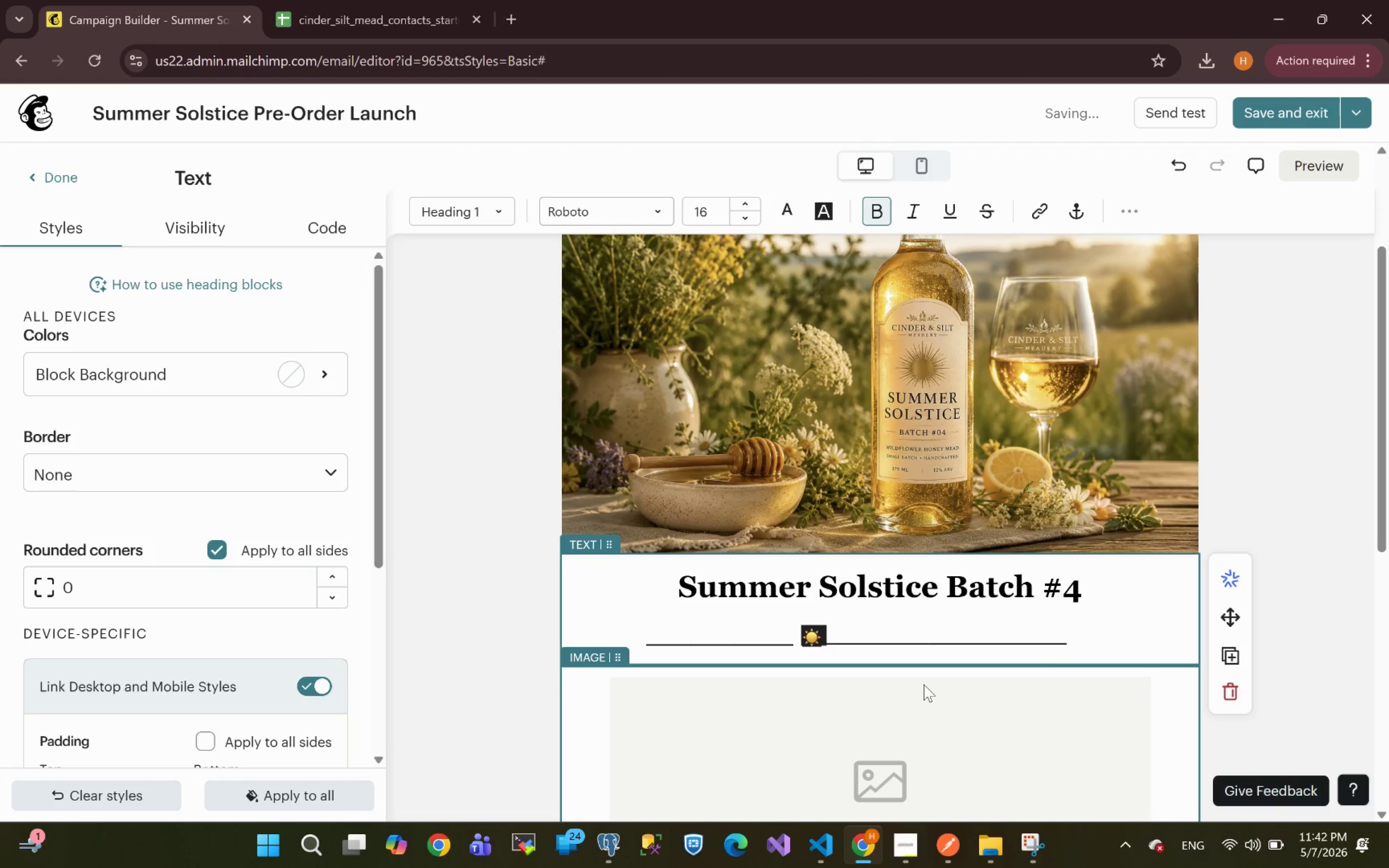 
key(Space)
 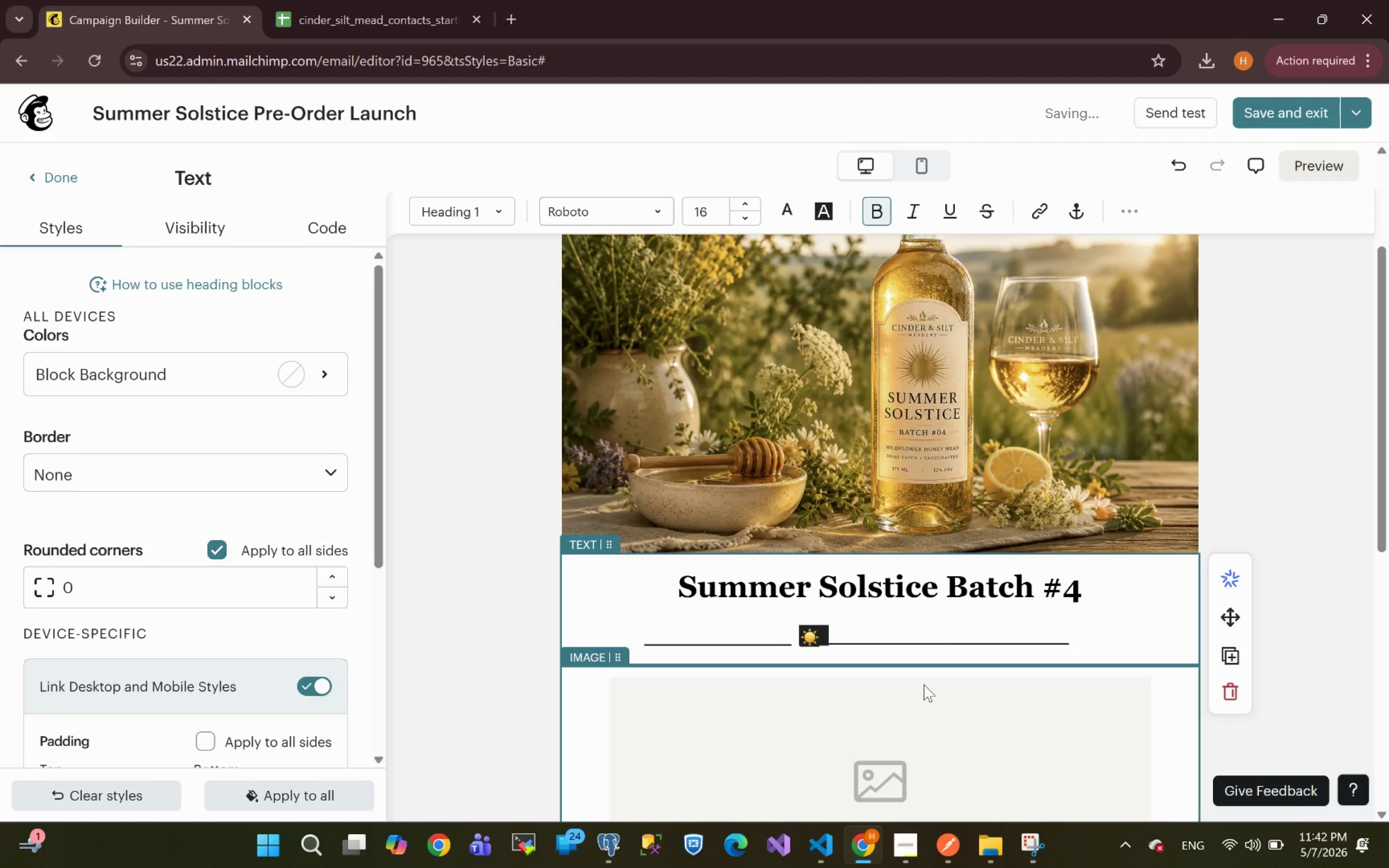 
key(Space)
 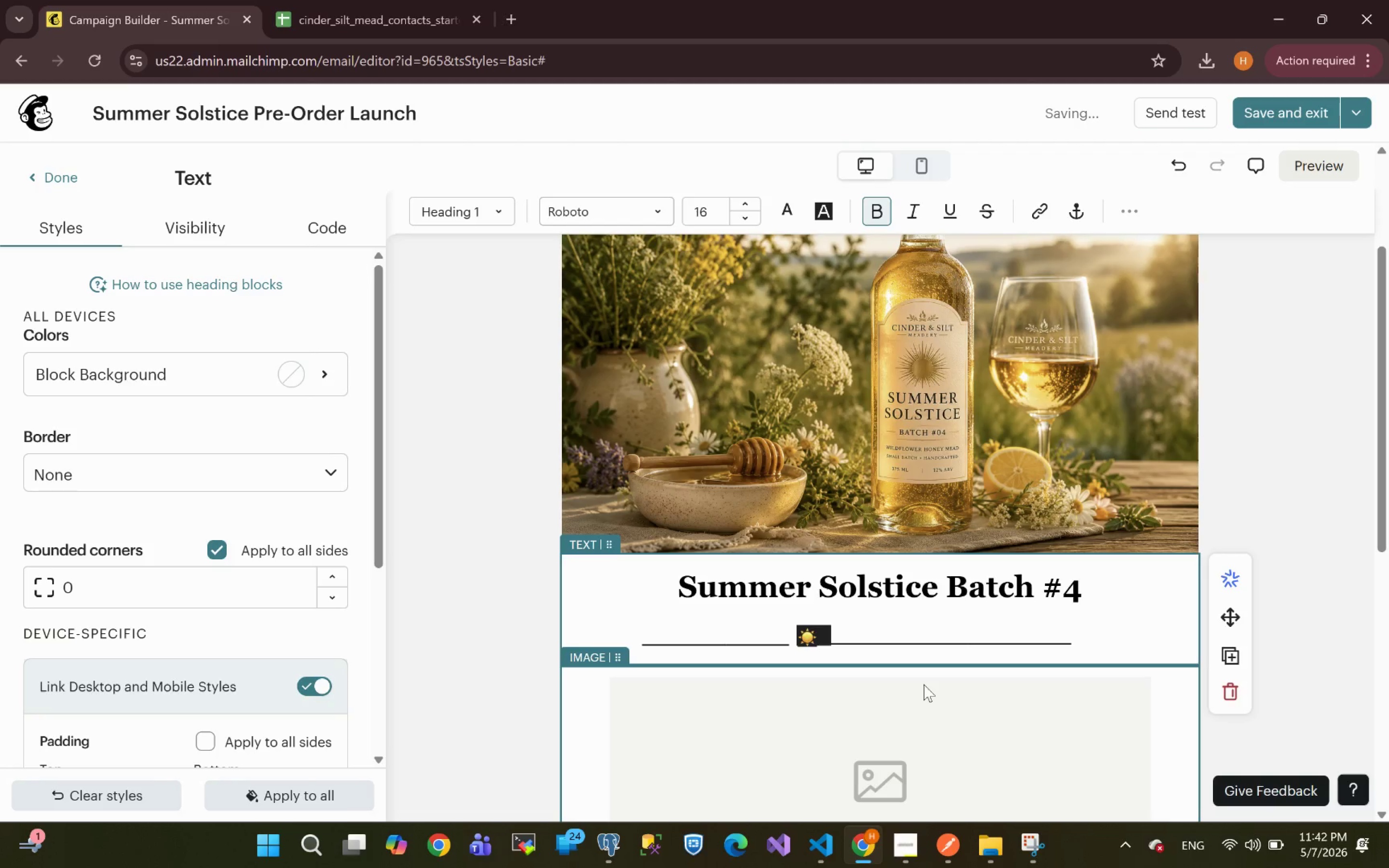 
key(Shift+ArrowLeft)
 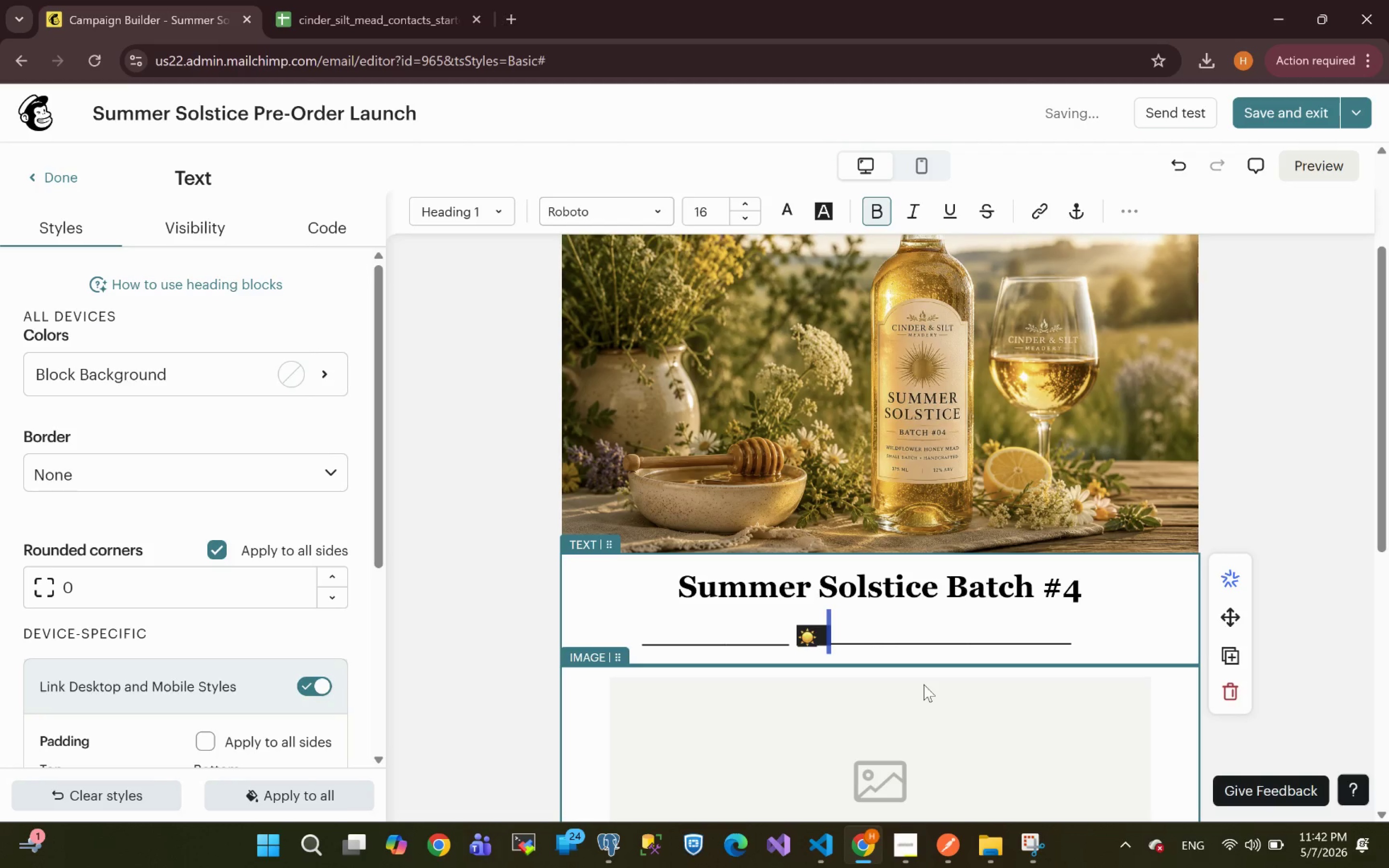 
key(Shift+ArrowLeft)
 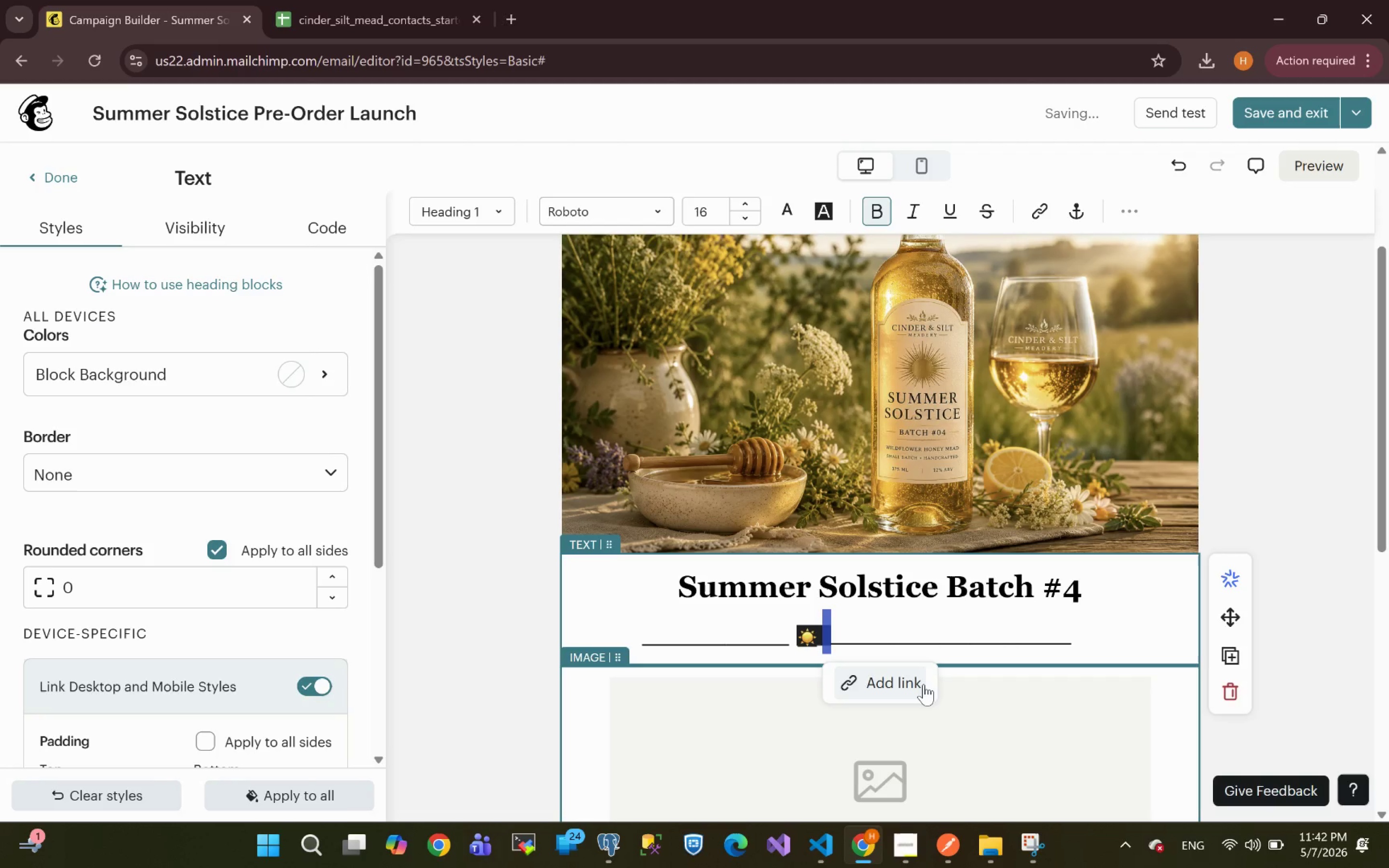 
key(Shift+ArrowLeft)
 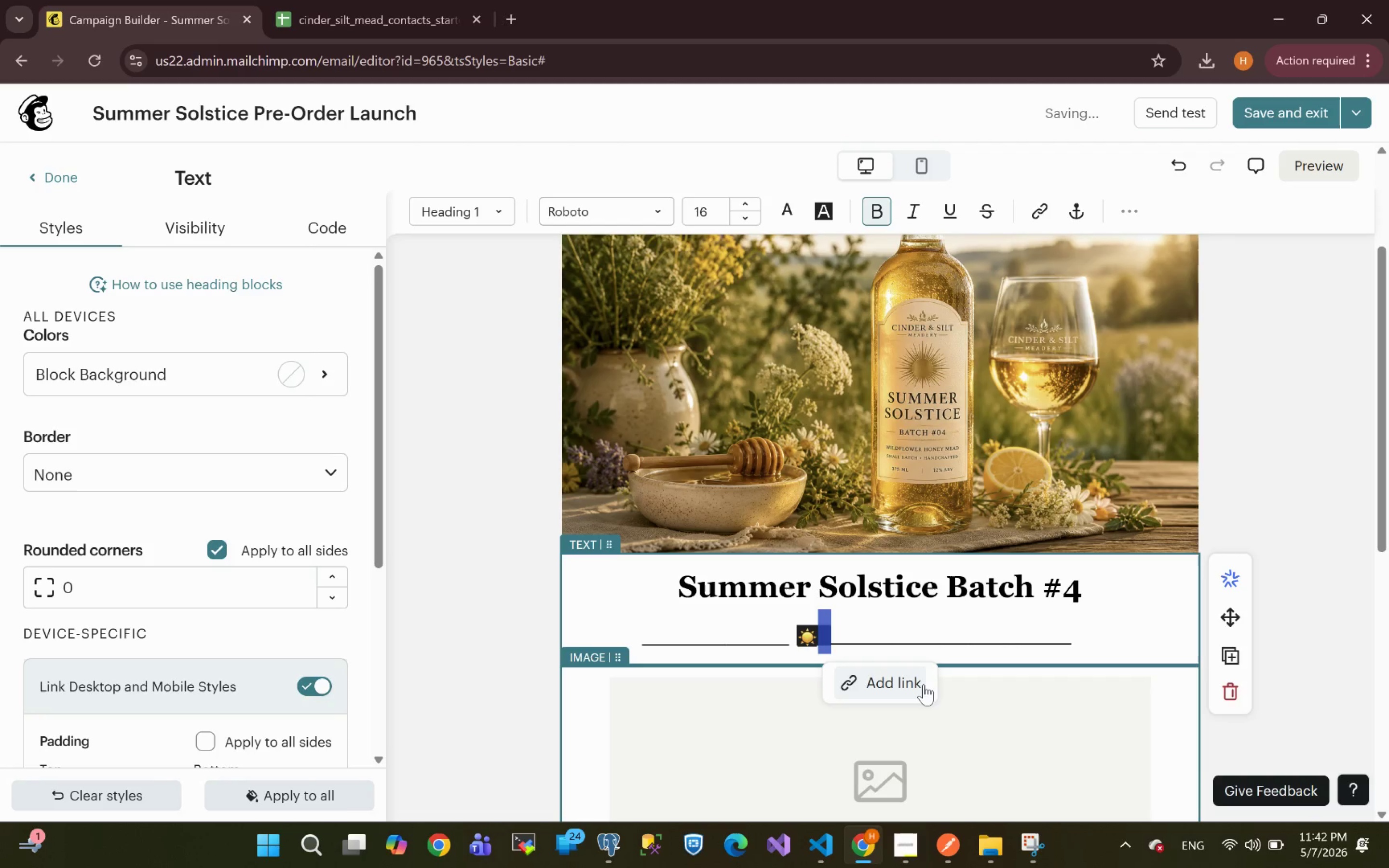 
key(Shift+ArrowLeft)
 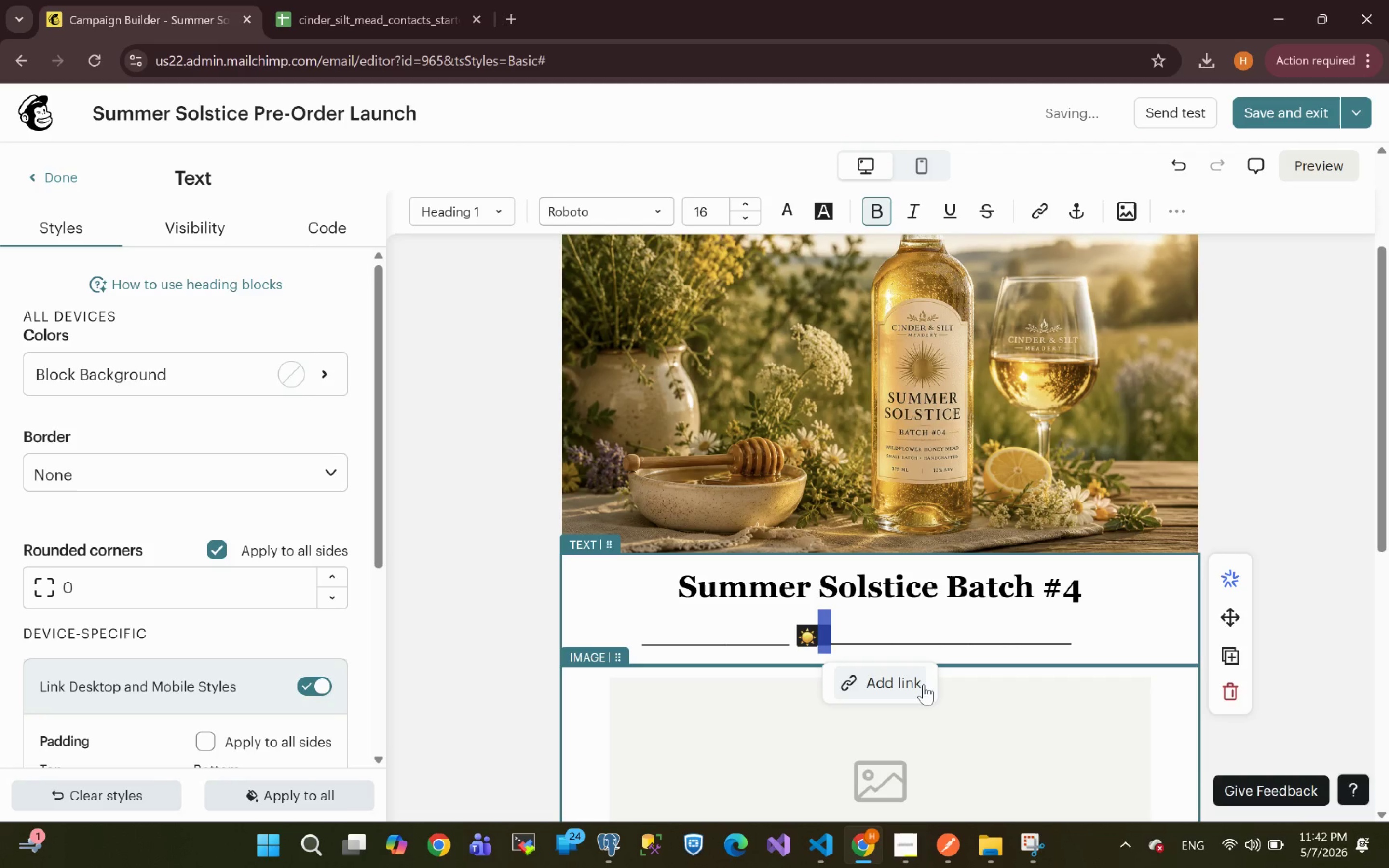 
key(Shift+ArrowLeft)
 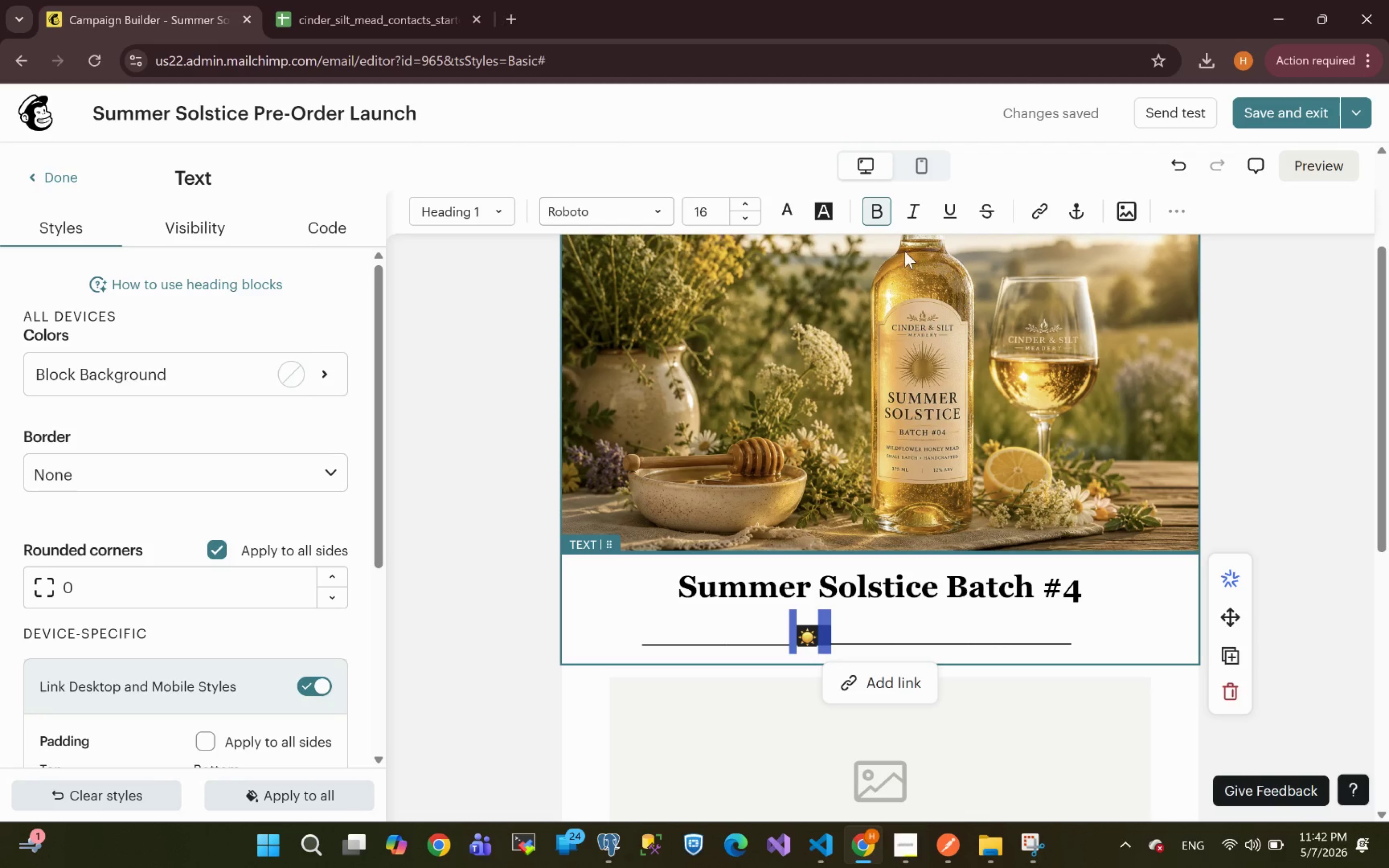 
left_click([824, 214])
 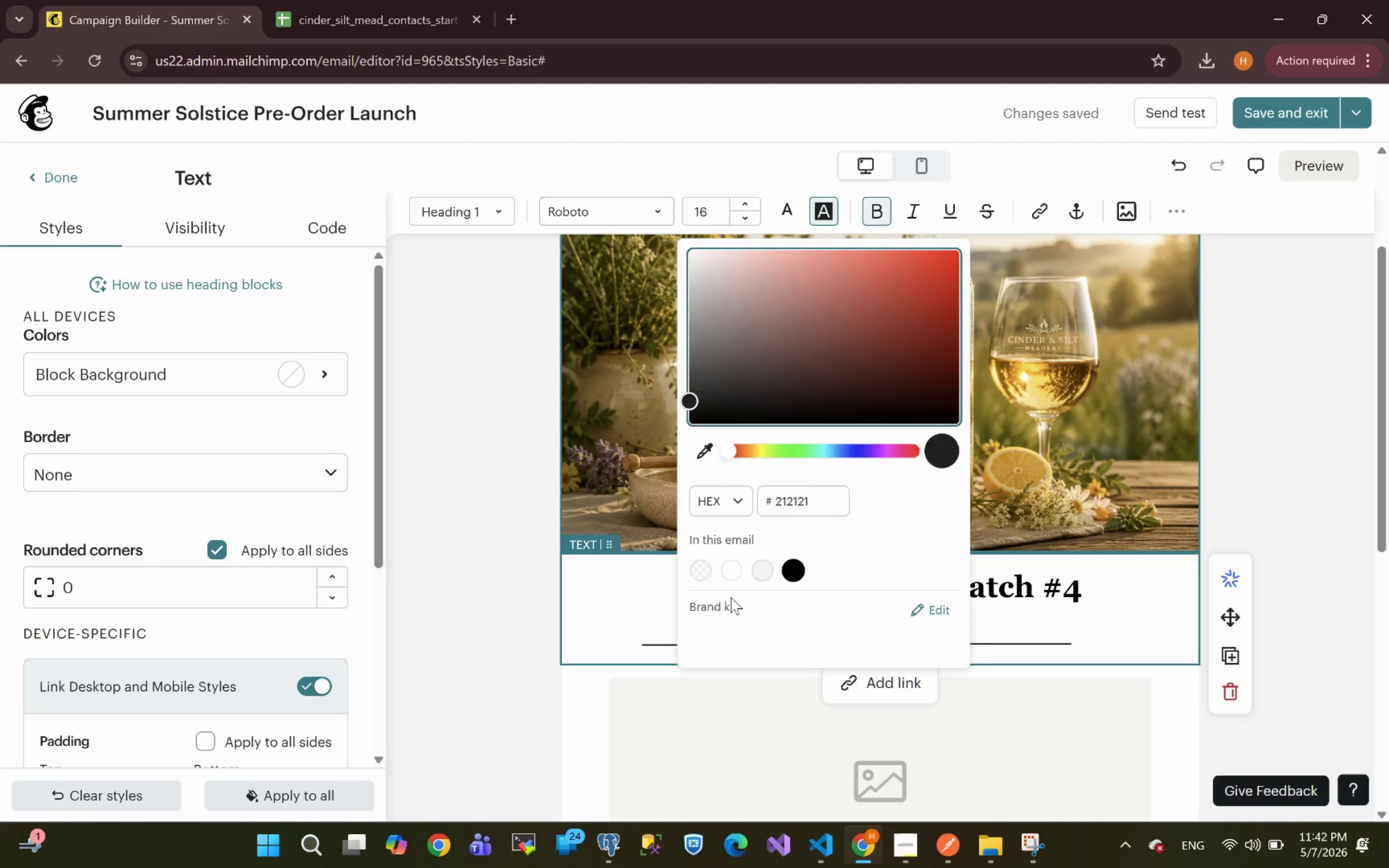 
left_click([731, 574])
 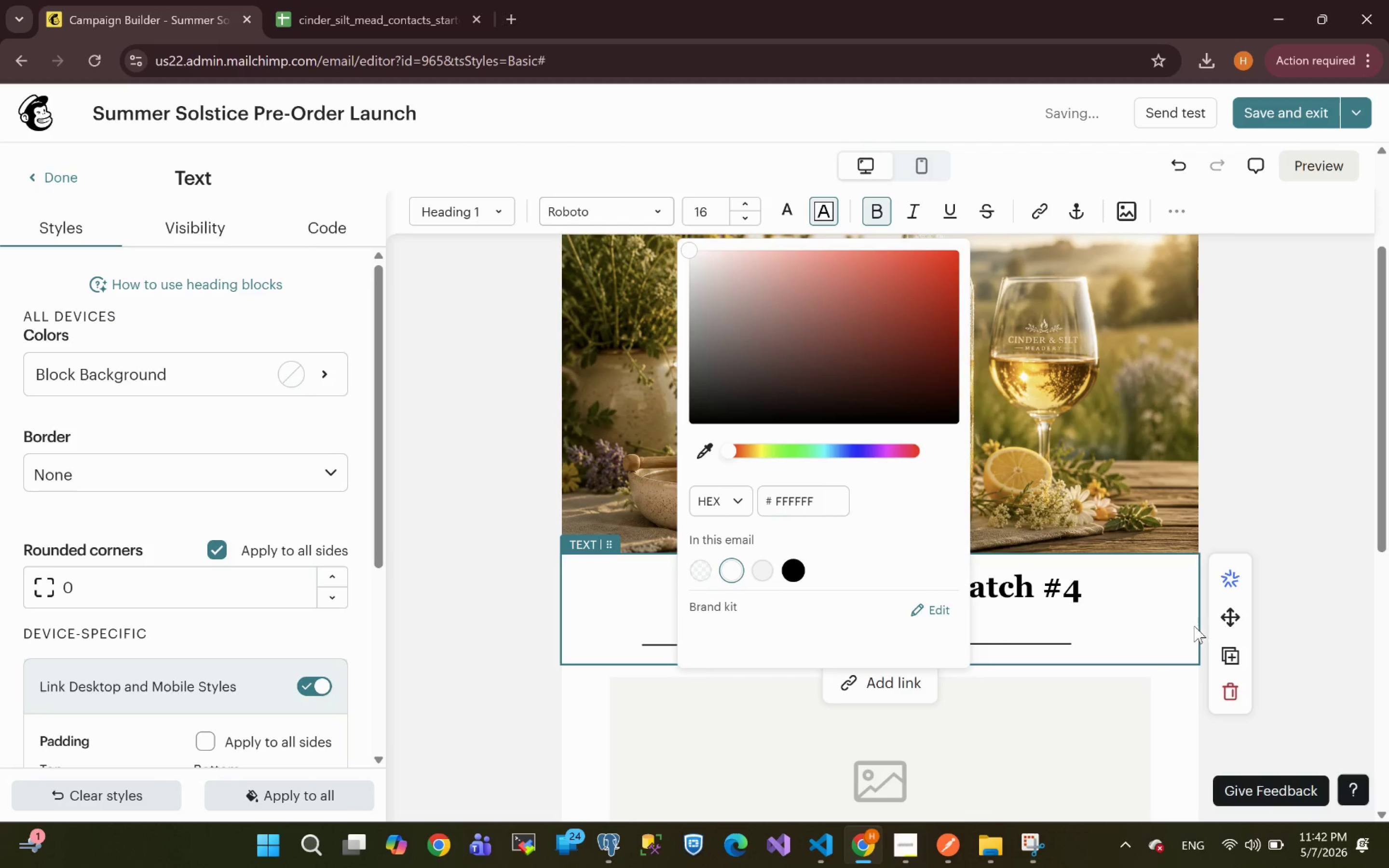 
left_click([1122, 633])
 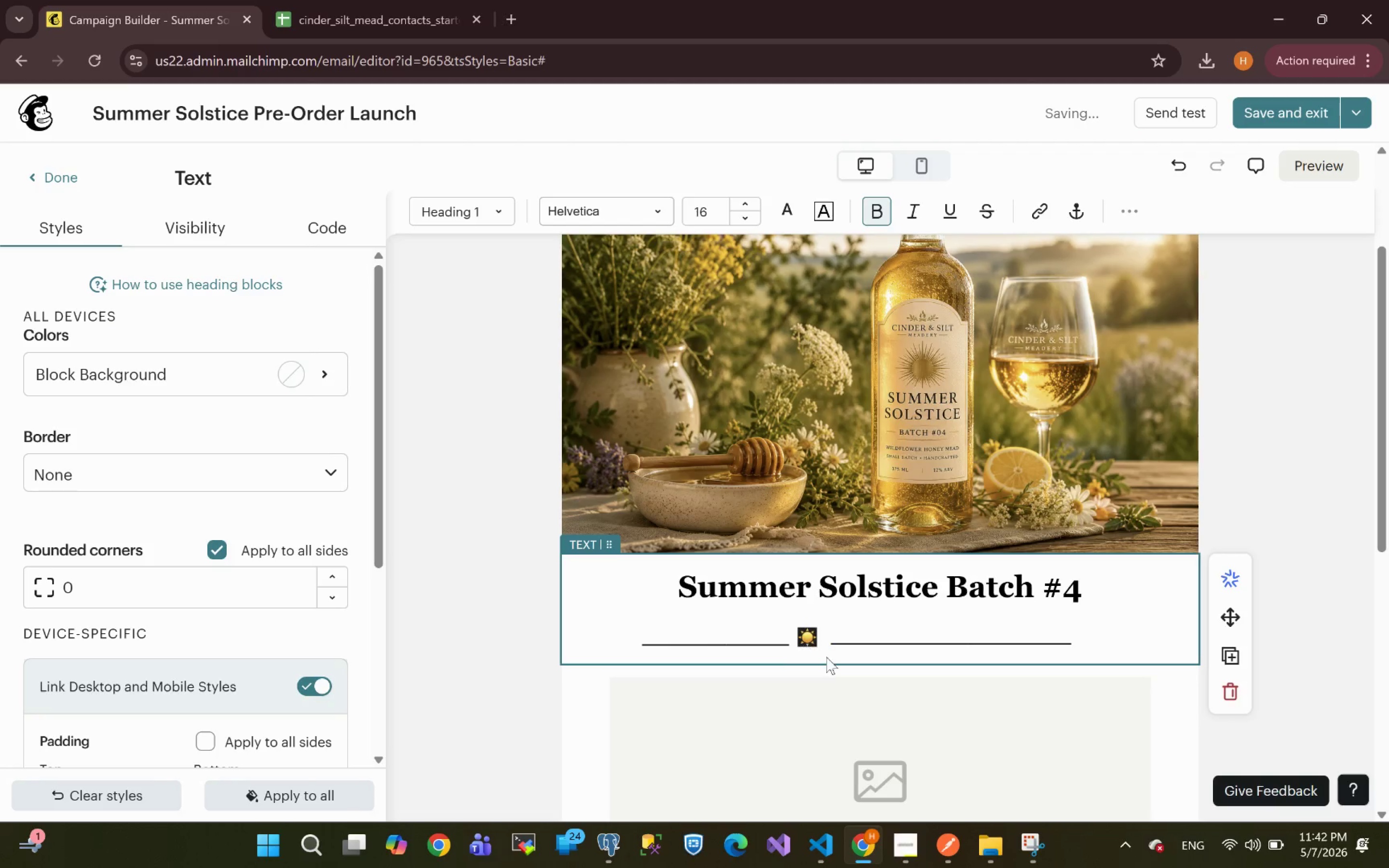 
left_click([830, 647])
 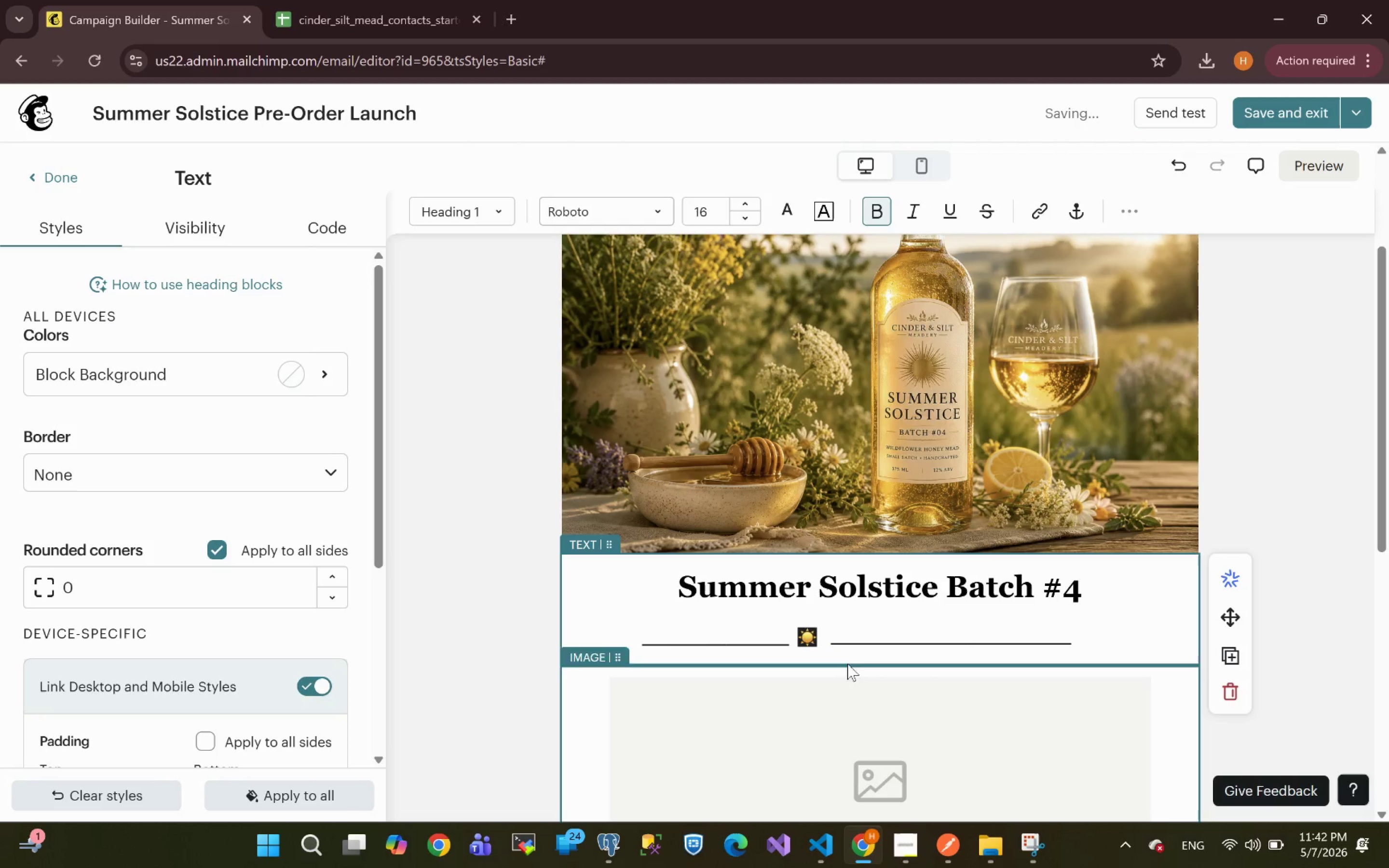 
left_click([841, 651])
 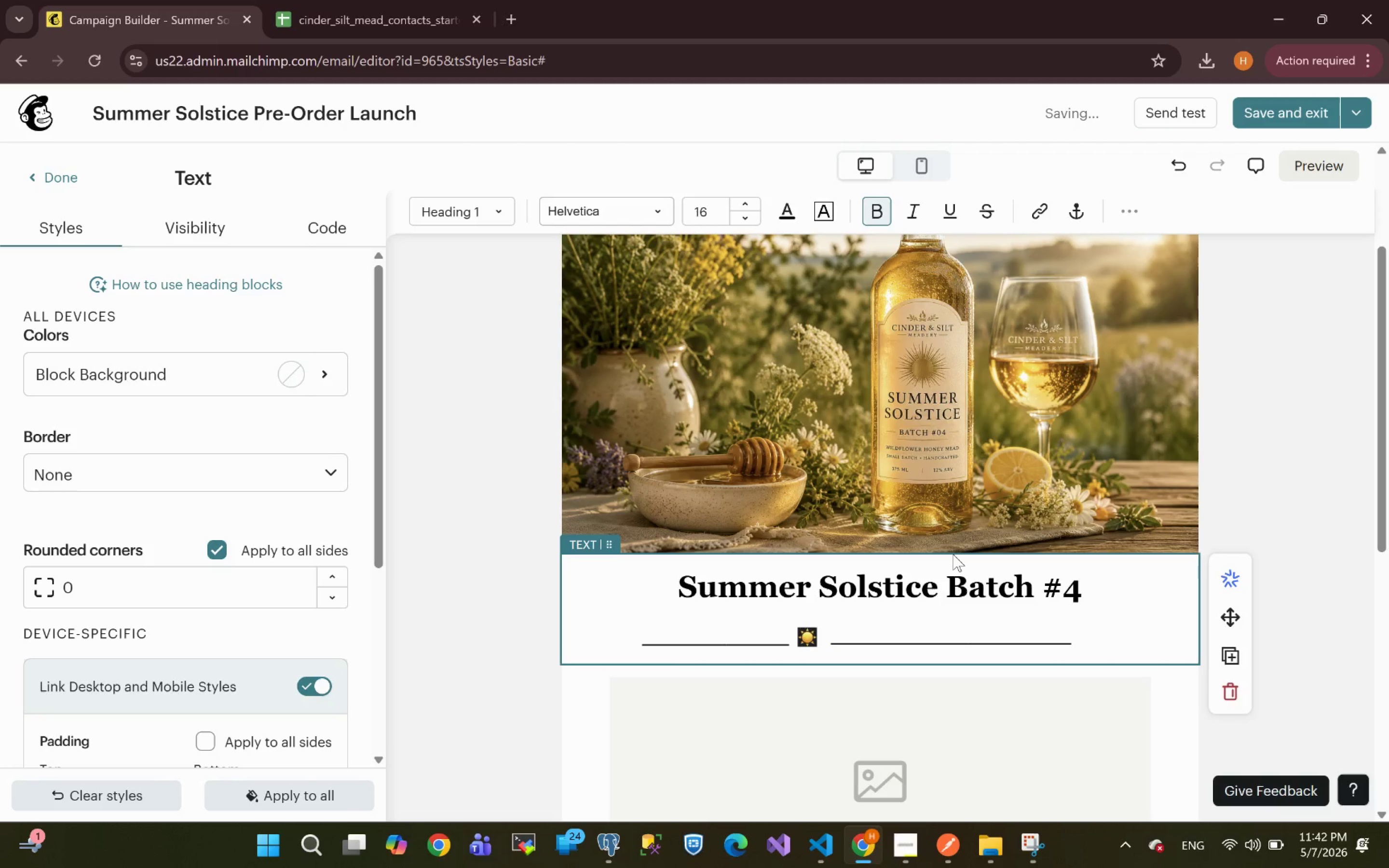 
key(ArrowLeft)
 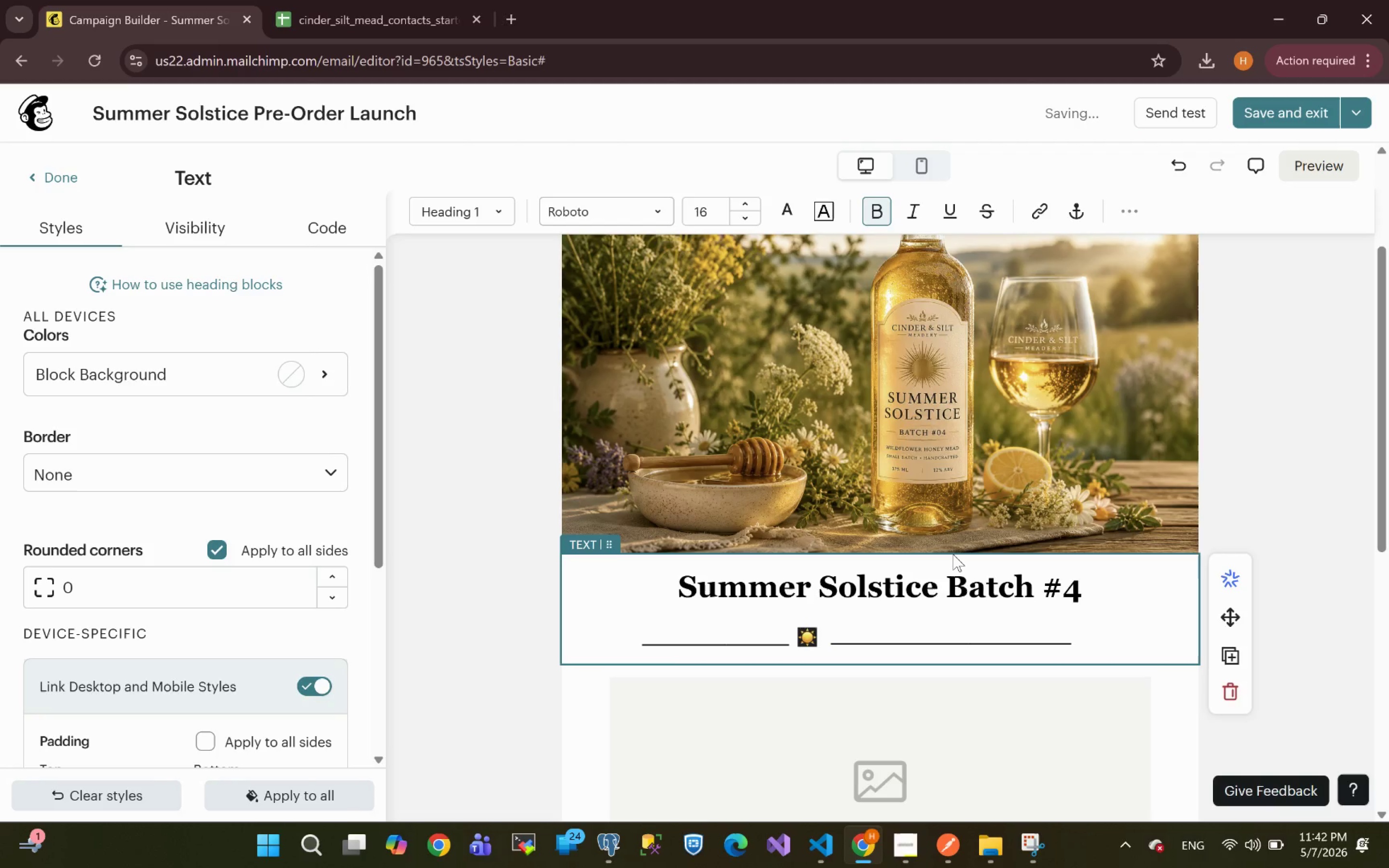 
key(Backspace)
 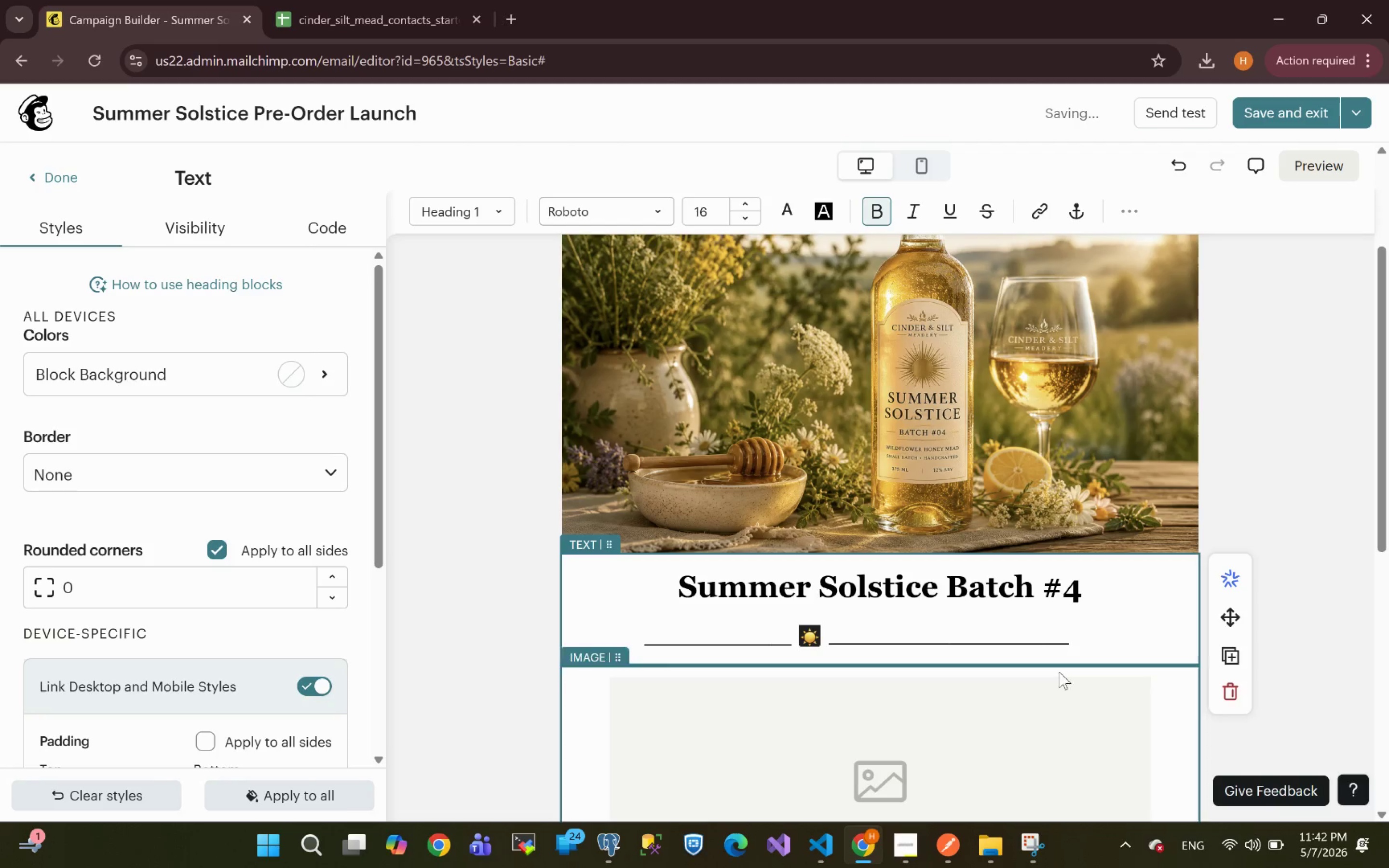 
left_click([1068, 638])
 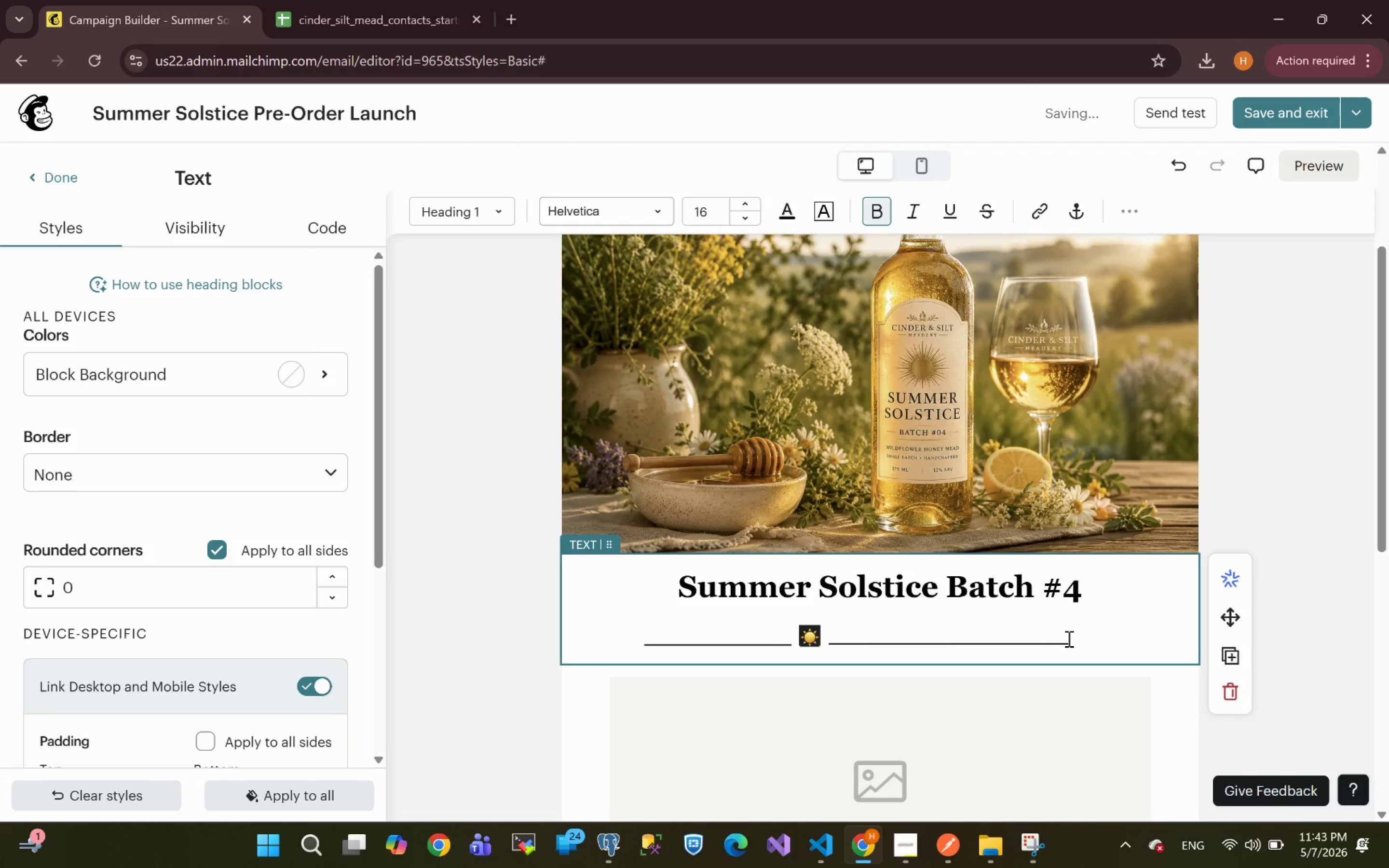 
key(Backspace)
 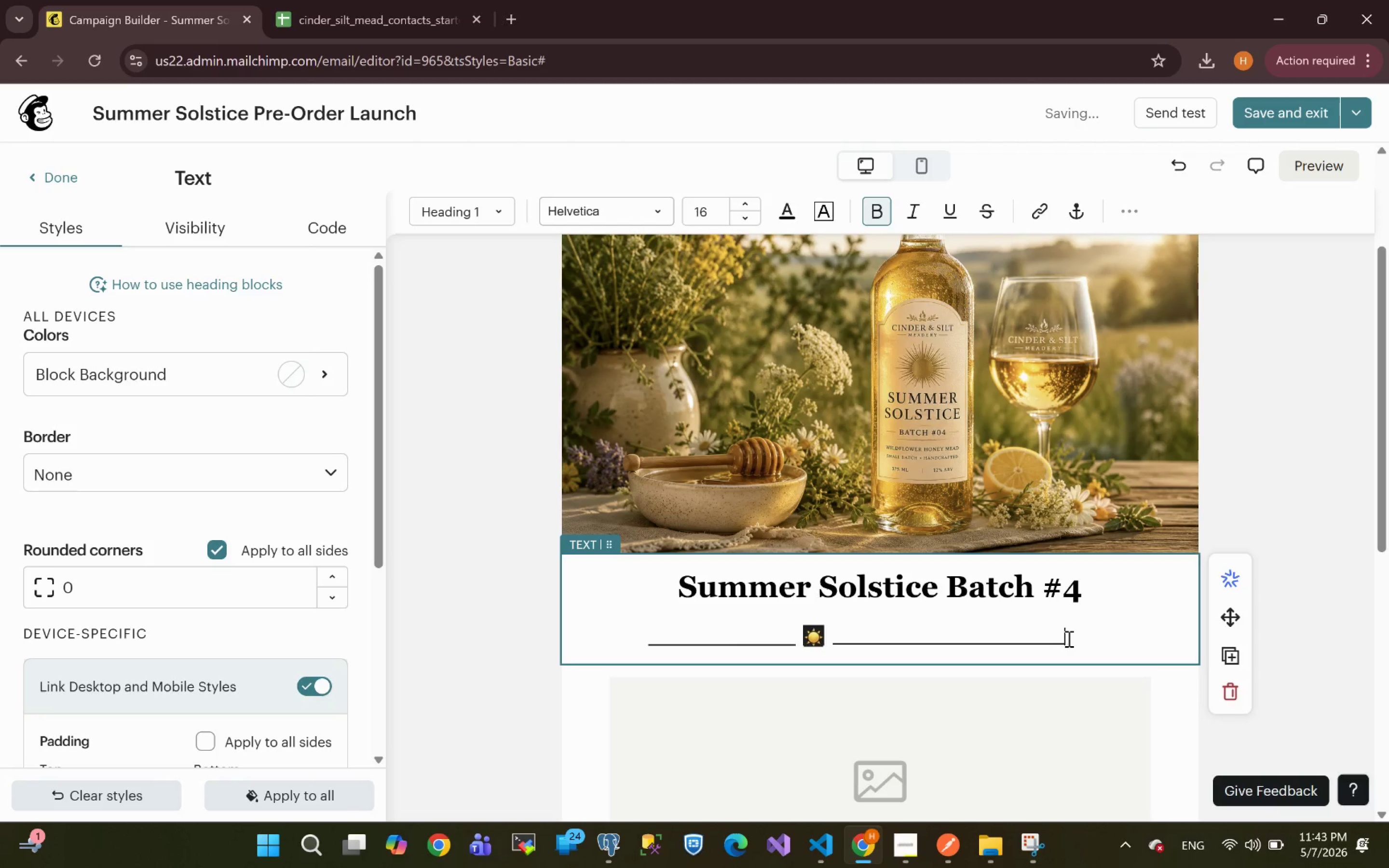 
key(Backspace)
 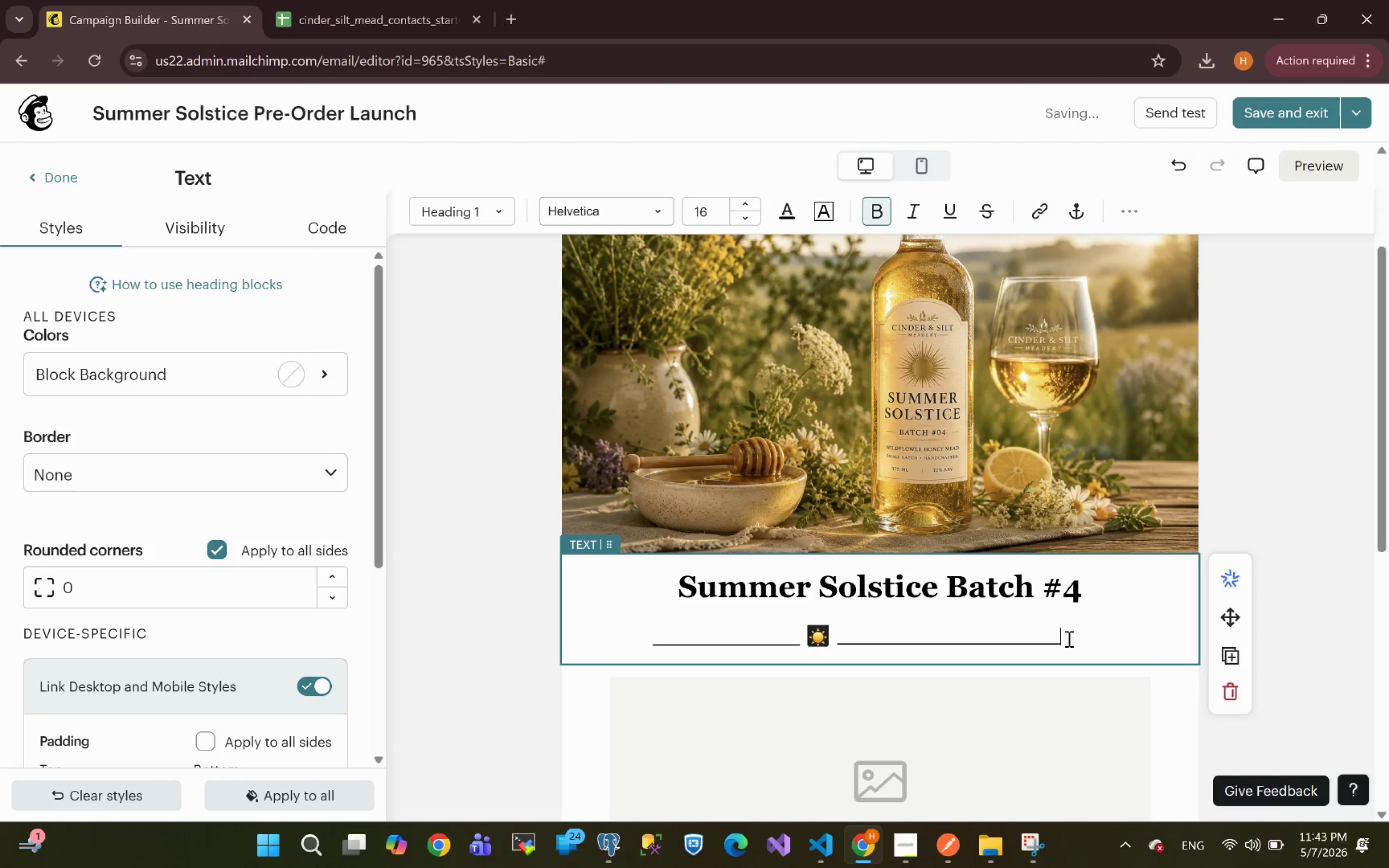 
key(Backspace)
 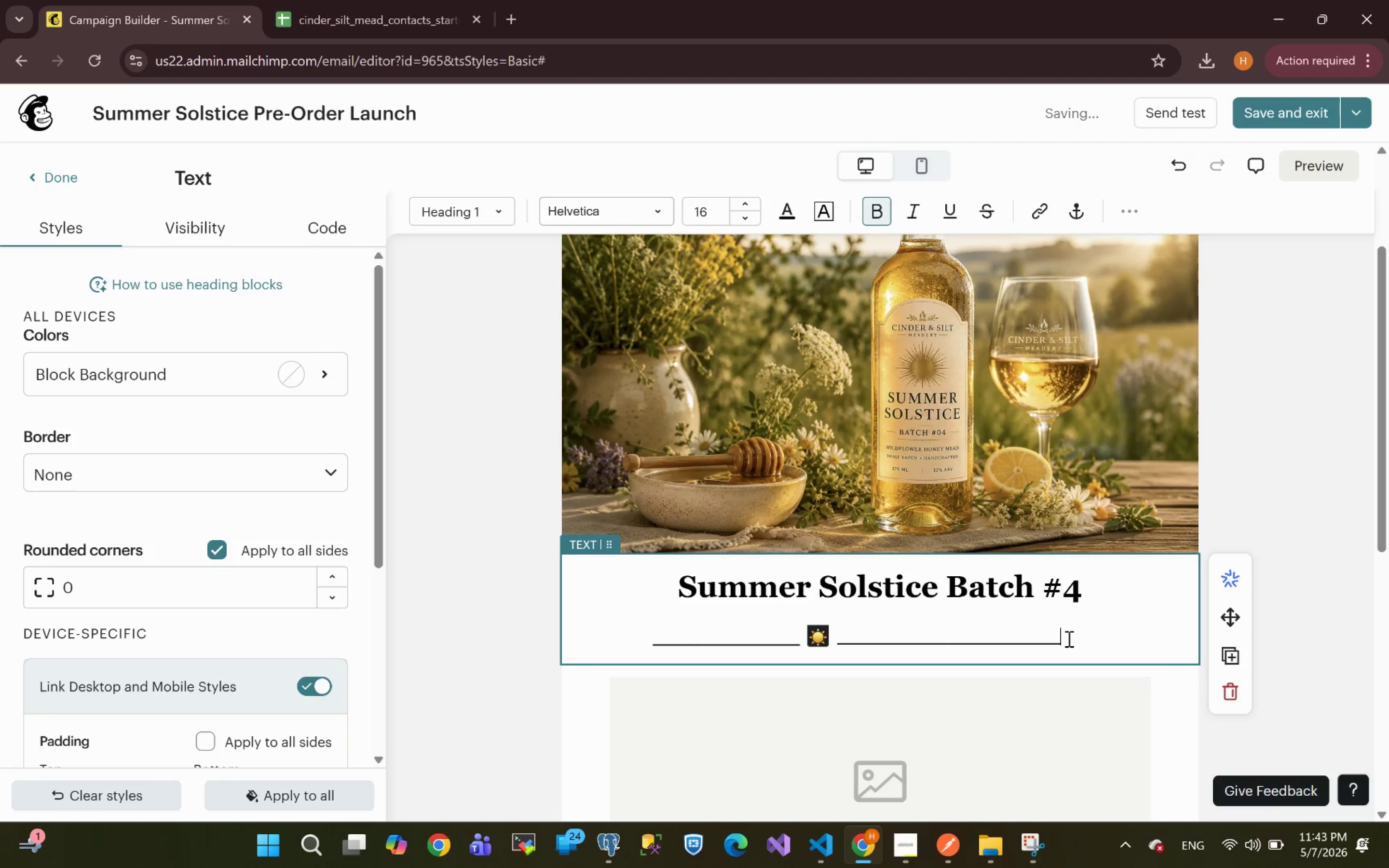 
key(Backspace)
 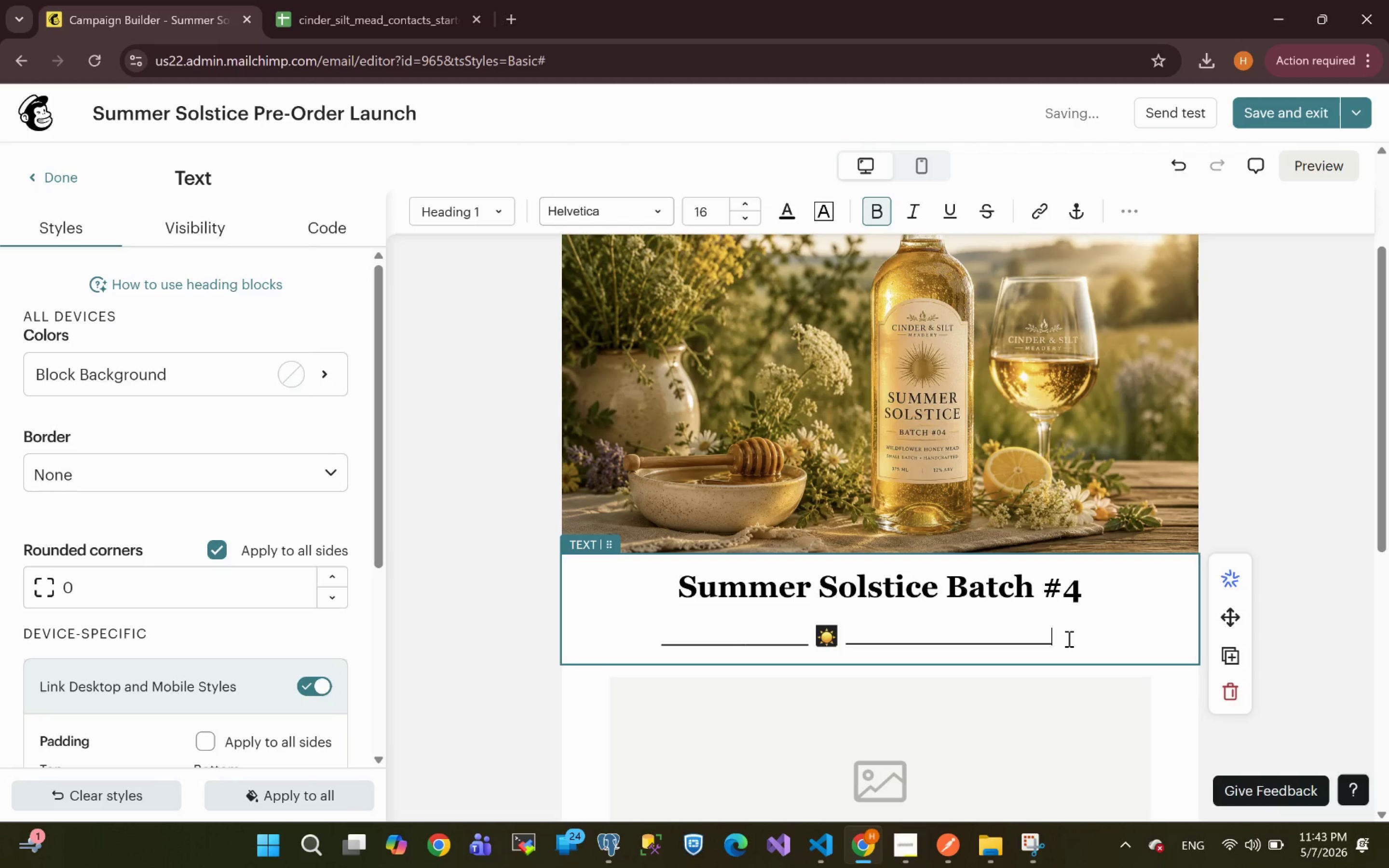 
key(Backspace)
 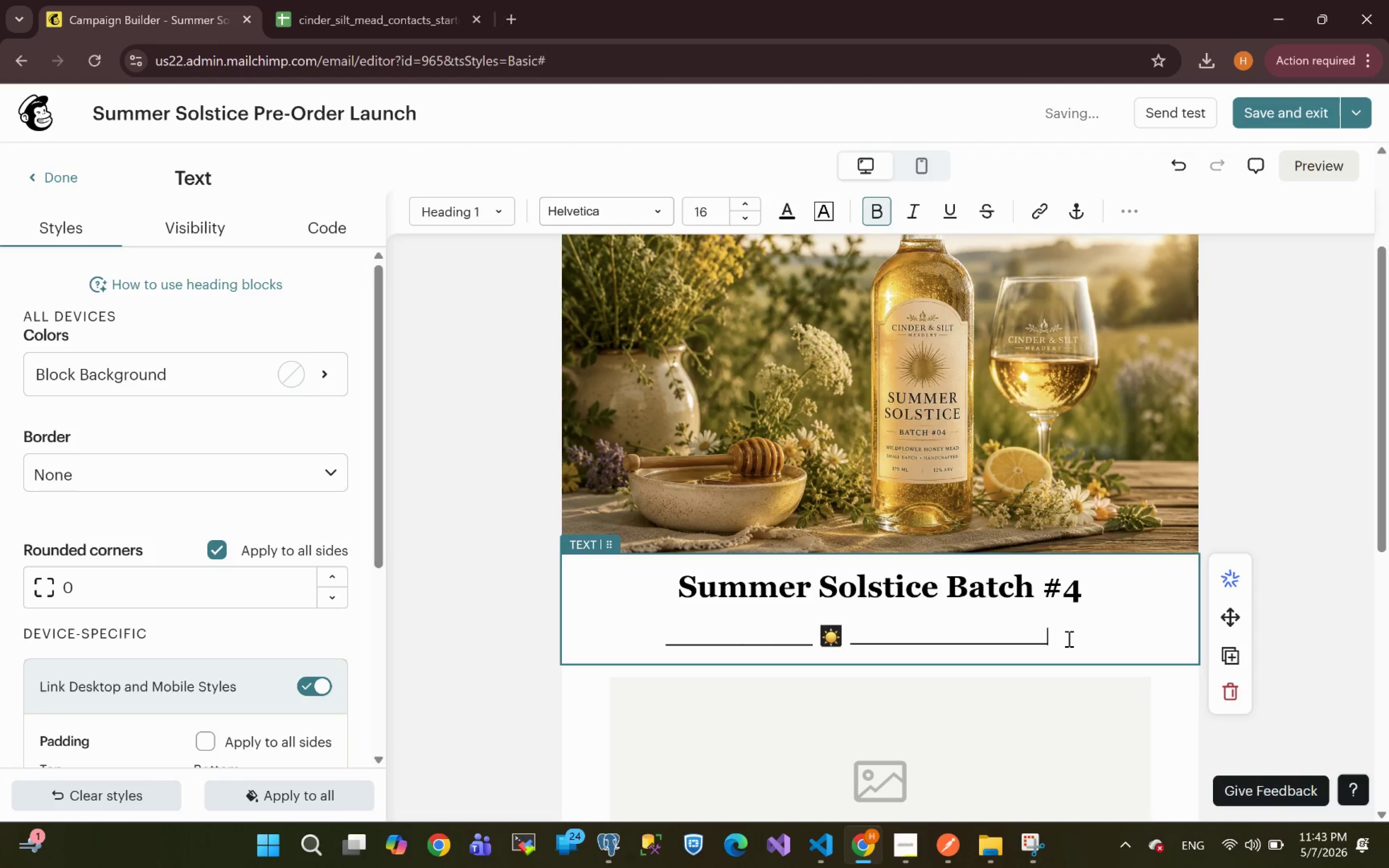 
key(Backspace)
 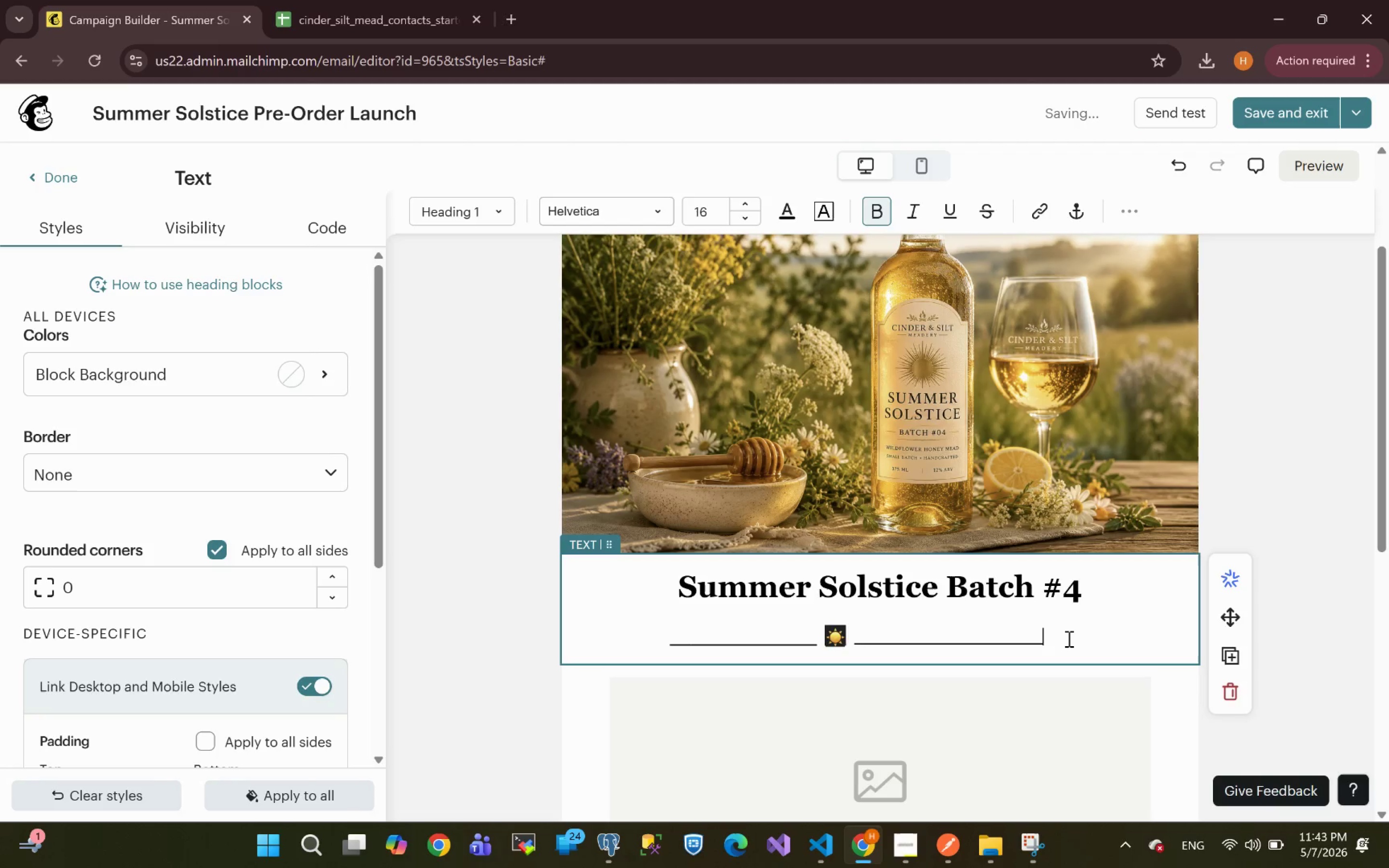 
key(Backspace)
 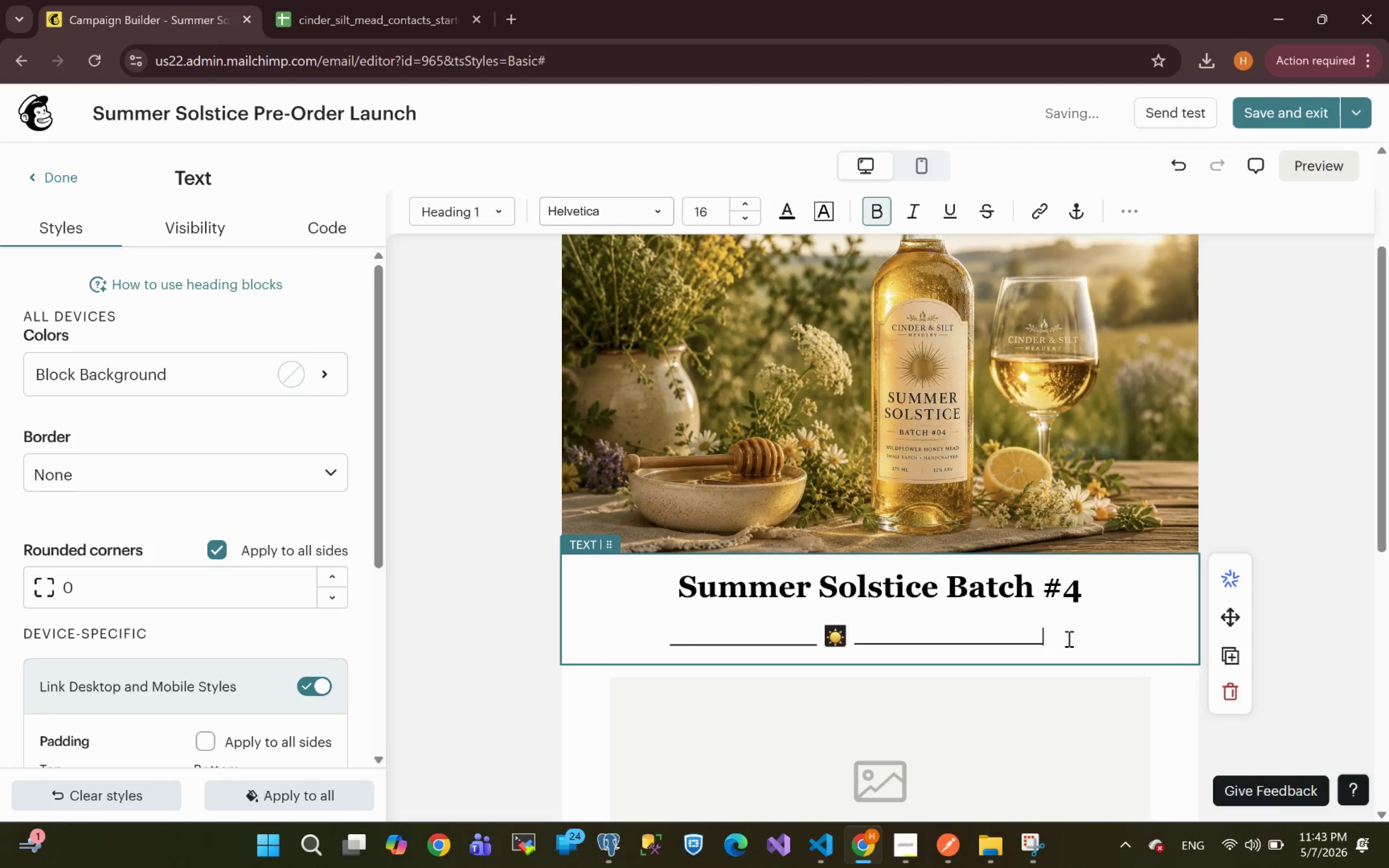 
key(Backspace)
 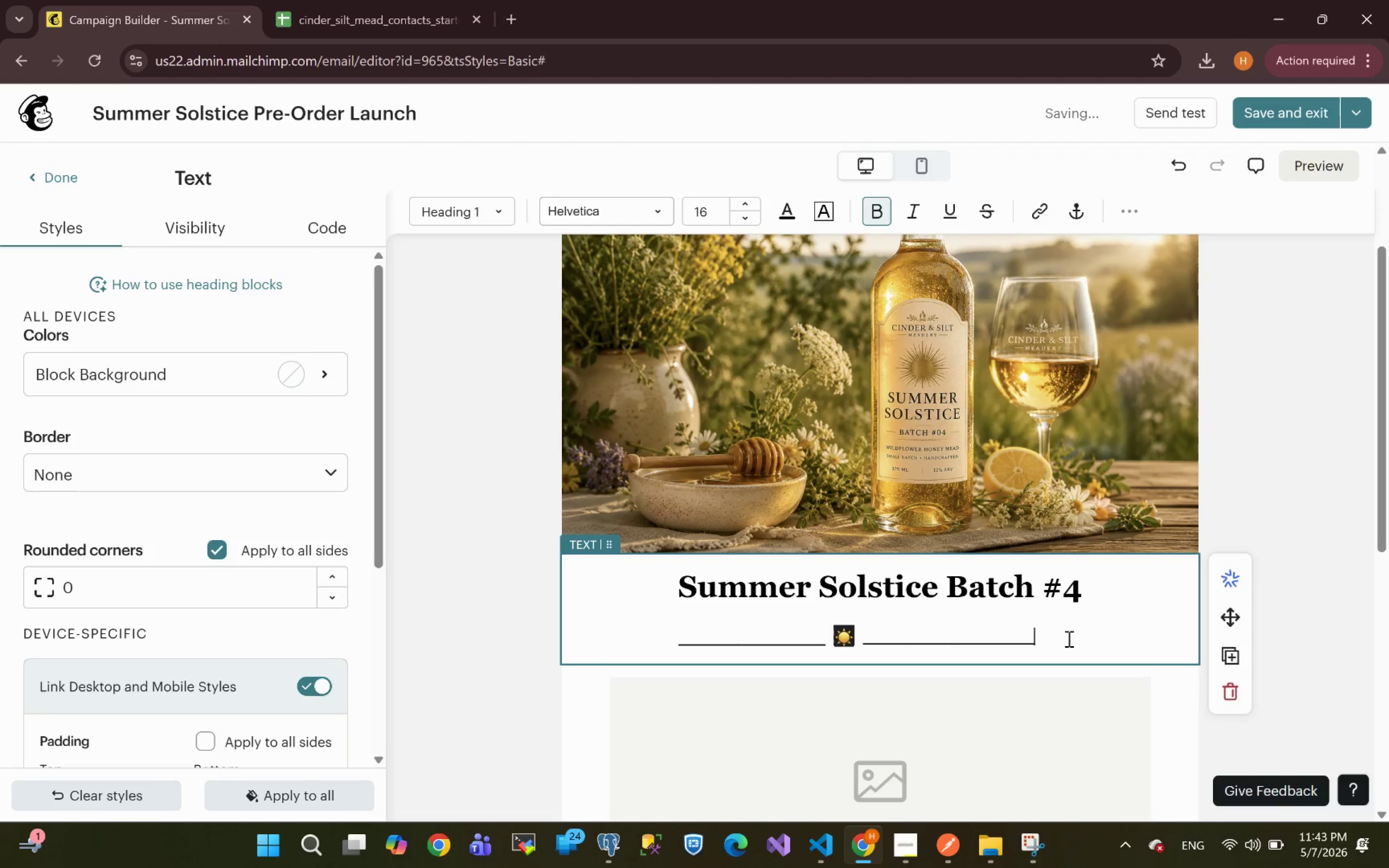 
key(Backspace)
 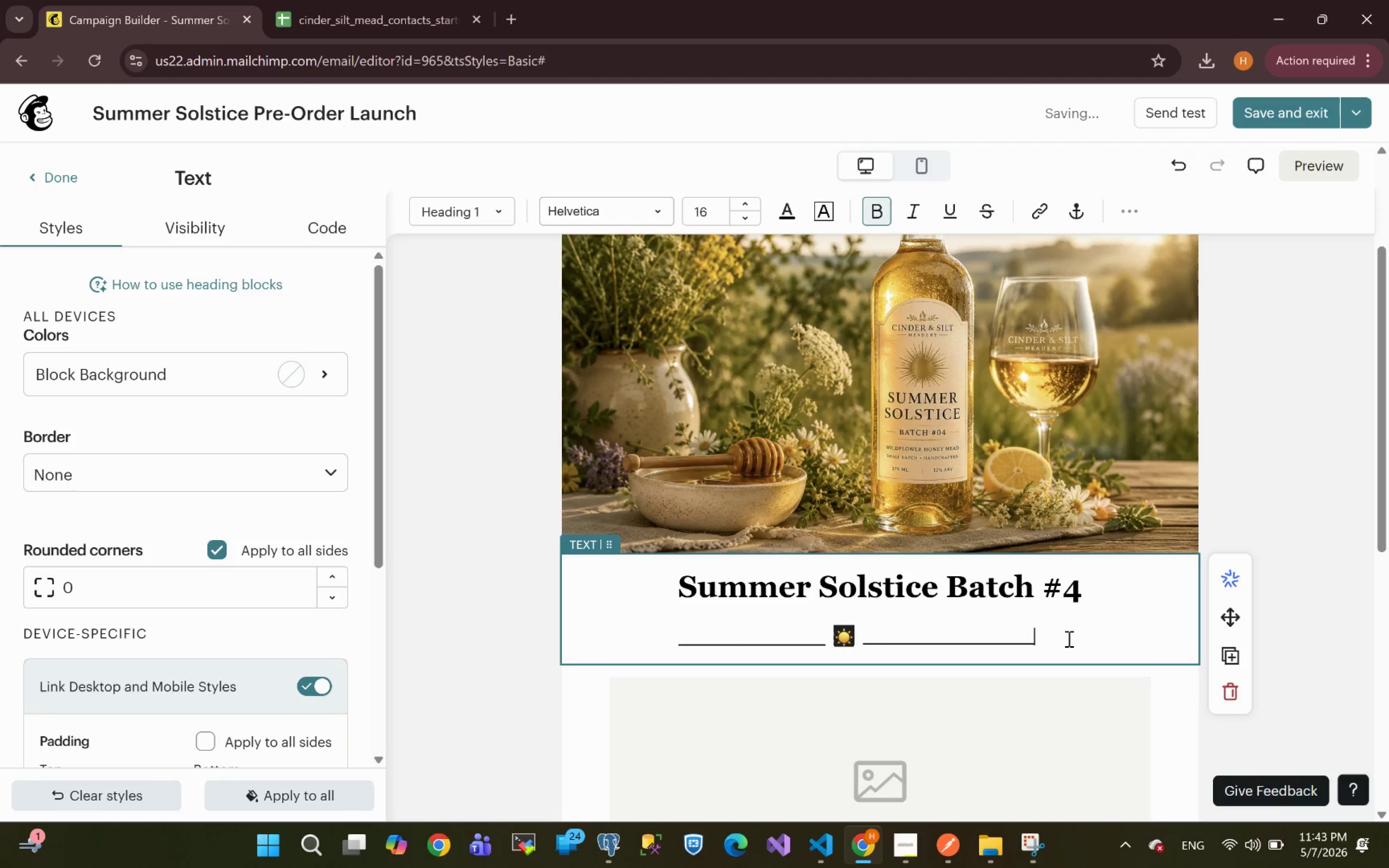 
key(Backspace)
 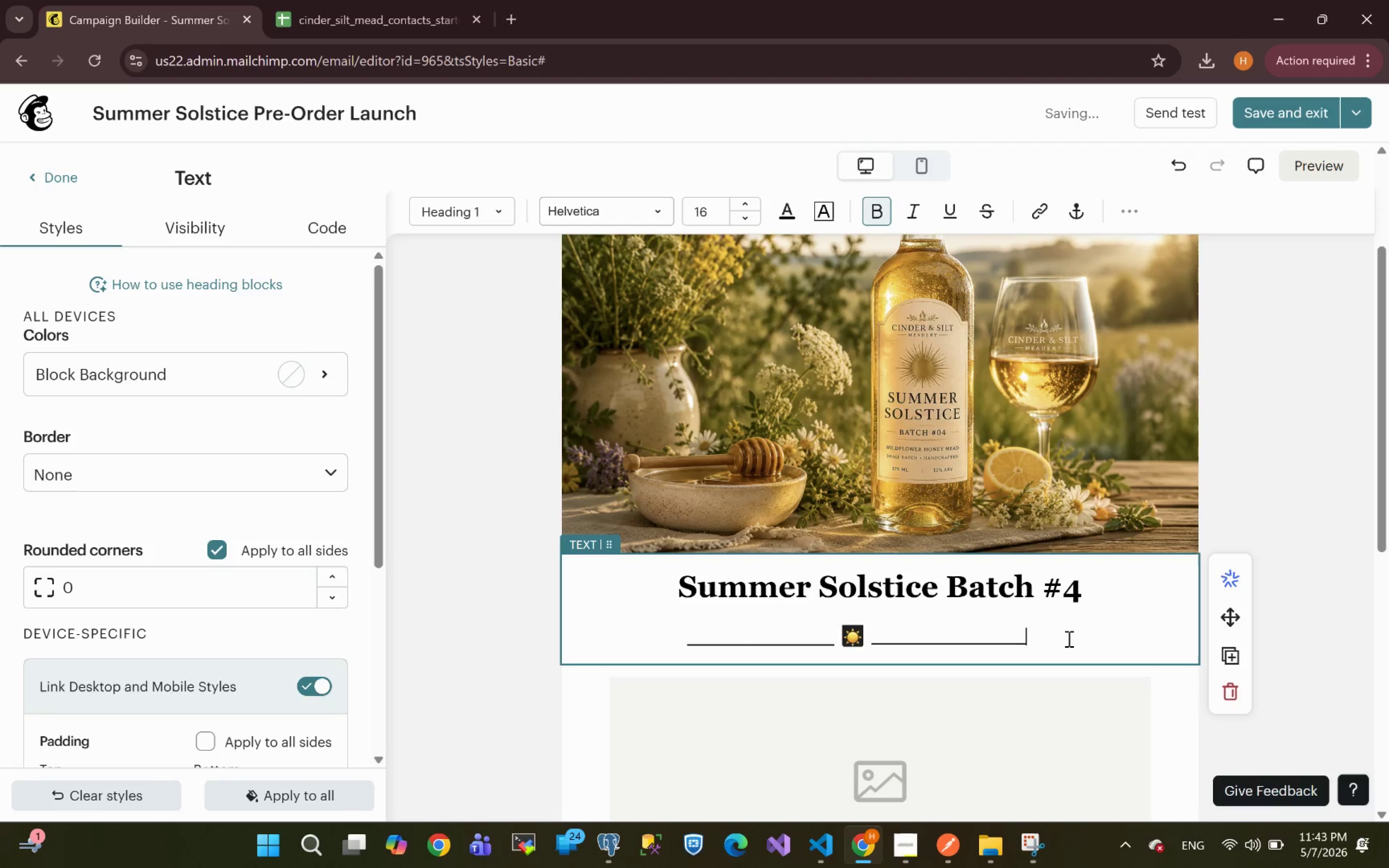 
key(Shift+Minus)
 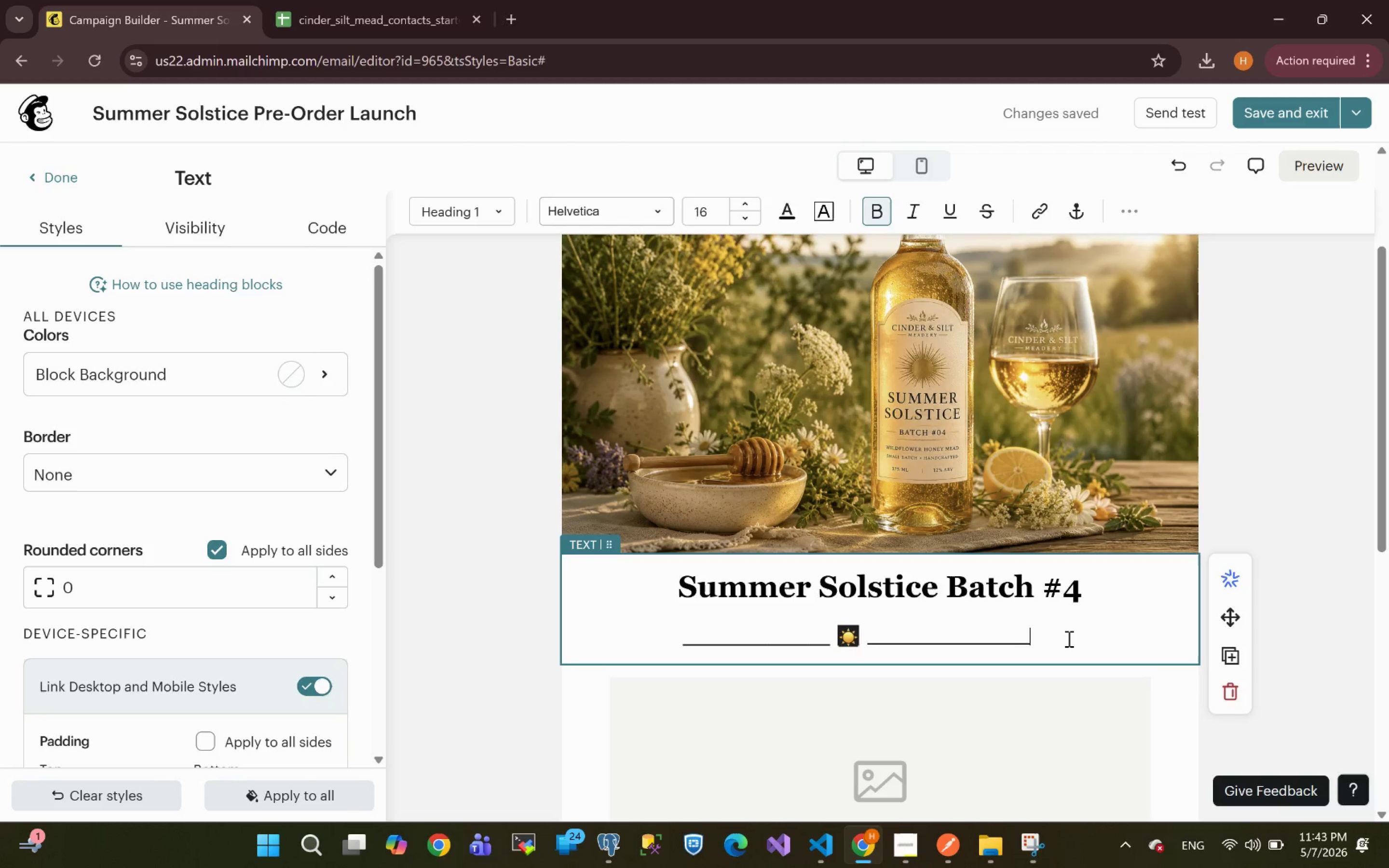 
key(Shift+Minus)
 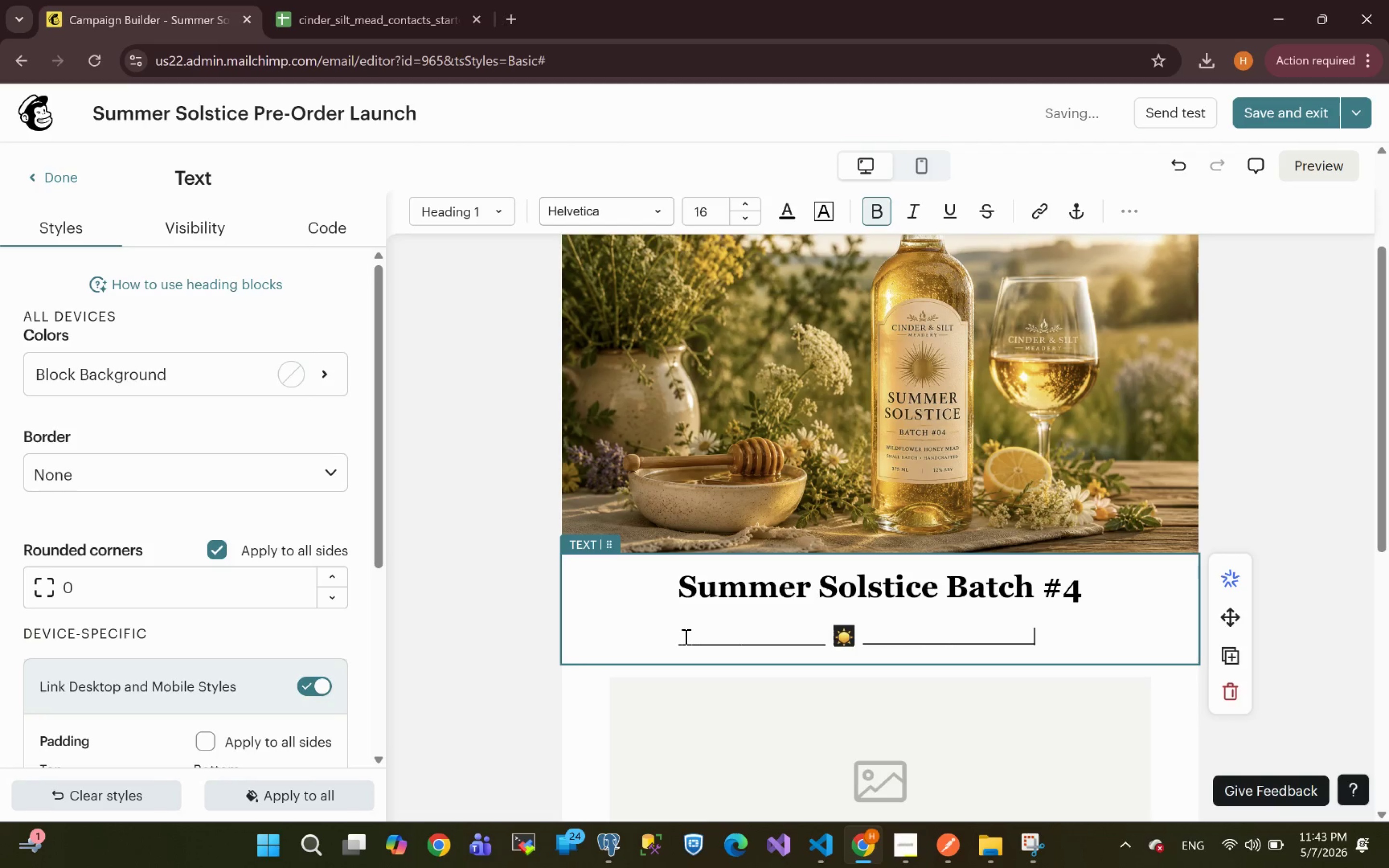 
left_click([705, 648])
 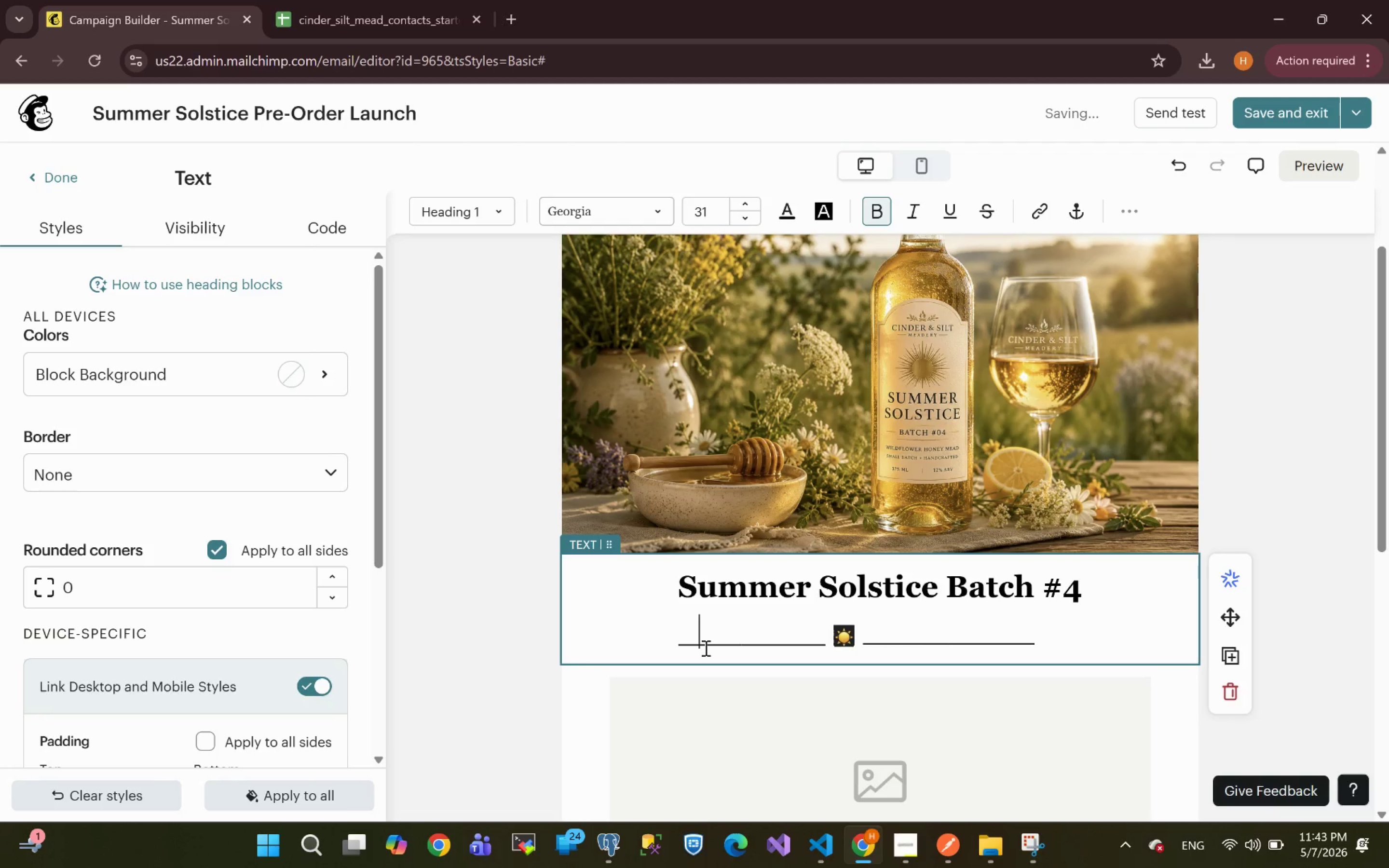 
key(Shift+Minus)
 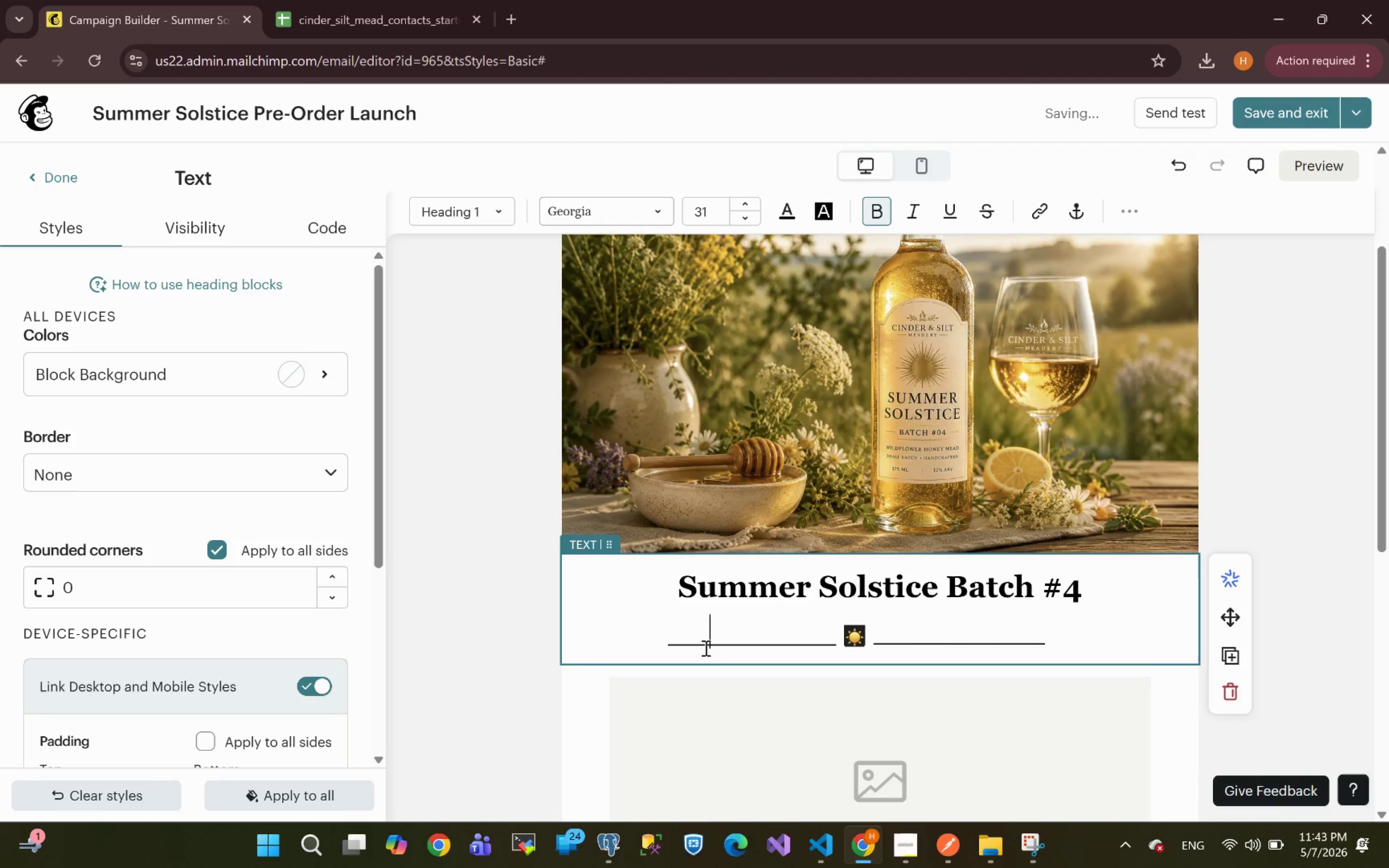 
key(Shift+Minus)
 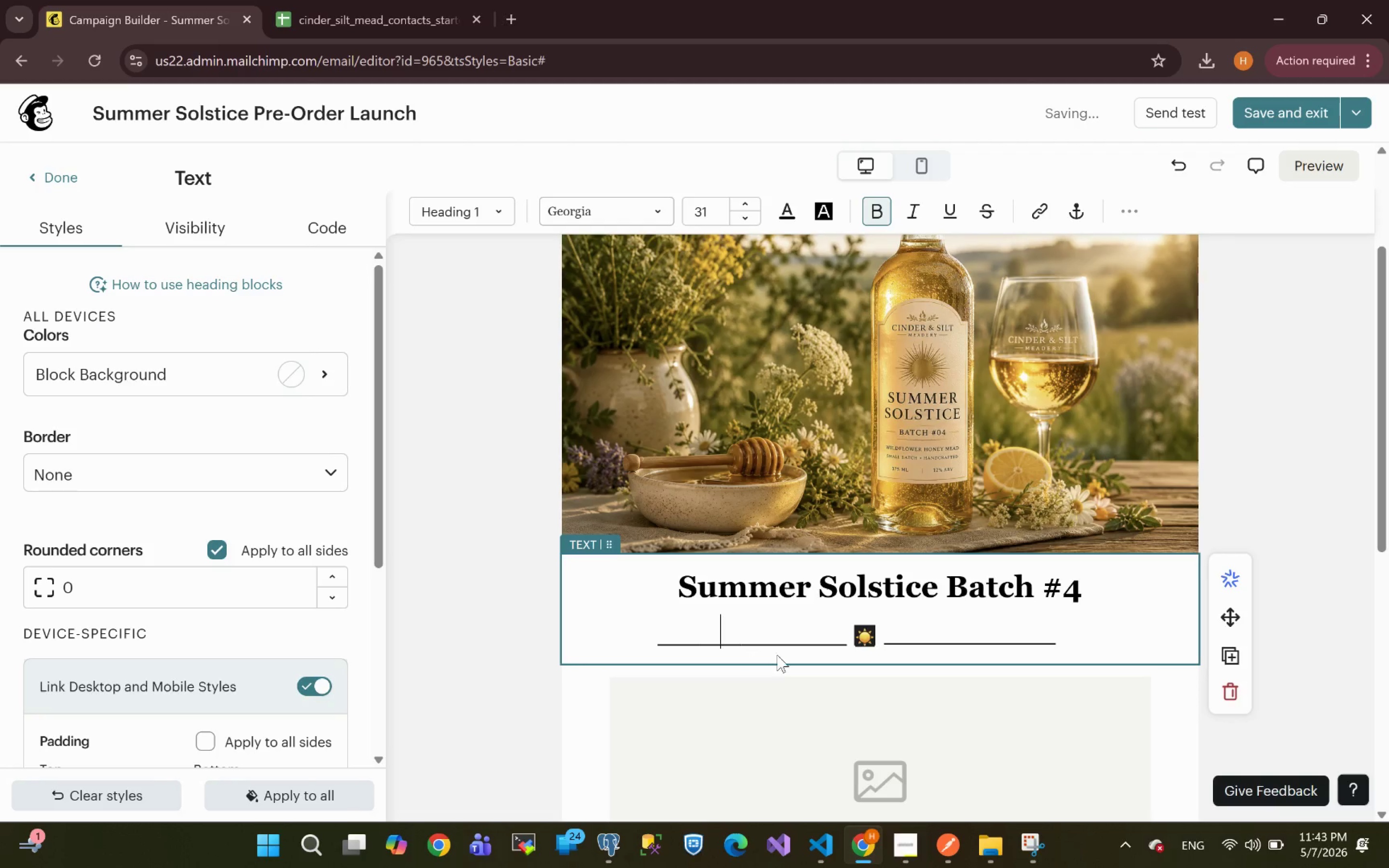 
left_click([1077, 646])
 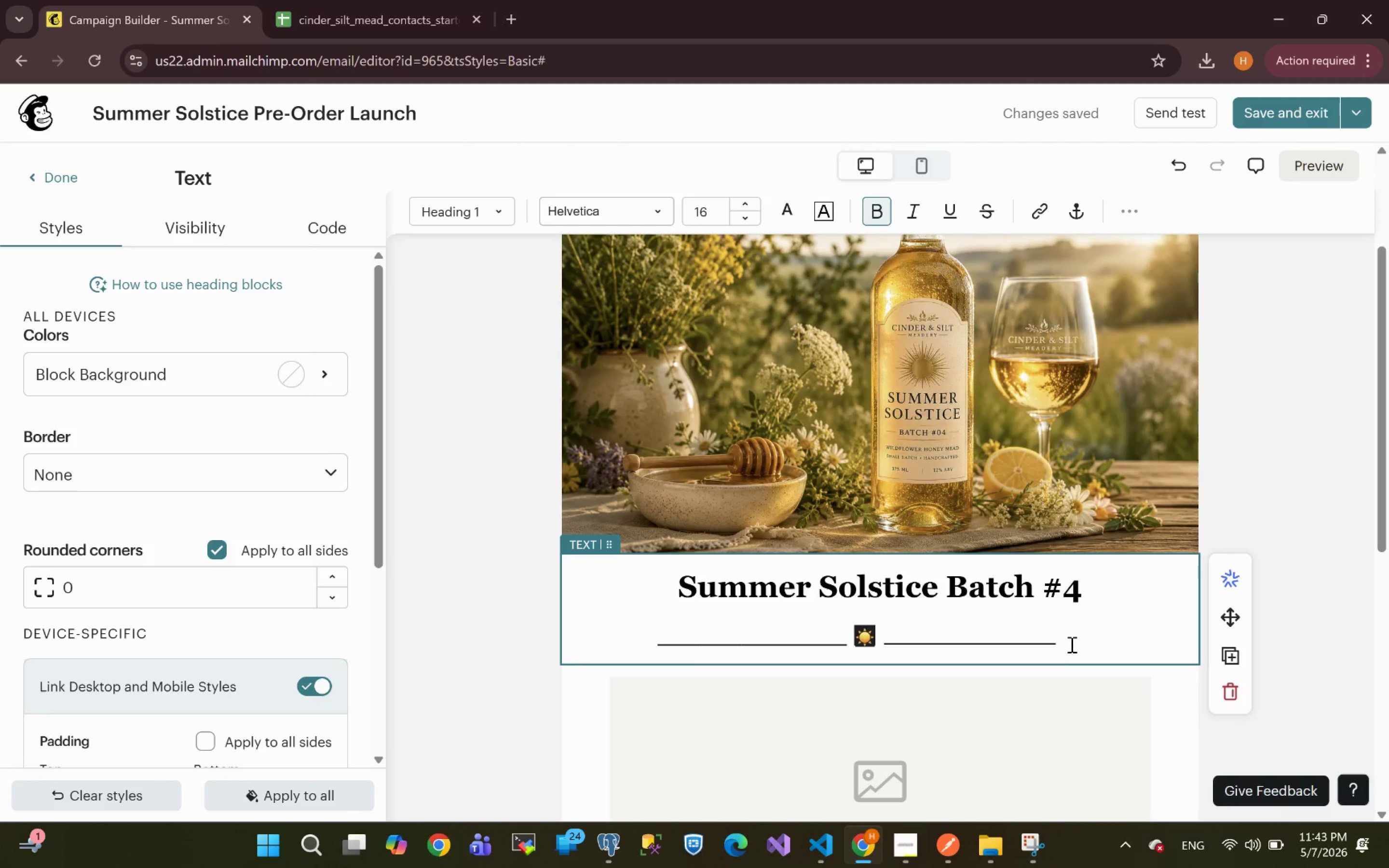 
left_click_drag(start_coordinate=[1070, 644], to_coordinate=[602, 641])
 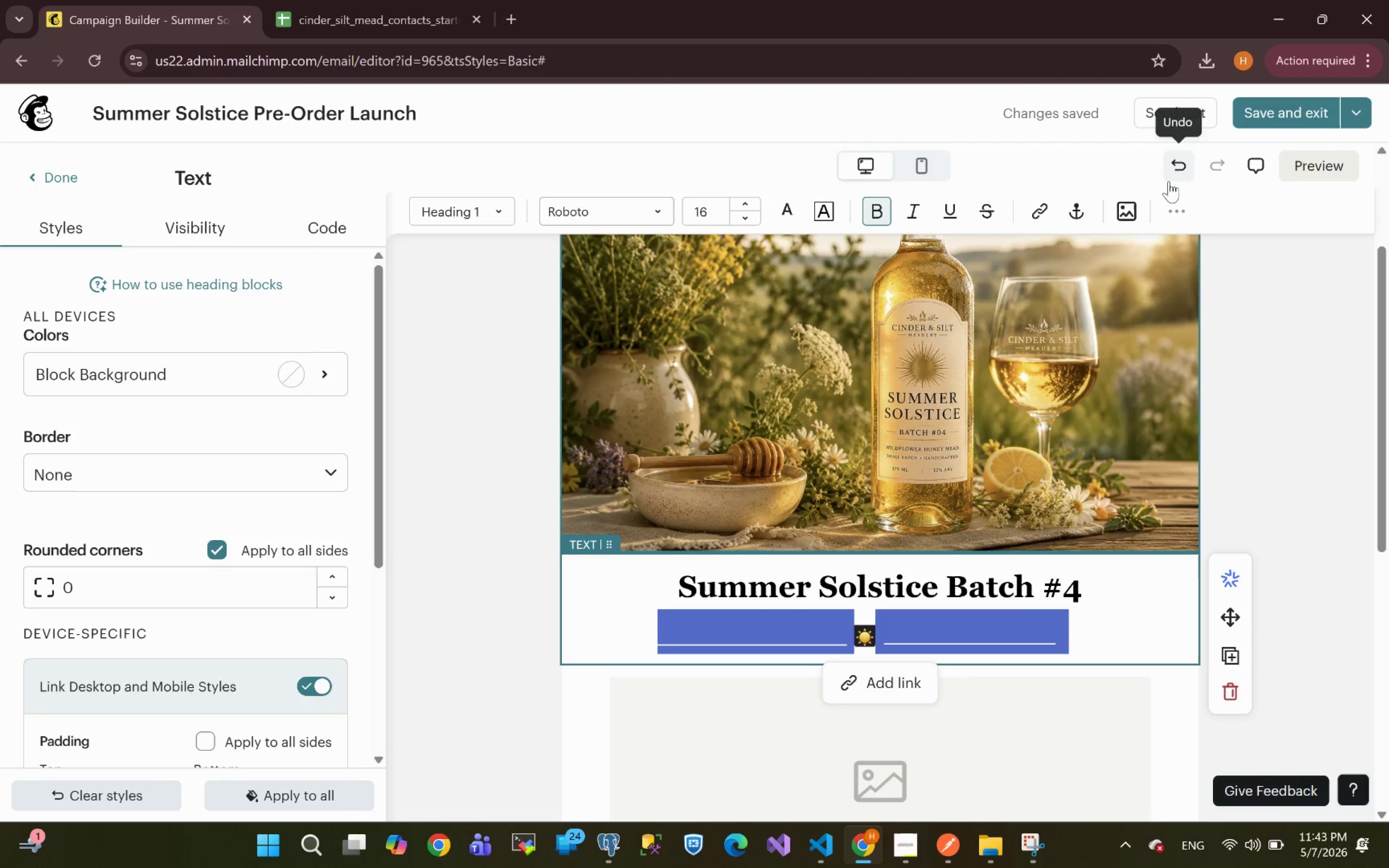 
left_click([1180, 212])
 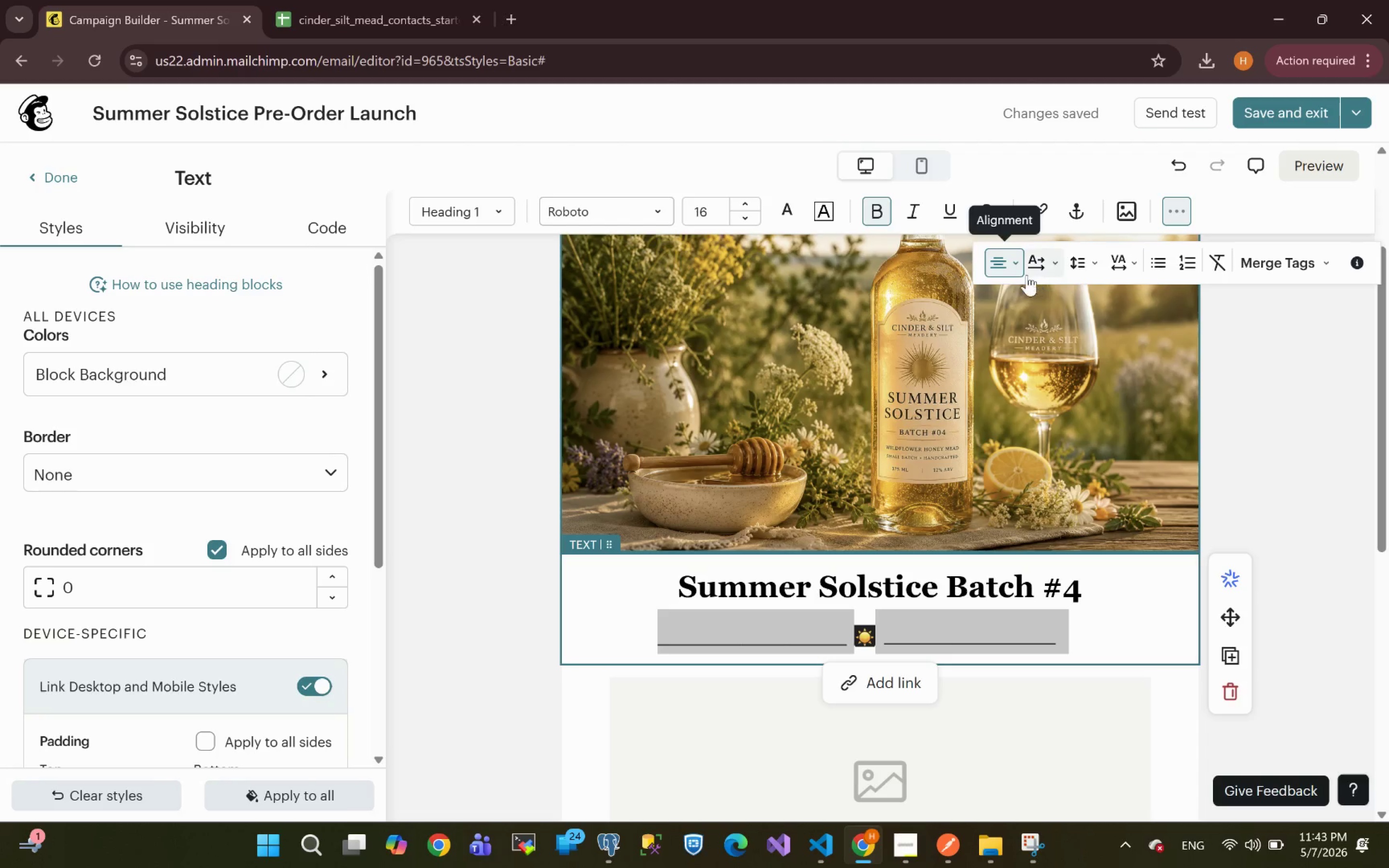 
left_click([1015, 267])
 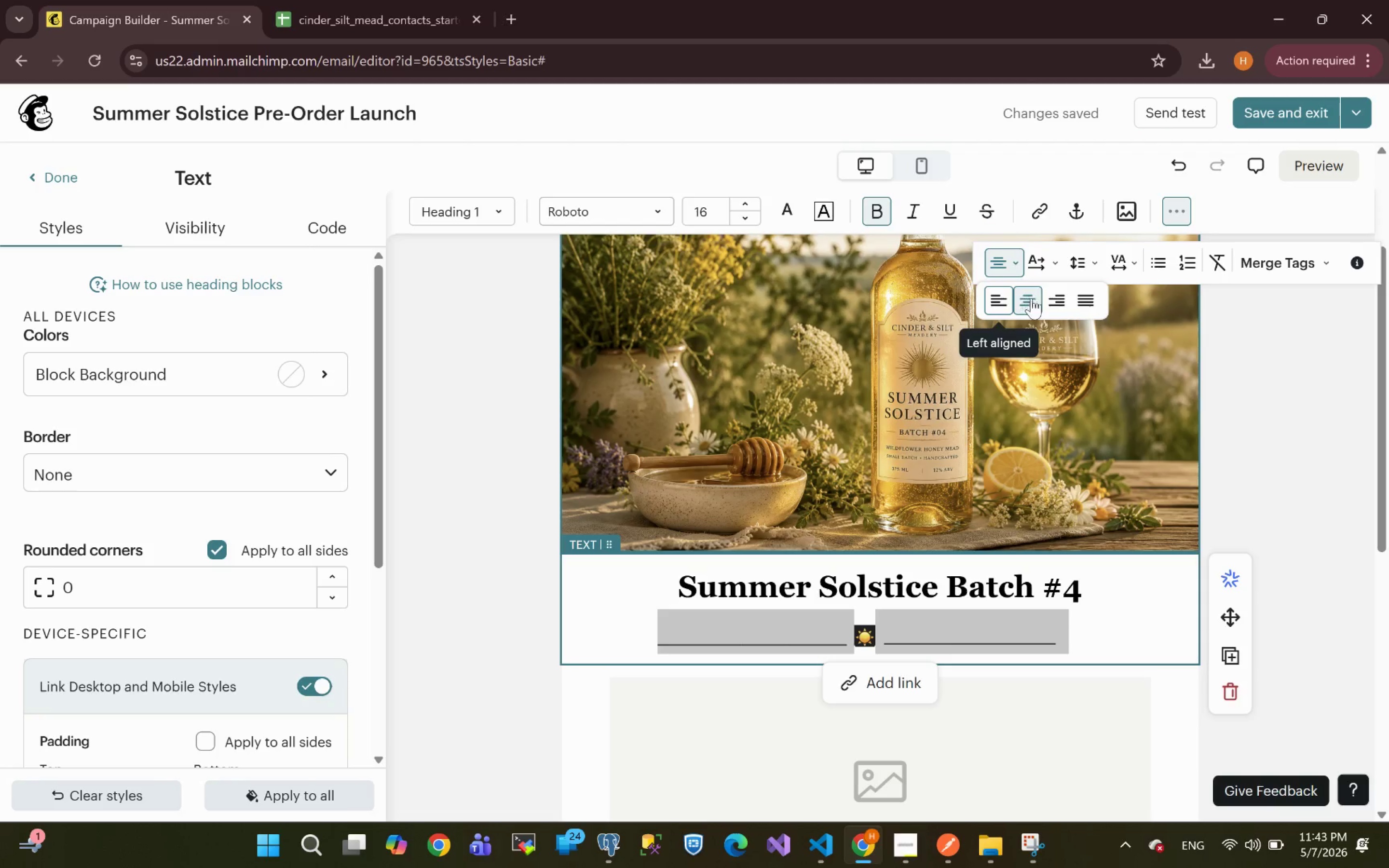 
left_click([1033, 300])
 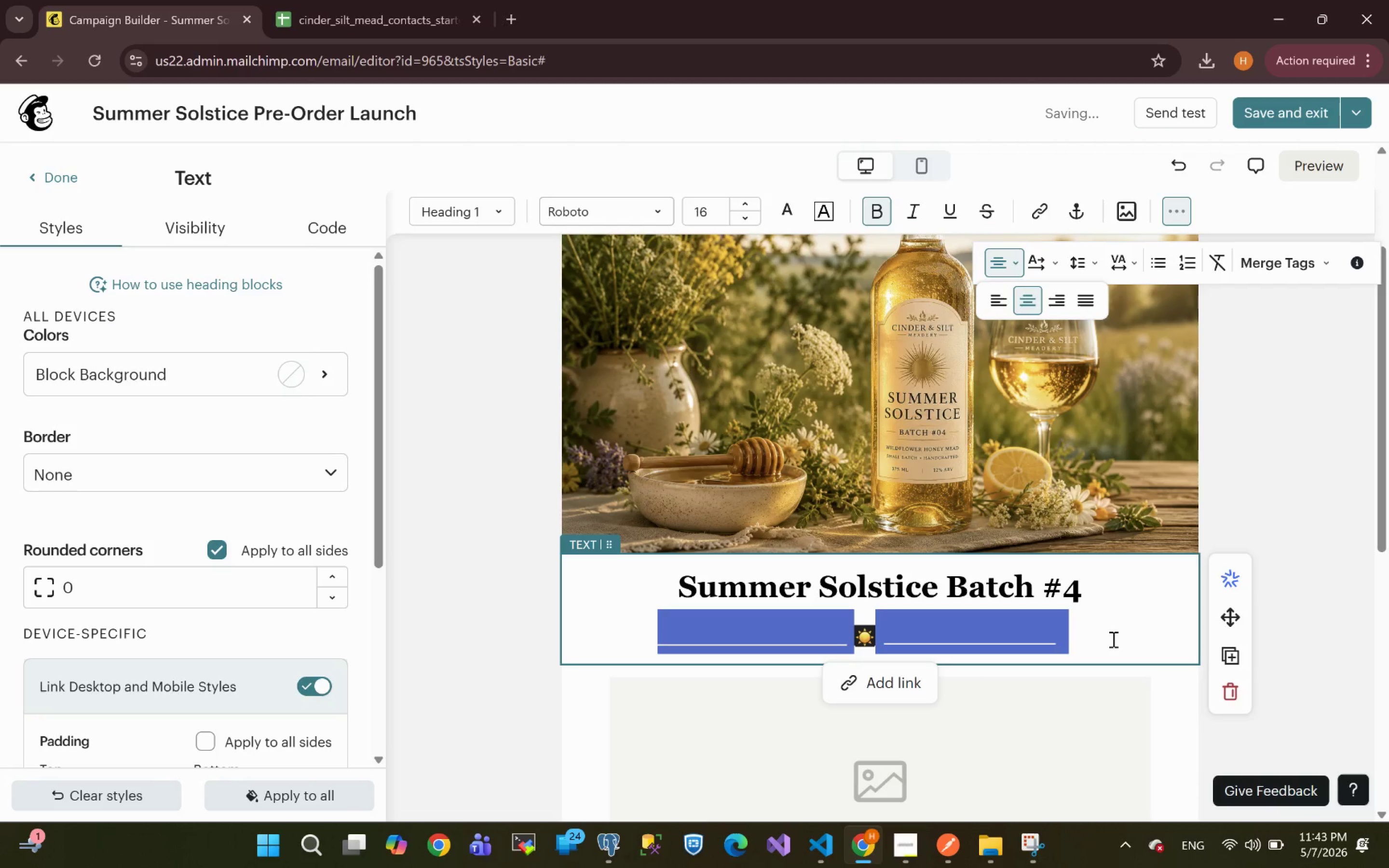 
left_click([1123, 647])
 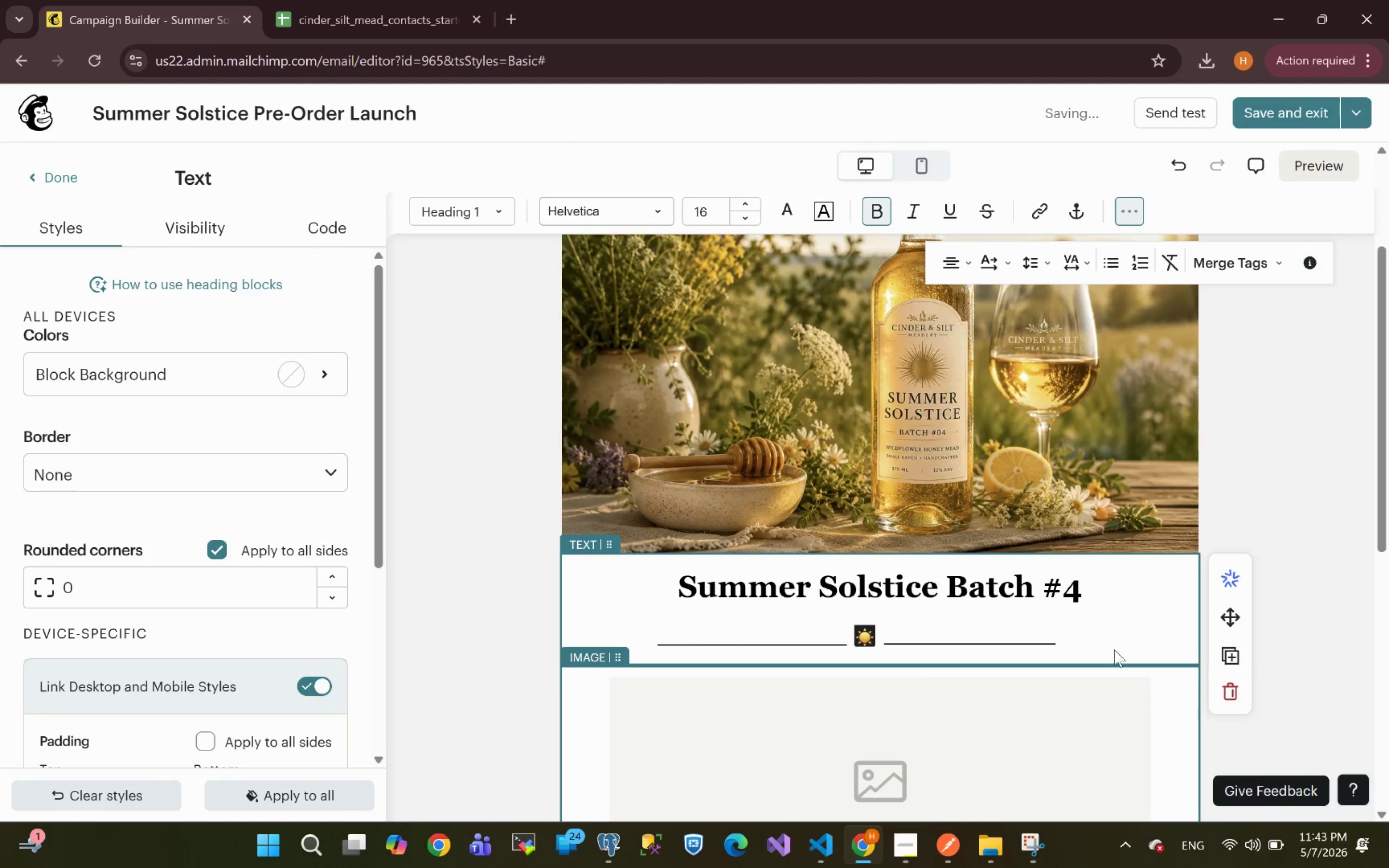 
left_click_drag(start_coordinate=[1084, 637], to_coordinate=[605, 635])
 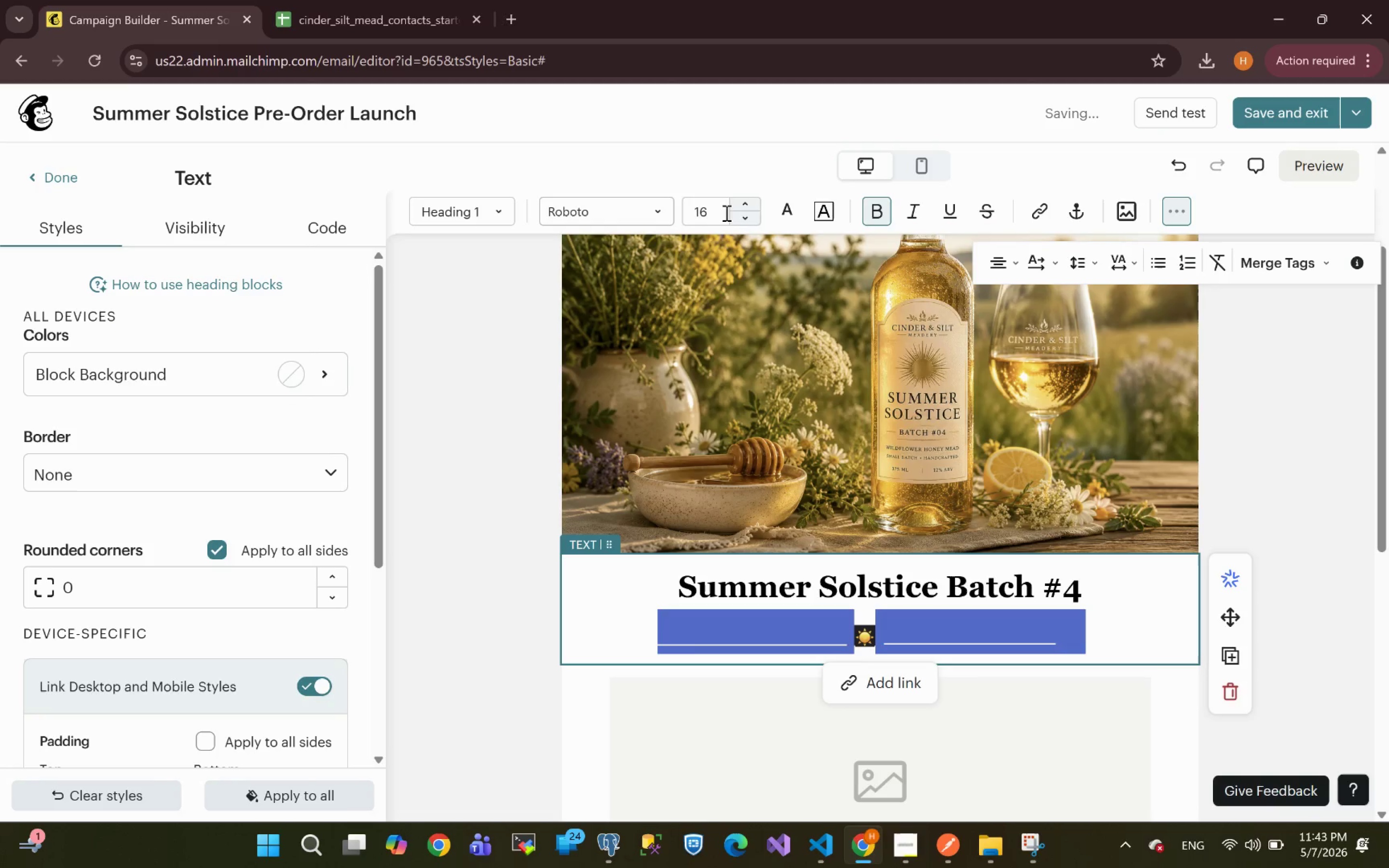 
left_click([746, 203])
 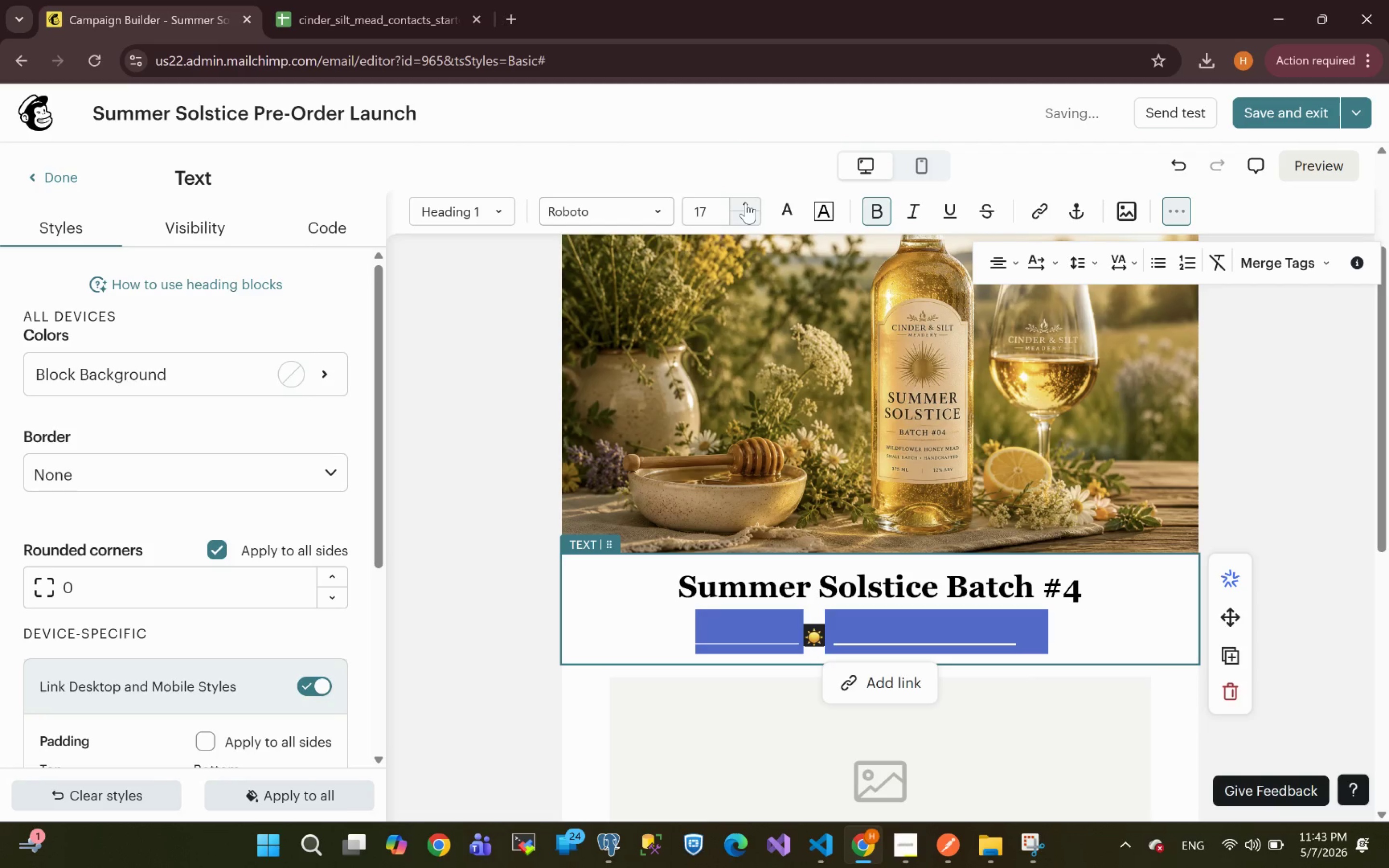 
left_click([746, 203])
 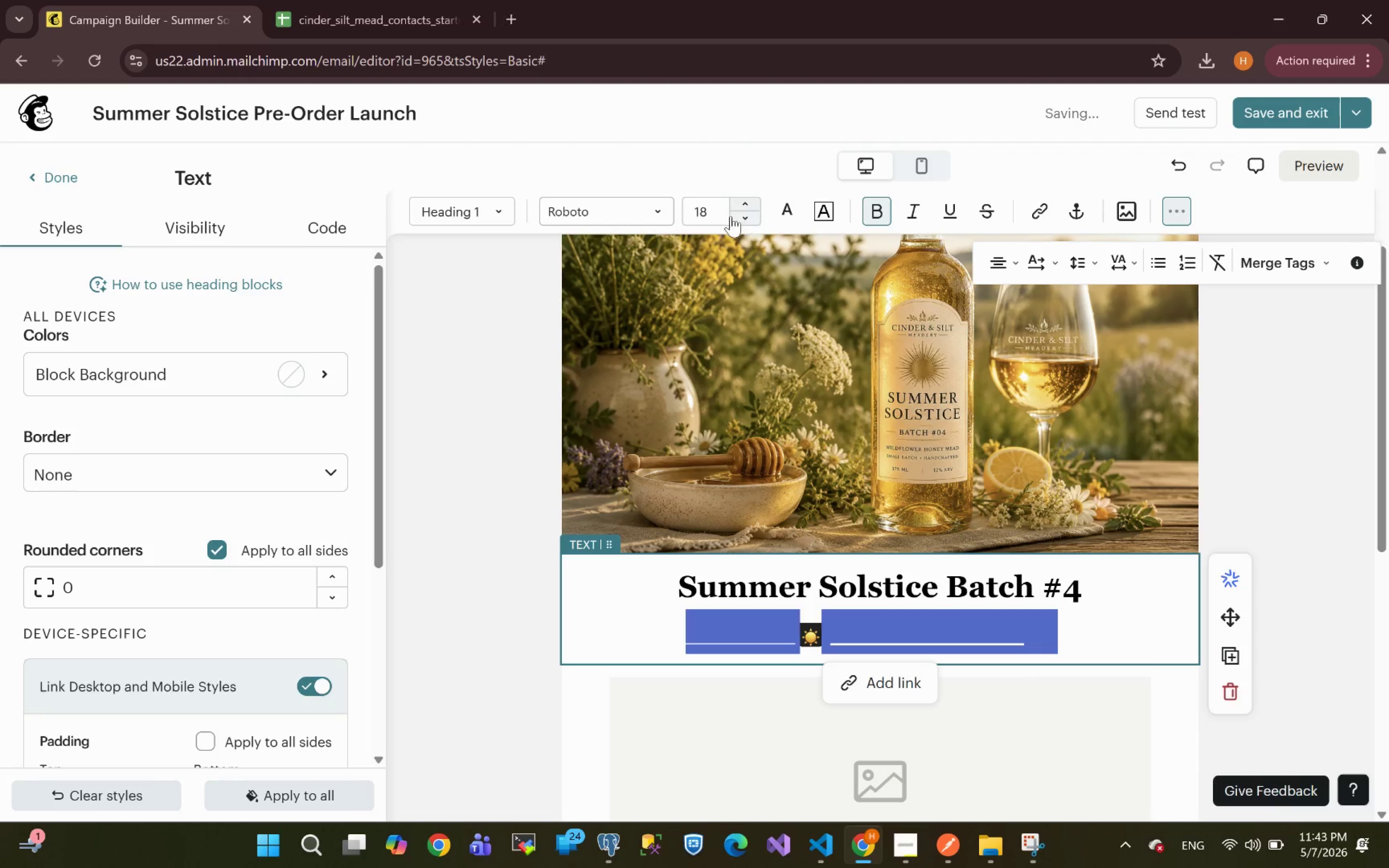 
left_click([791, 221])
 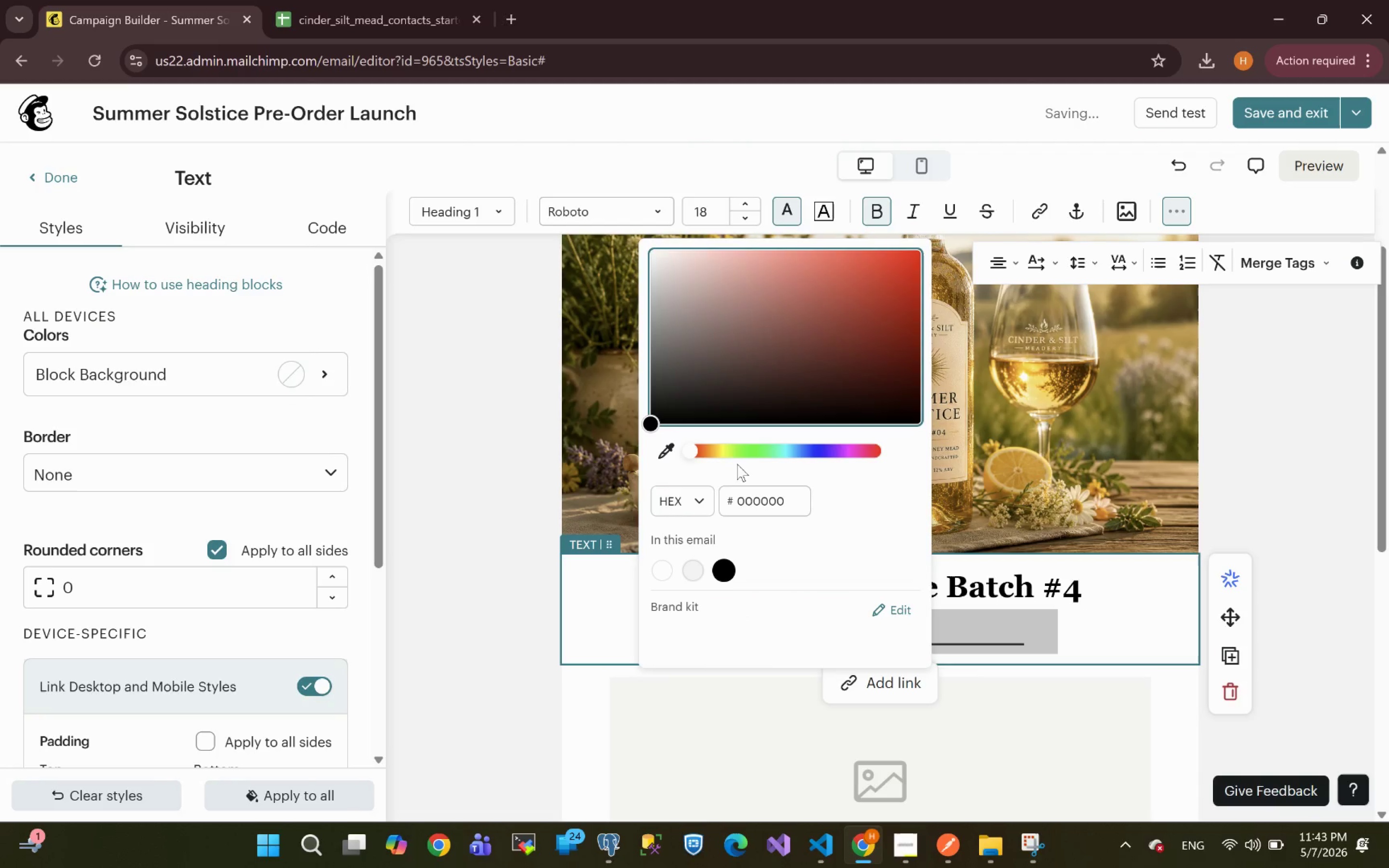 
left_click_drag(start_coordinate=[704, 445], to_coordinate=[713, 449])
 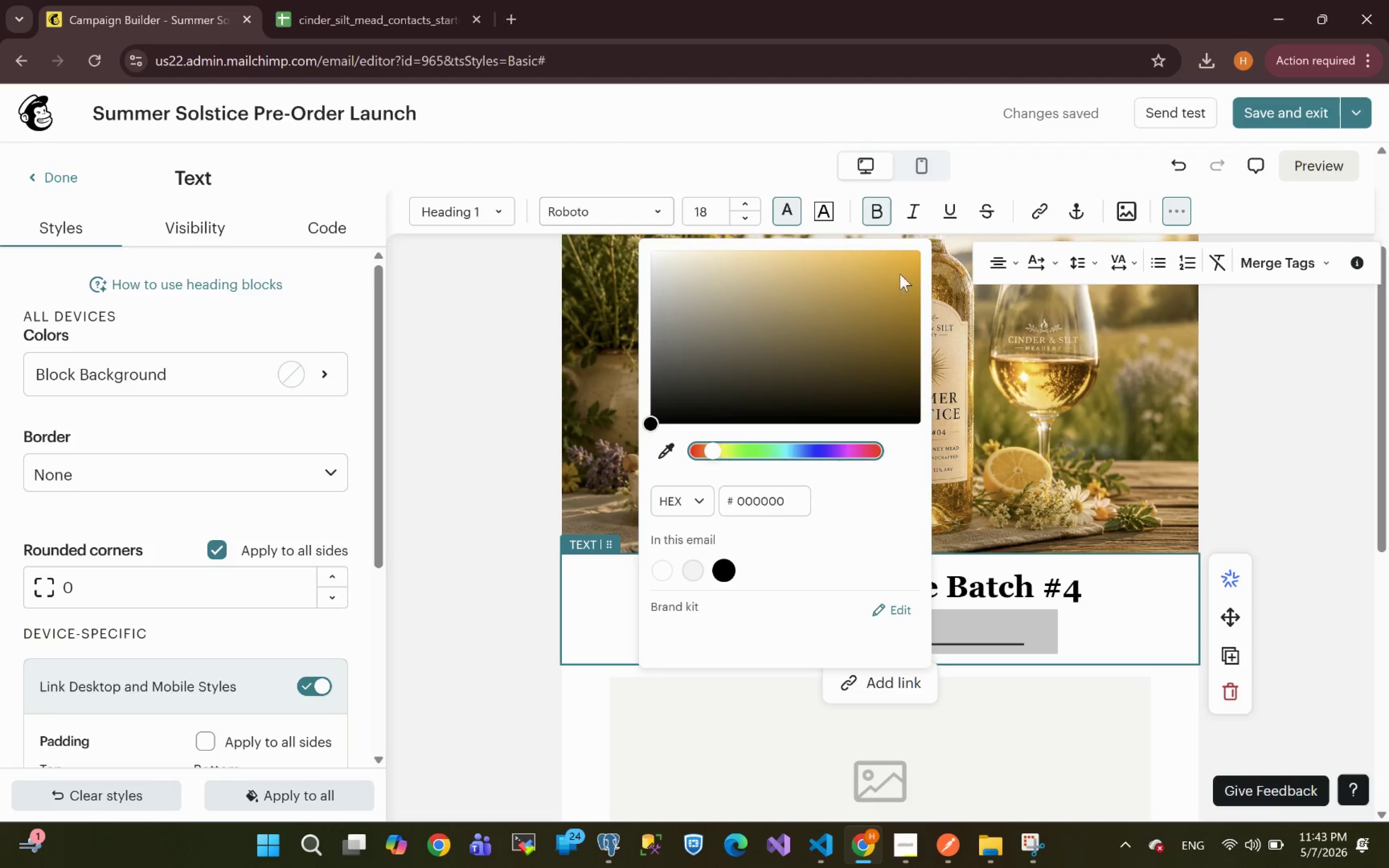 
left_click_drag(start_coordinate=[908, 271], to_coordinate=[913, 269])
 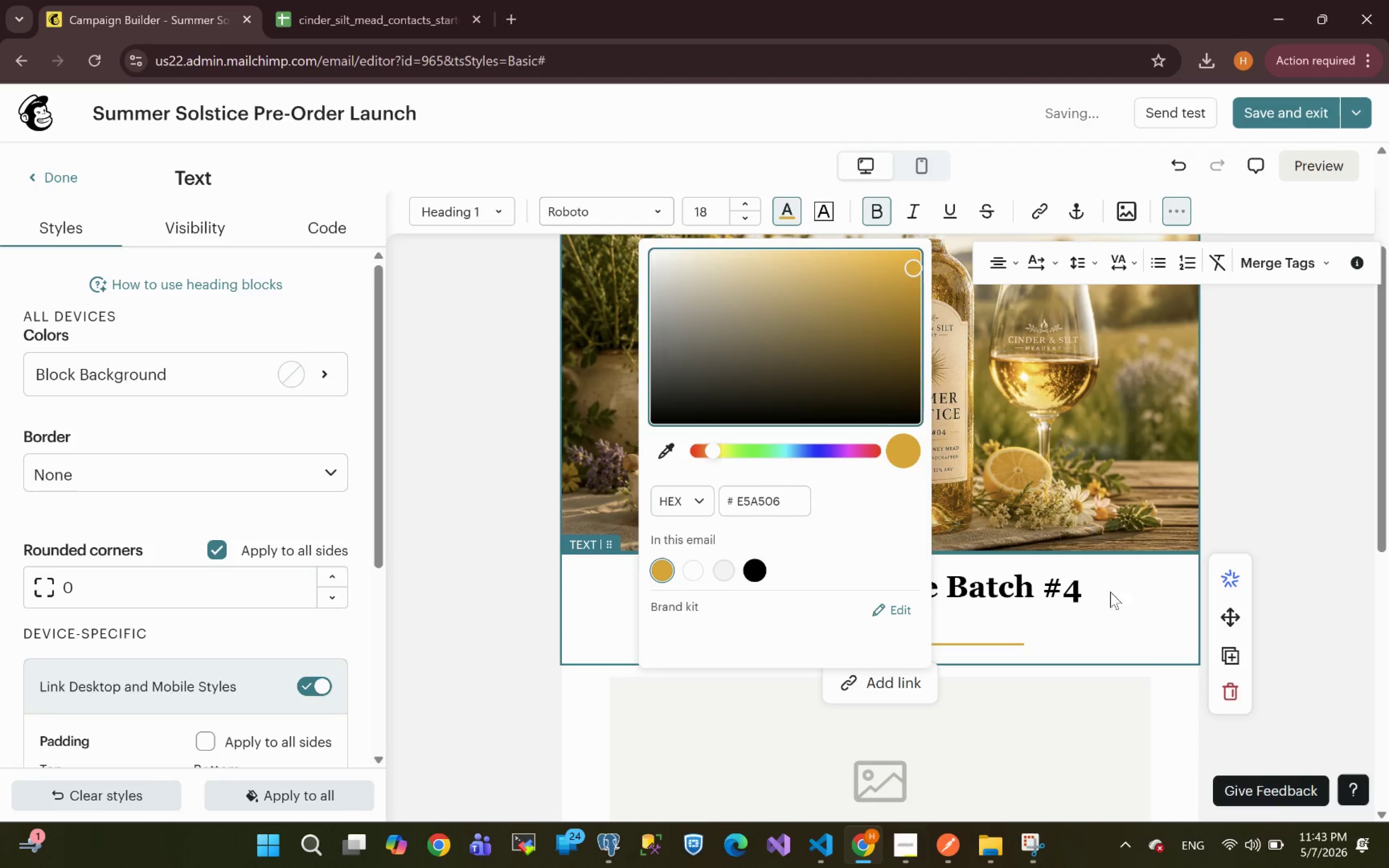 
left_click([1110, 632])
 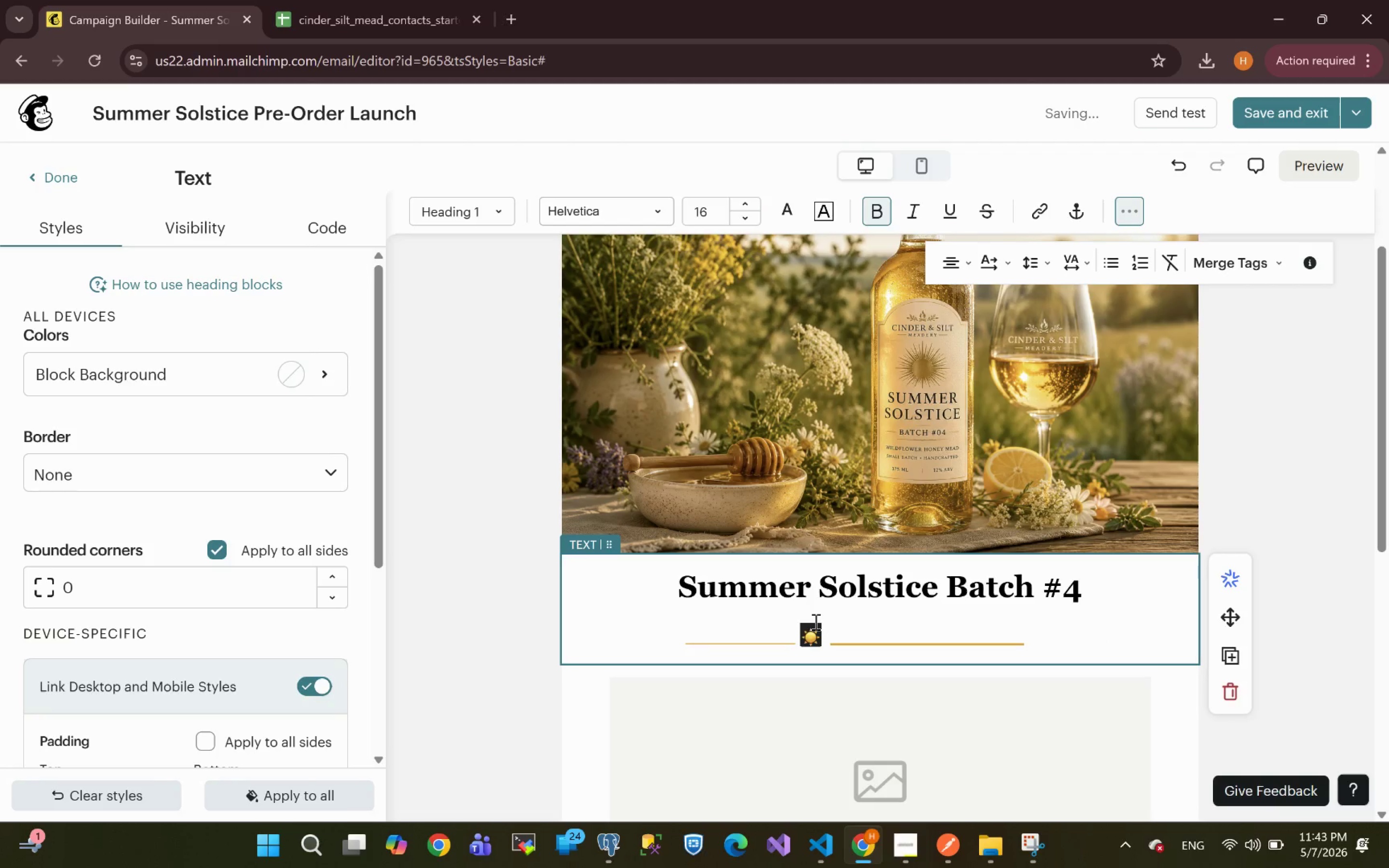 
left_click([797, 641])
 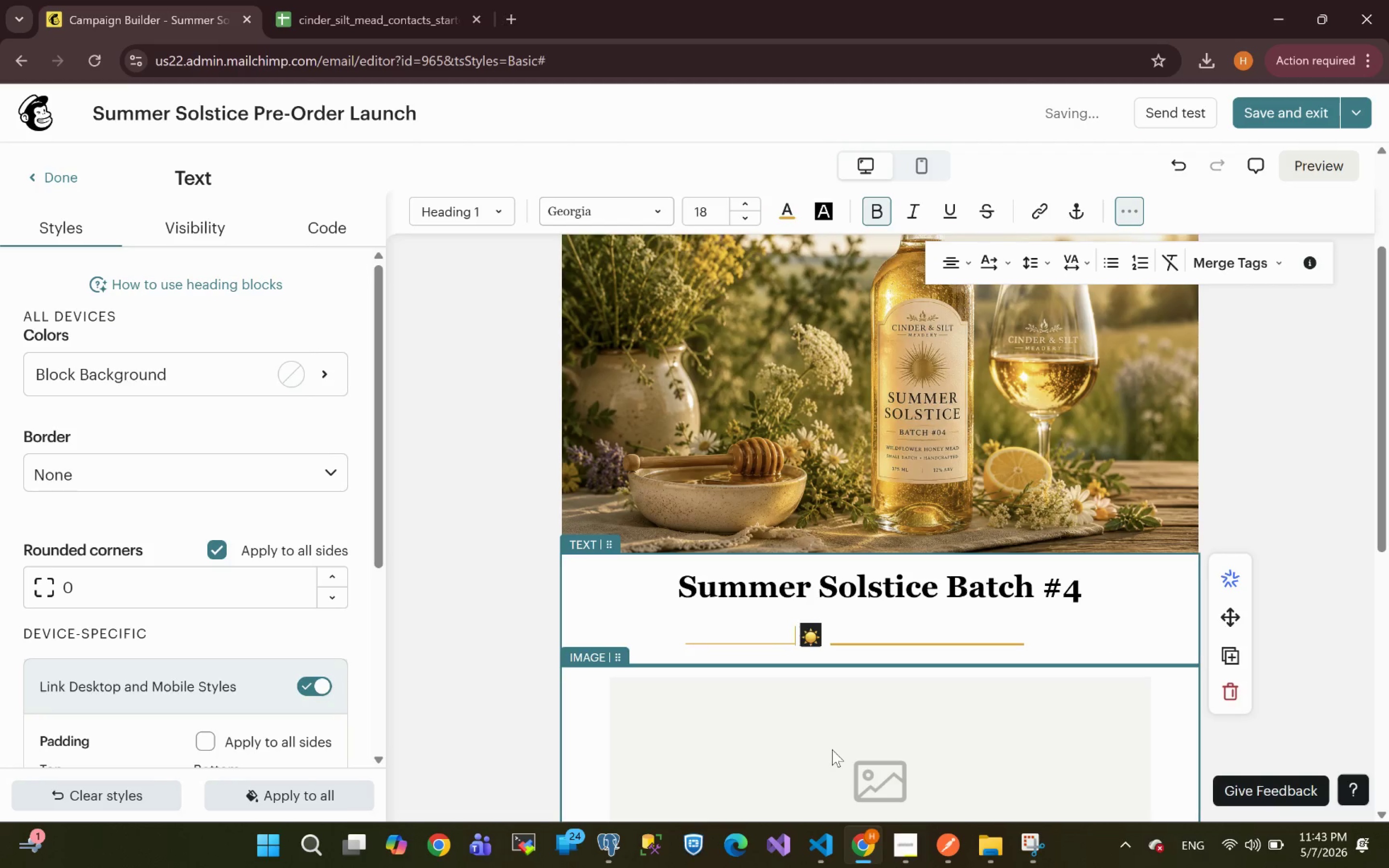 
key(Backspace)
 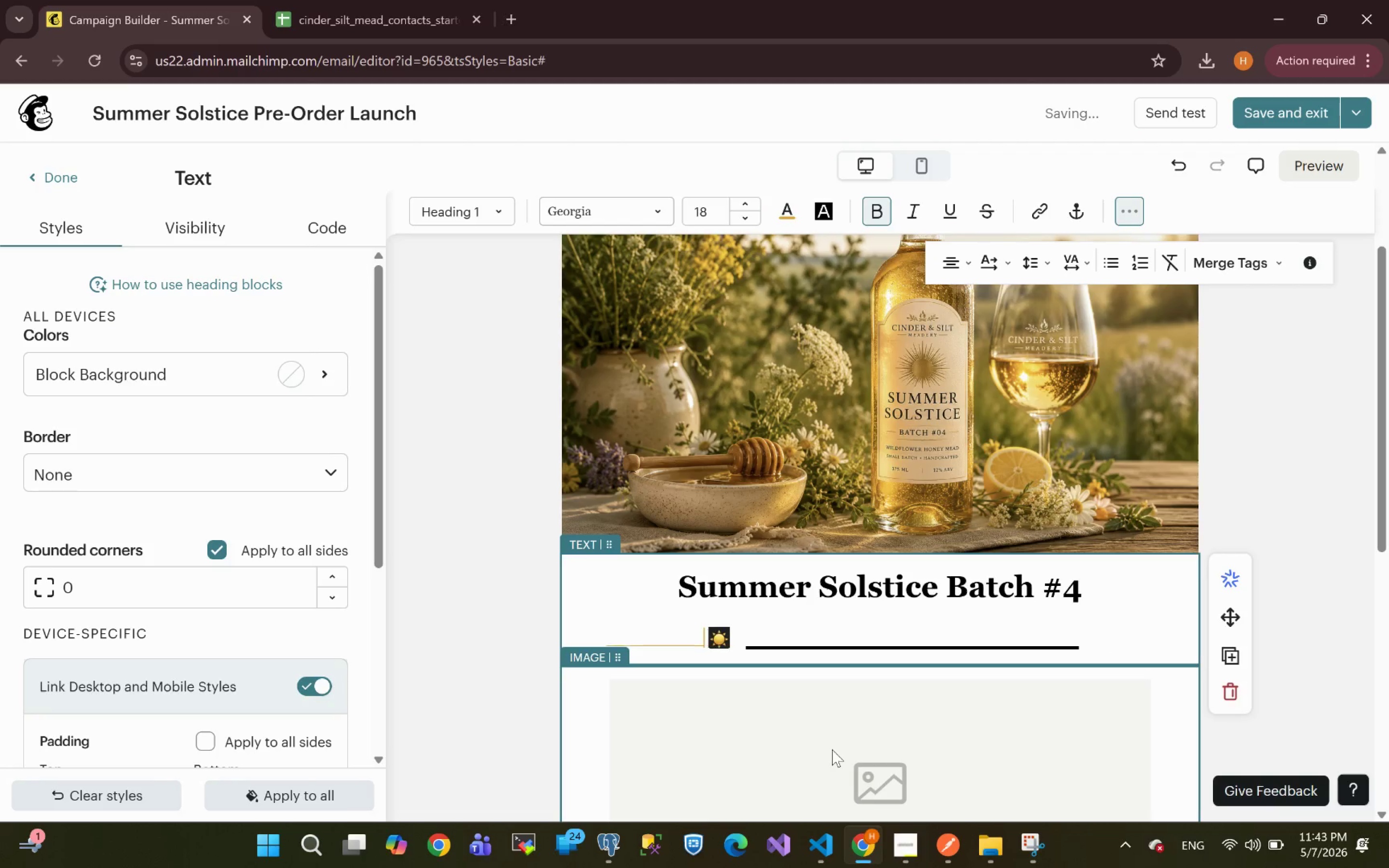 
key(Backspace)
 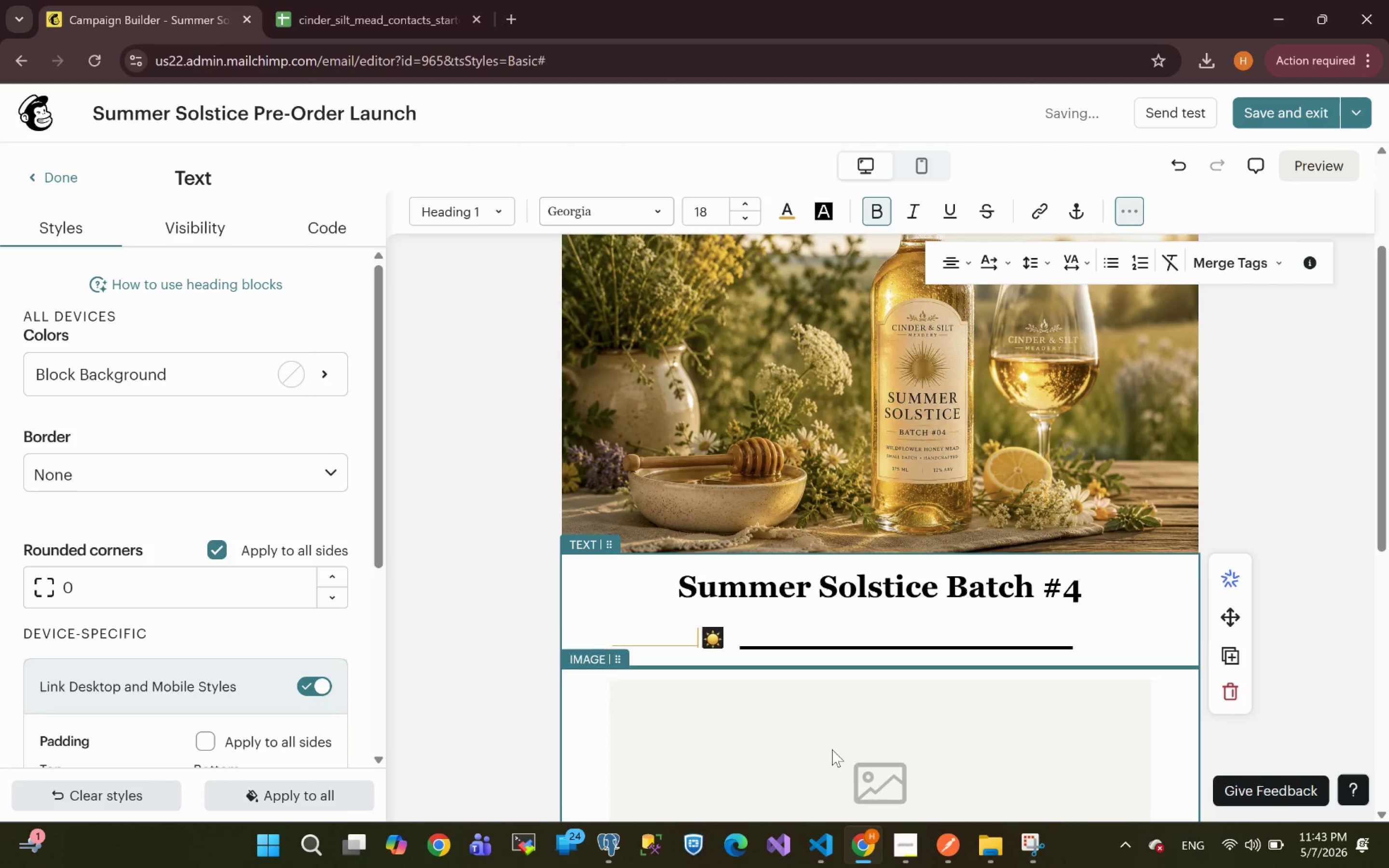 
key(Backspace)
 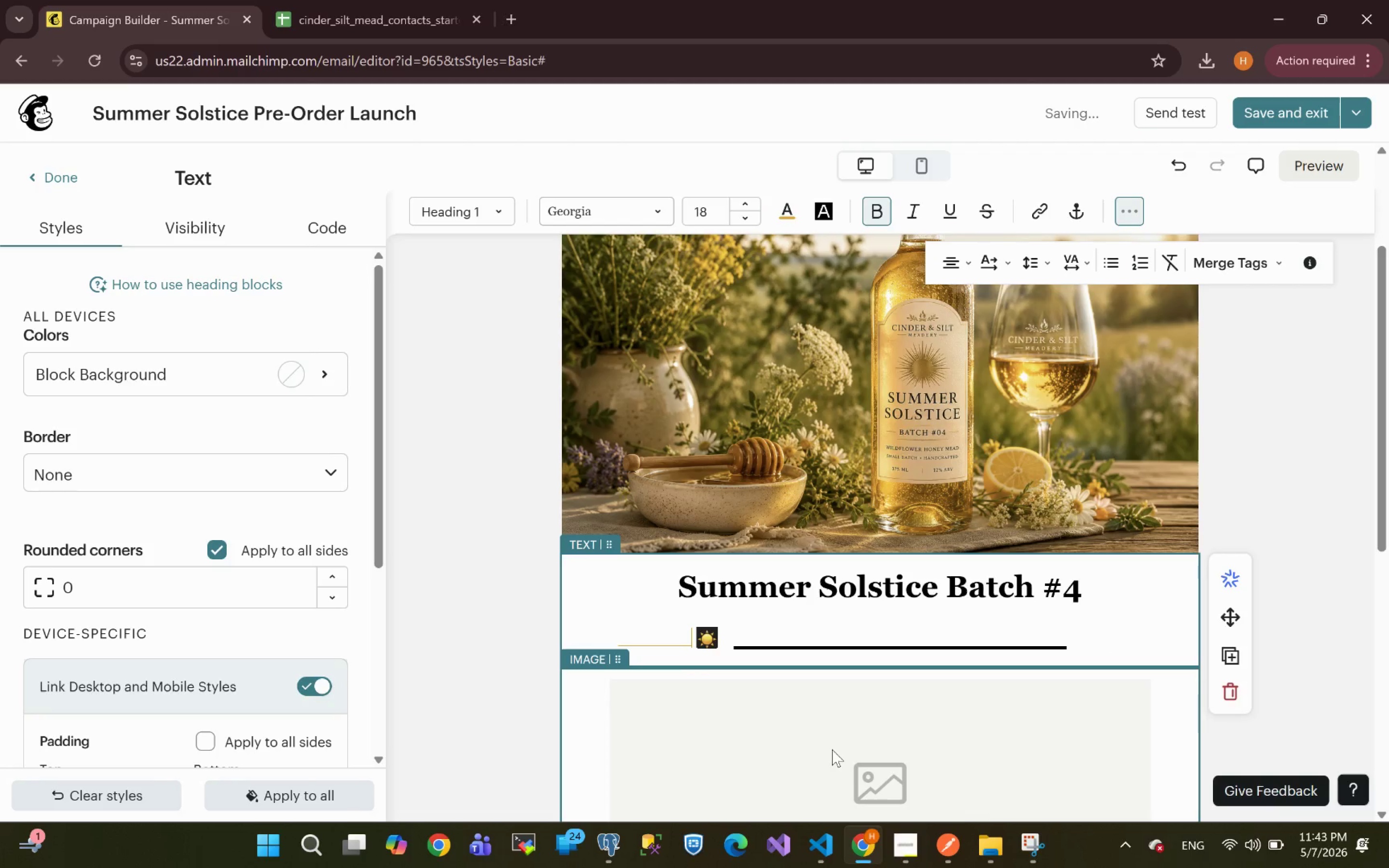 
key(Backspace)
 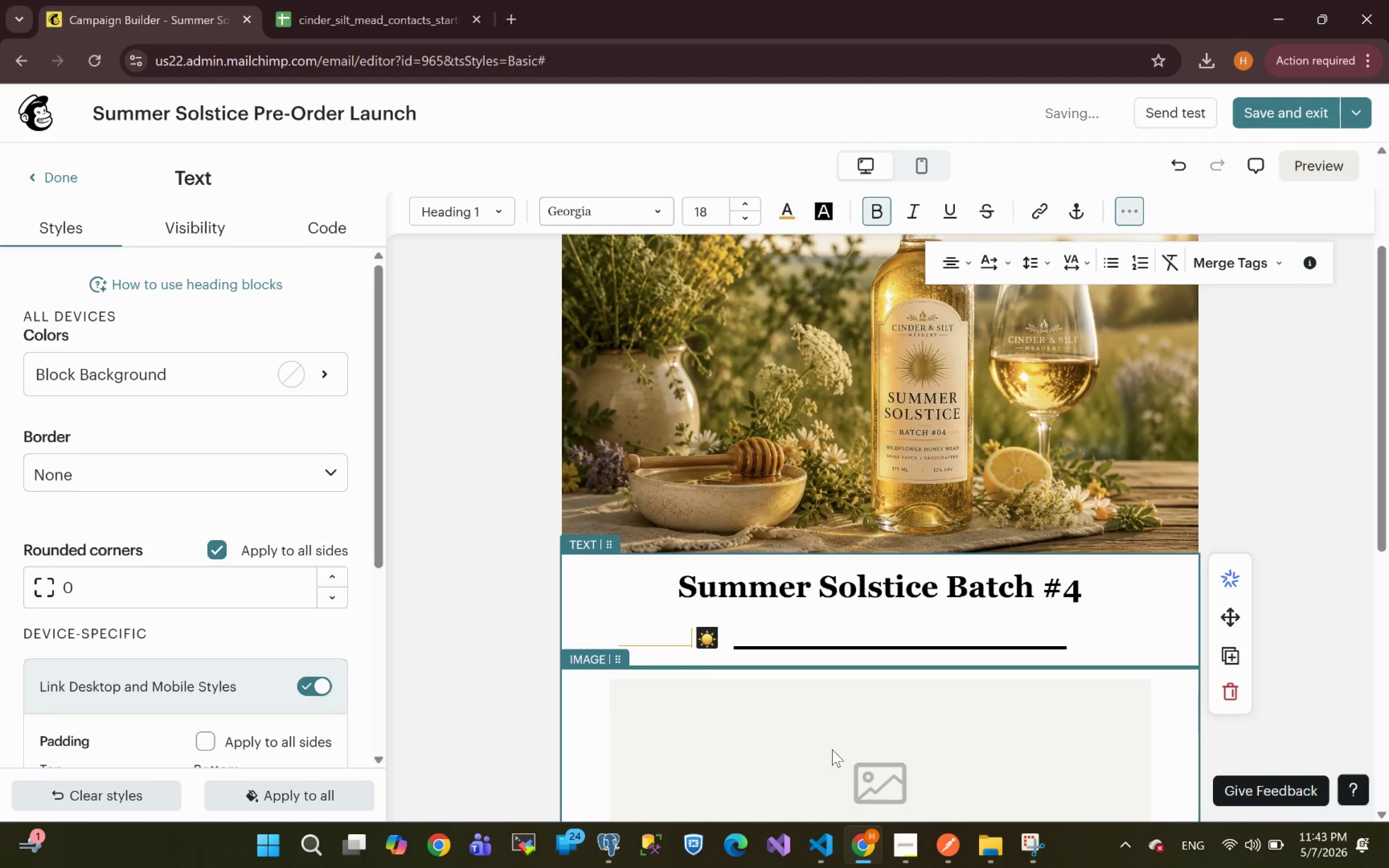 
key(Backspace)
 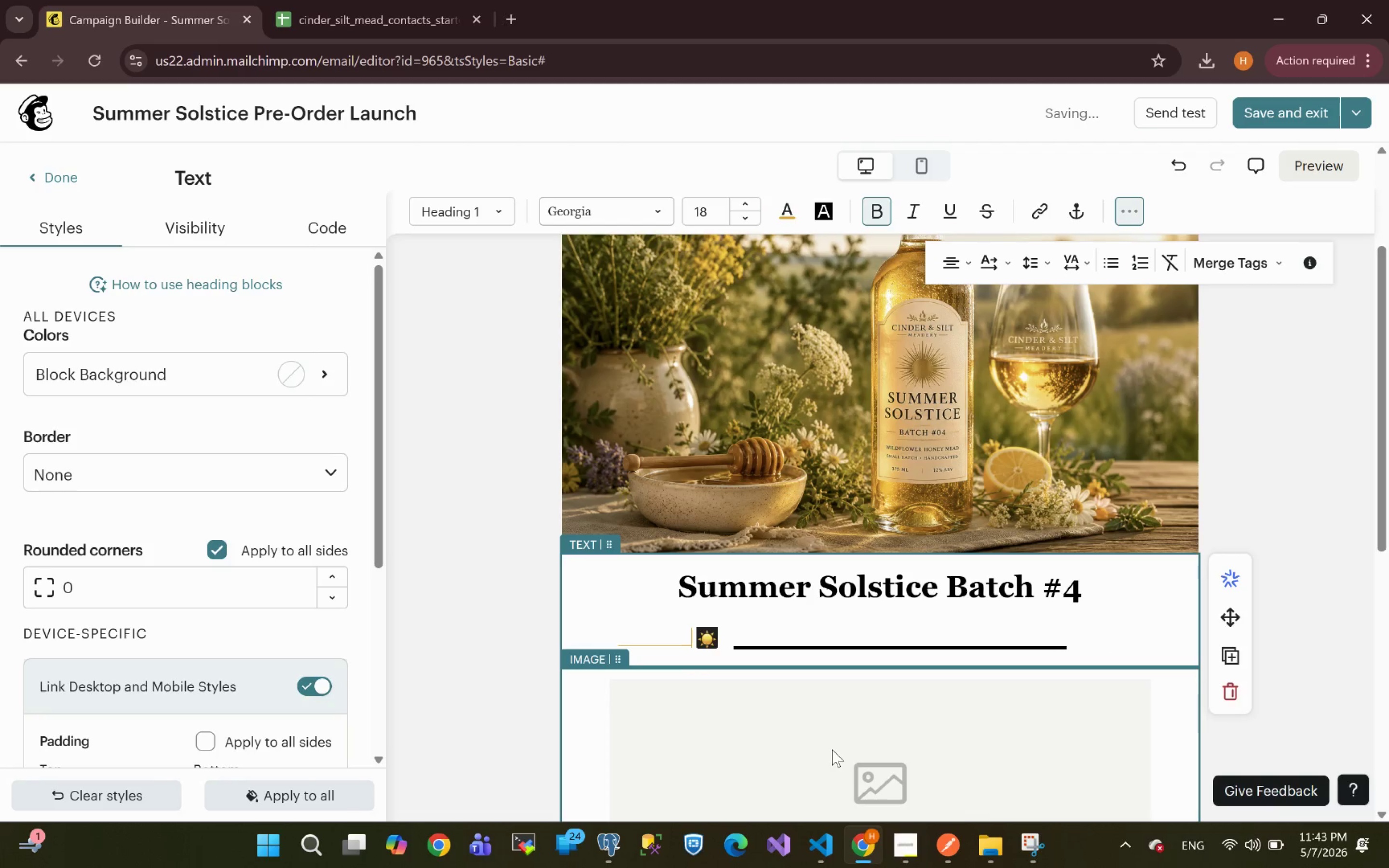 
key(Backspace)
 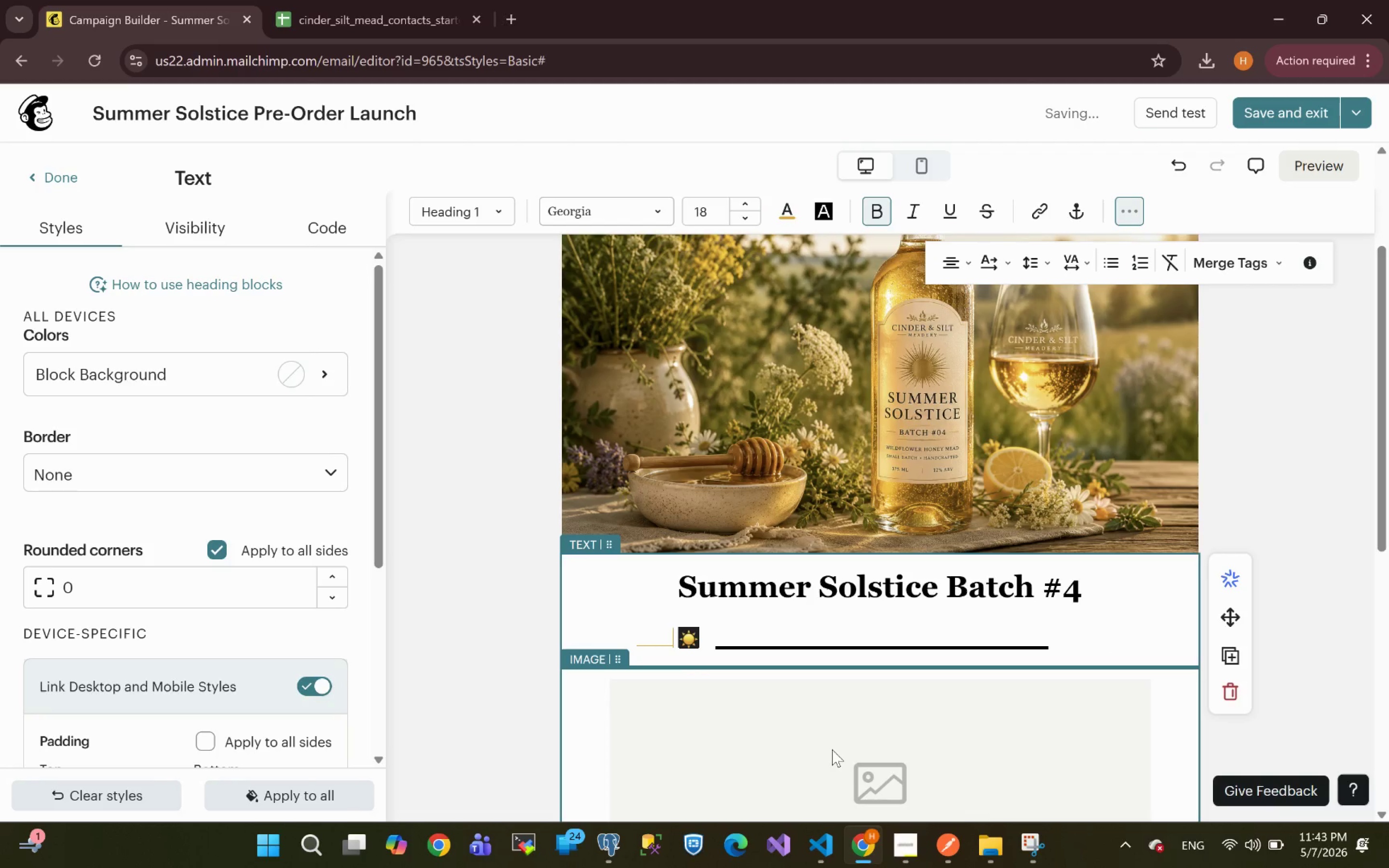 
key(Backspace)
 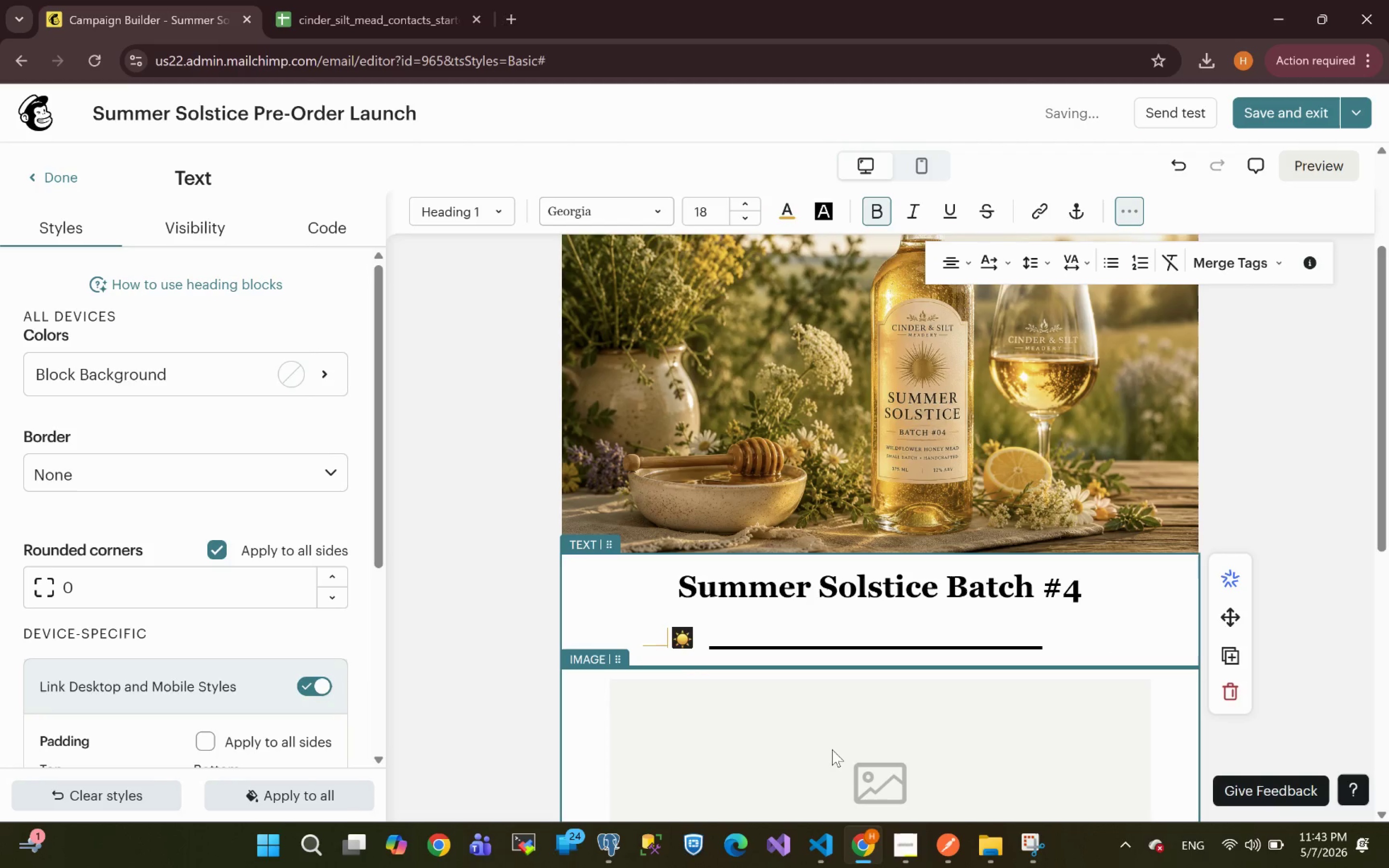 
key(Backspace)
 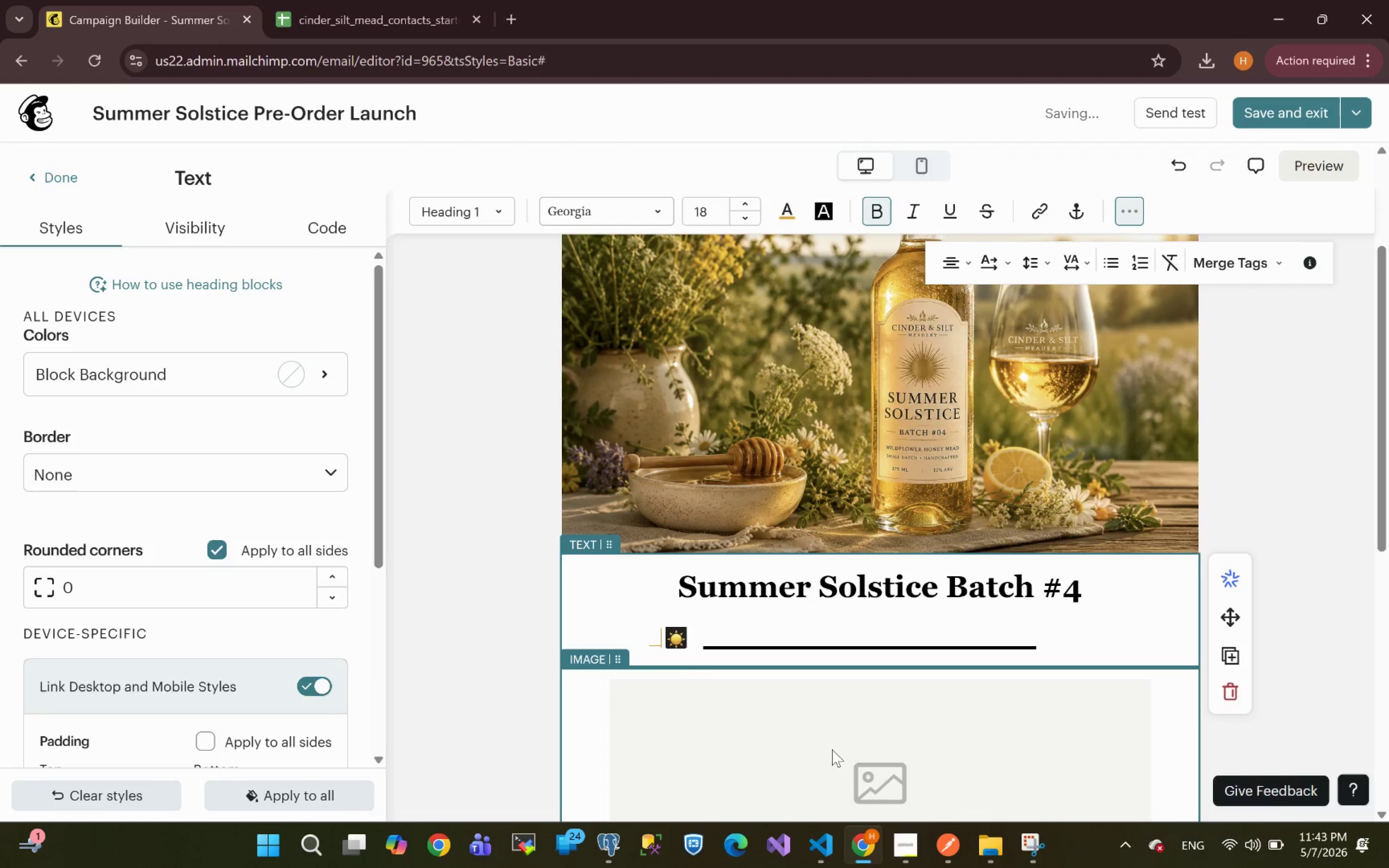 
key(Backspace)
 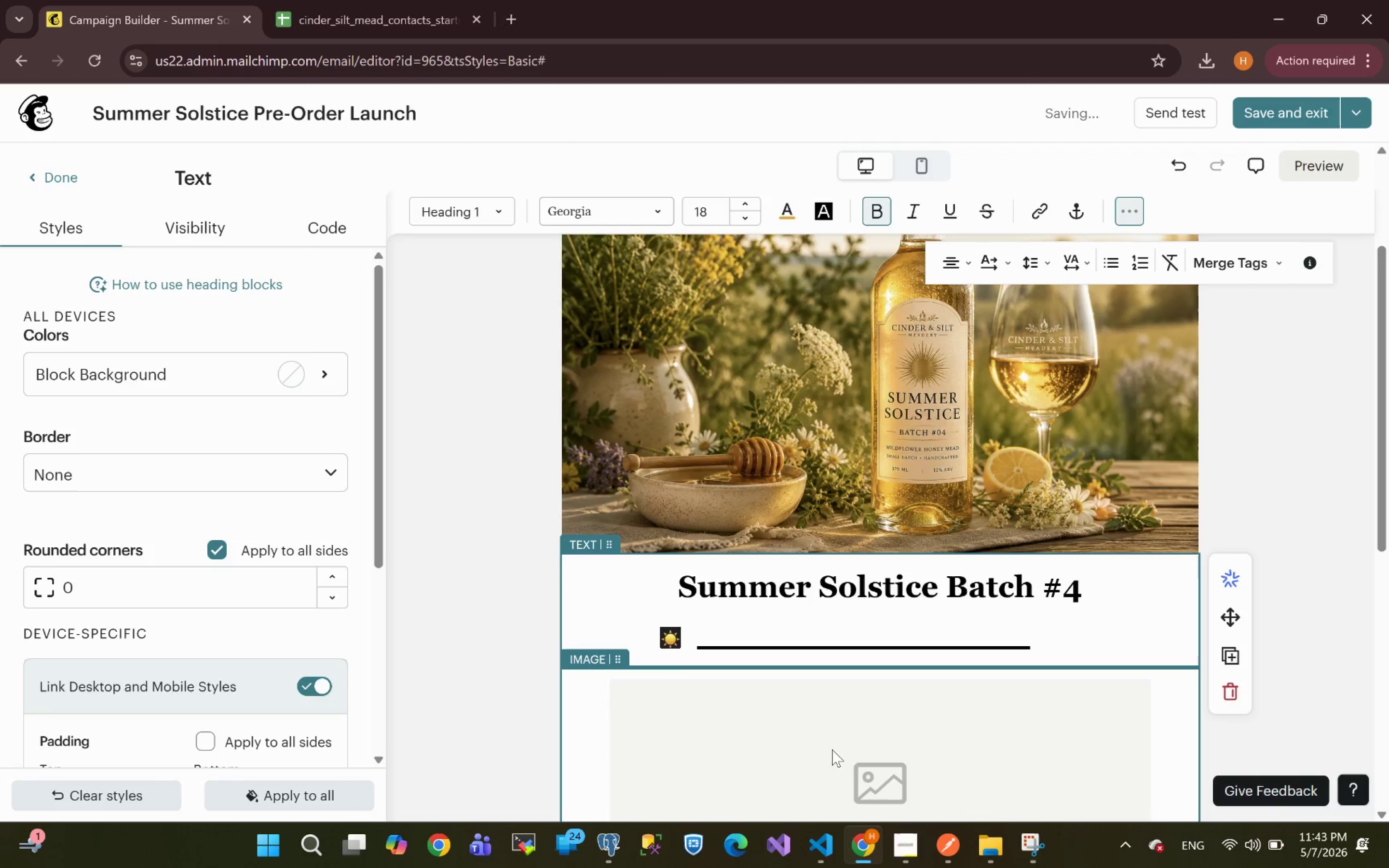 
key(Shift+Minus)
 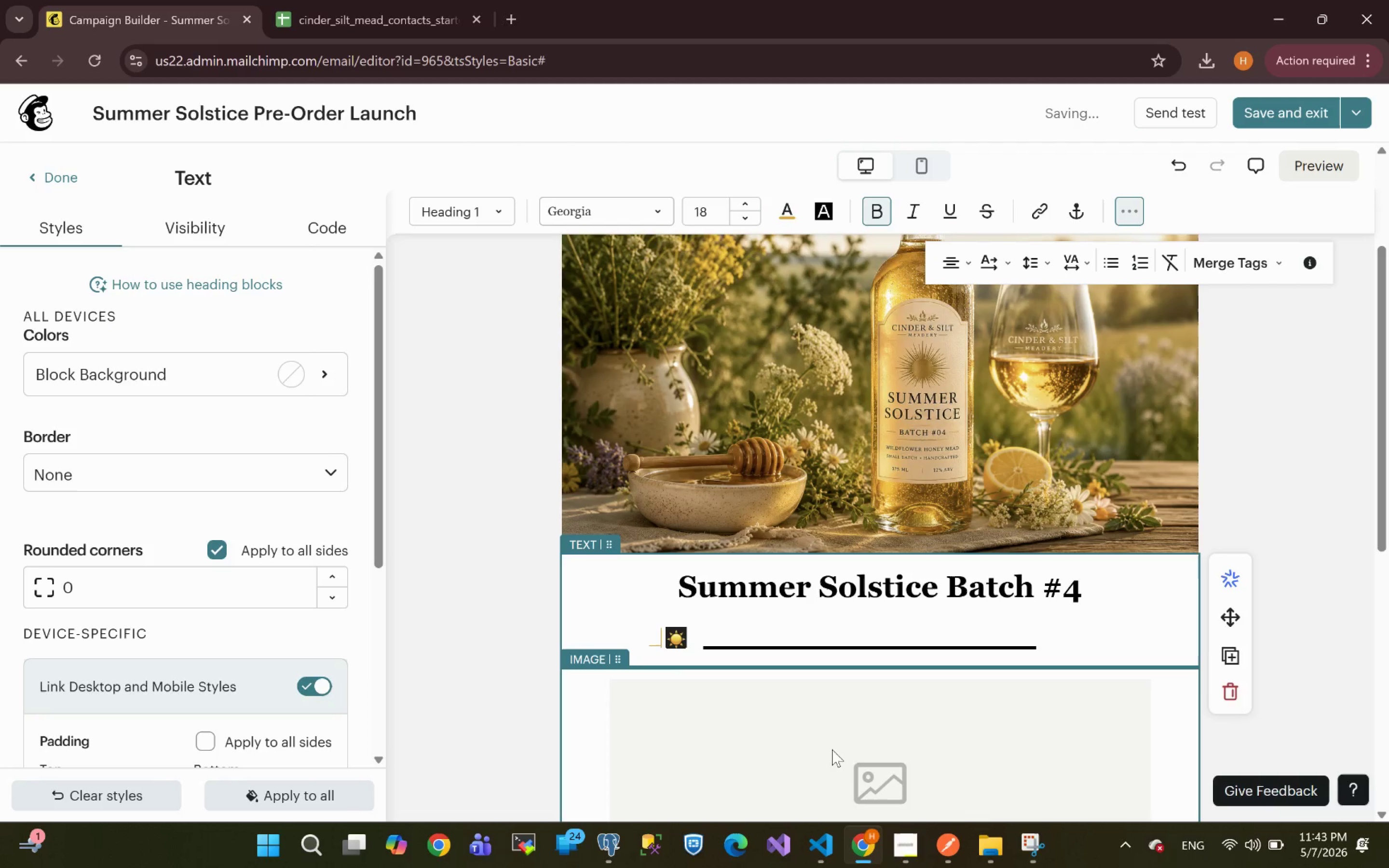 
hold_key(key=Minus, duration=0.73)
 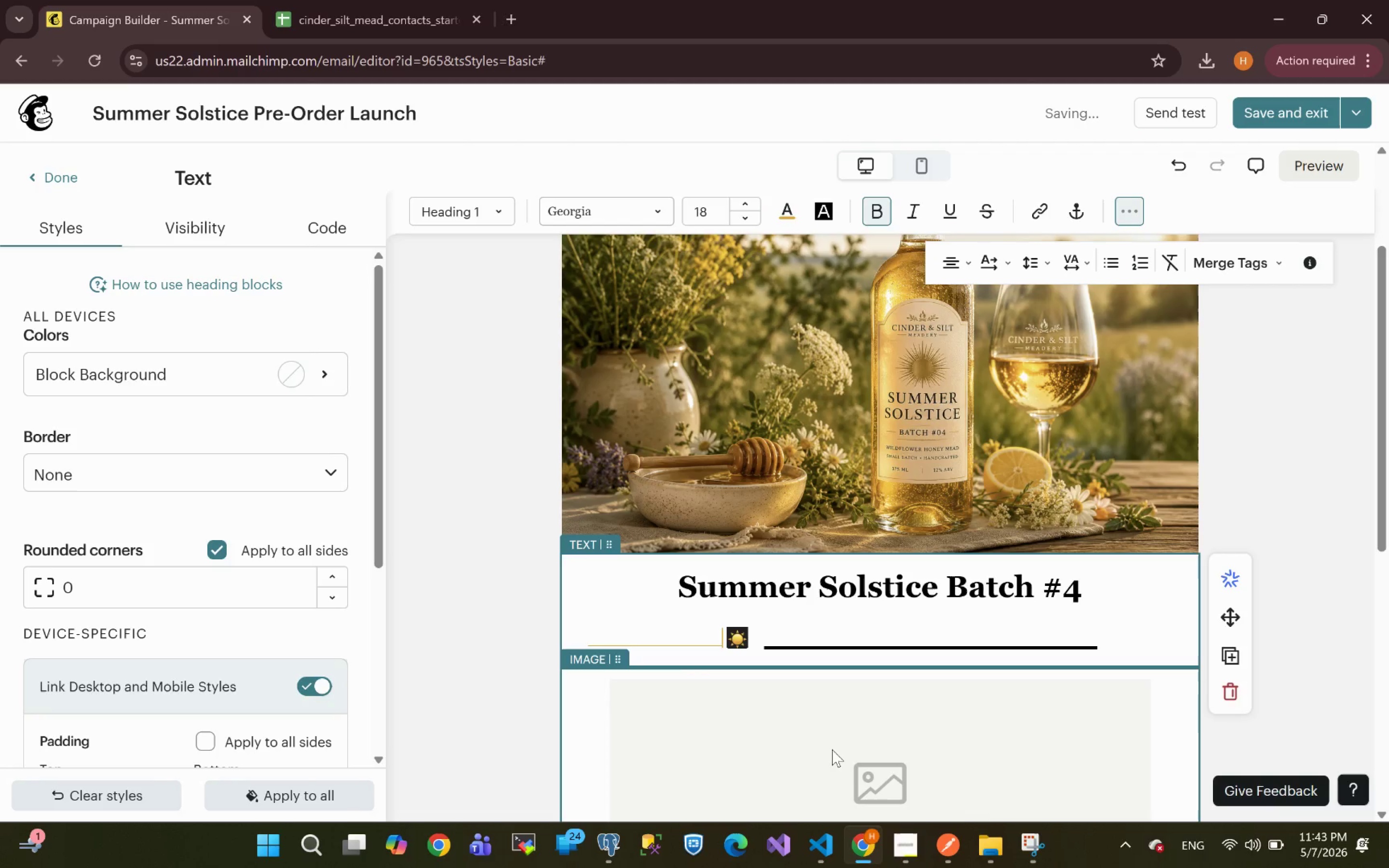 
key(Shift+Minus)
 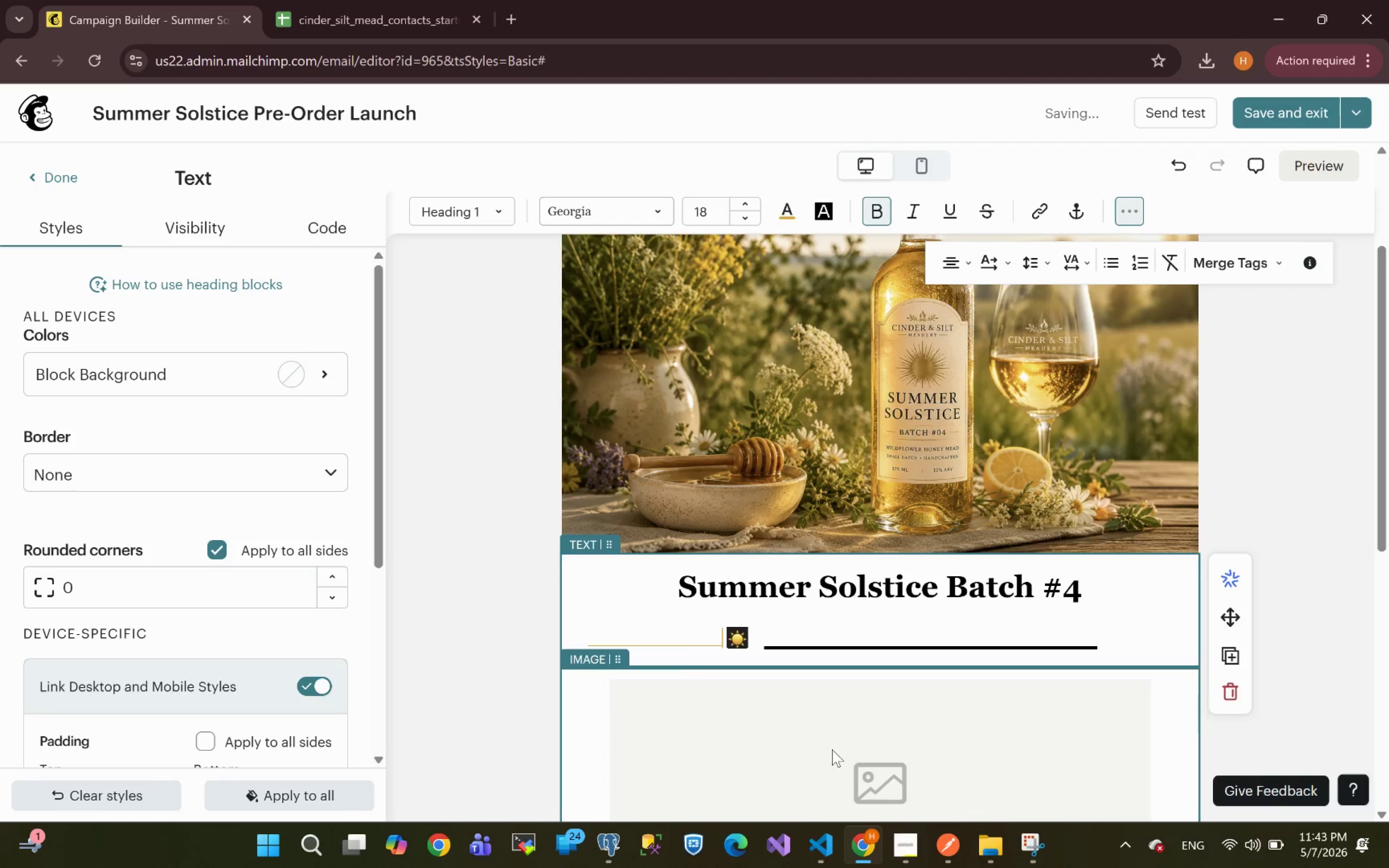 
key(Shift+Minus)
 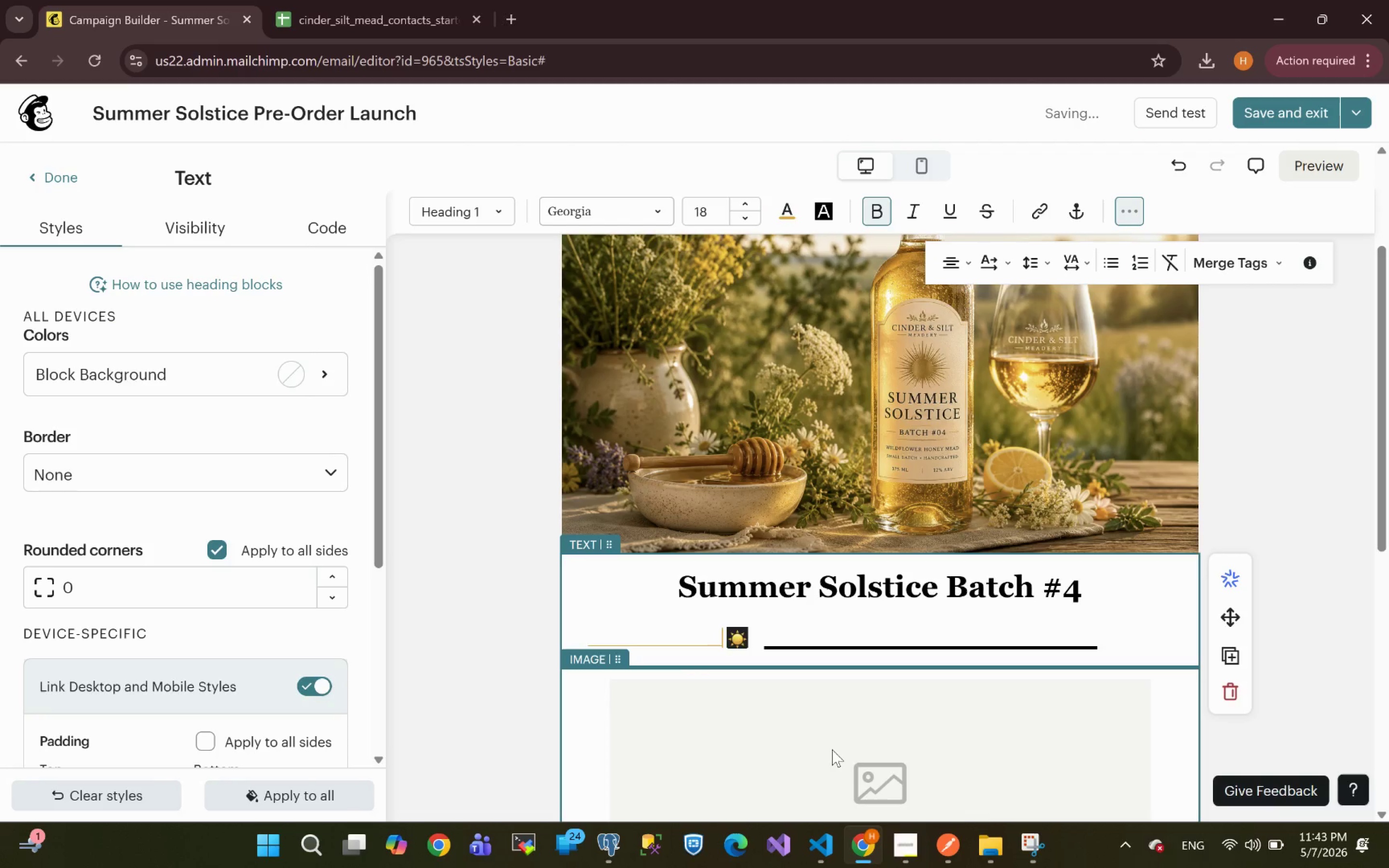 
key(Shift+Minus)
 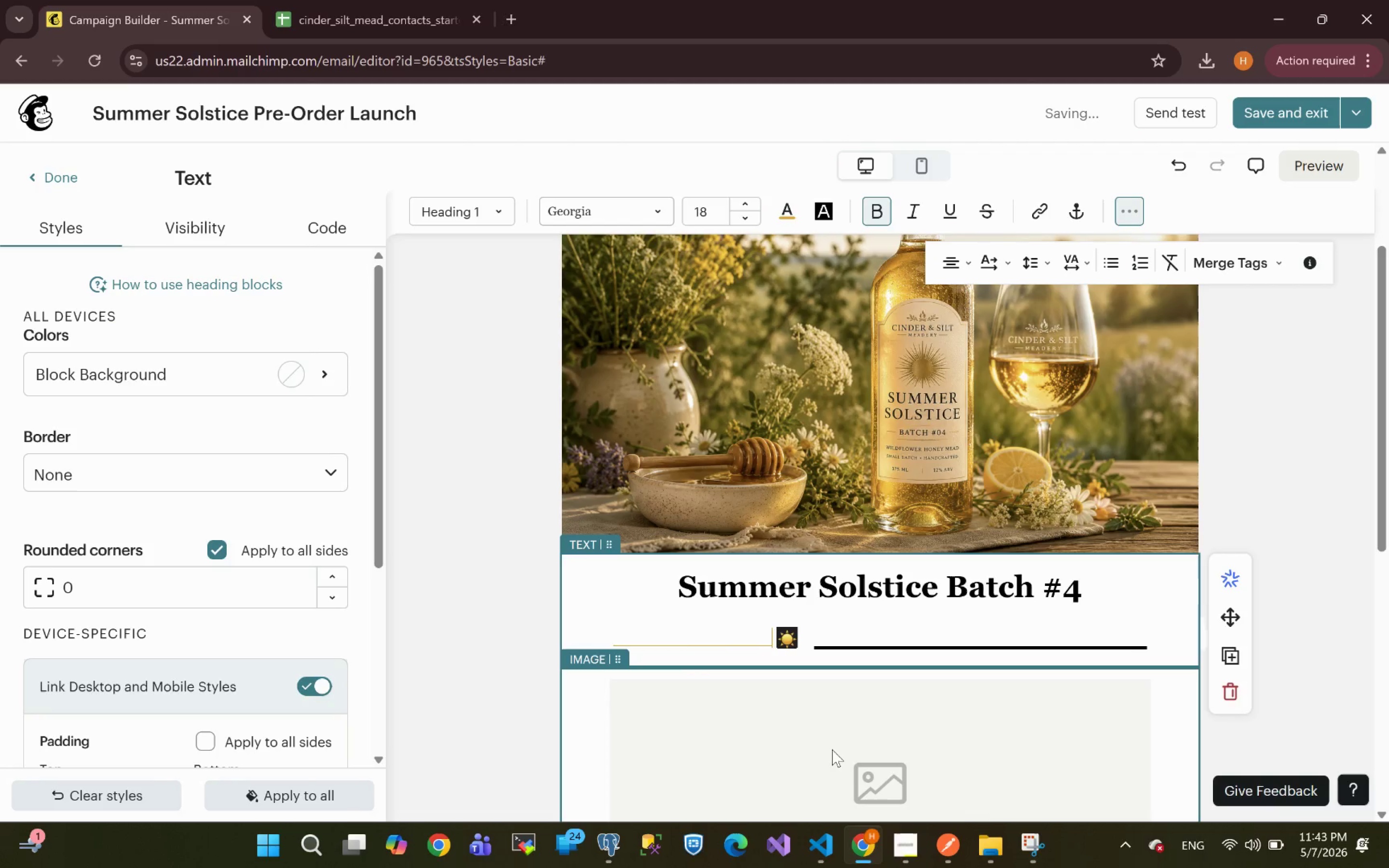 
key(Shift+Minus)
 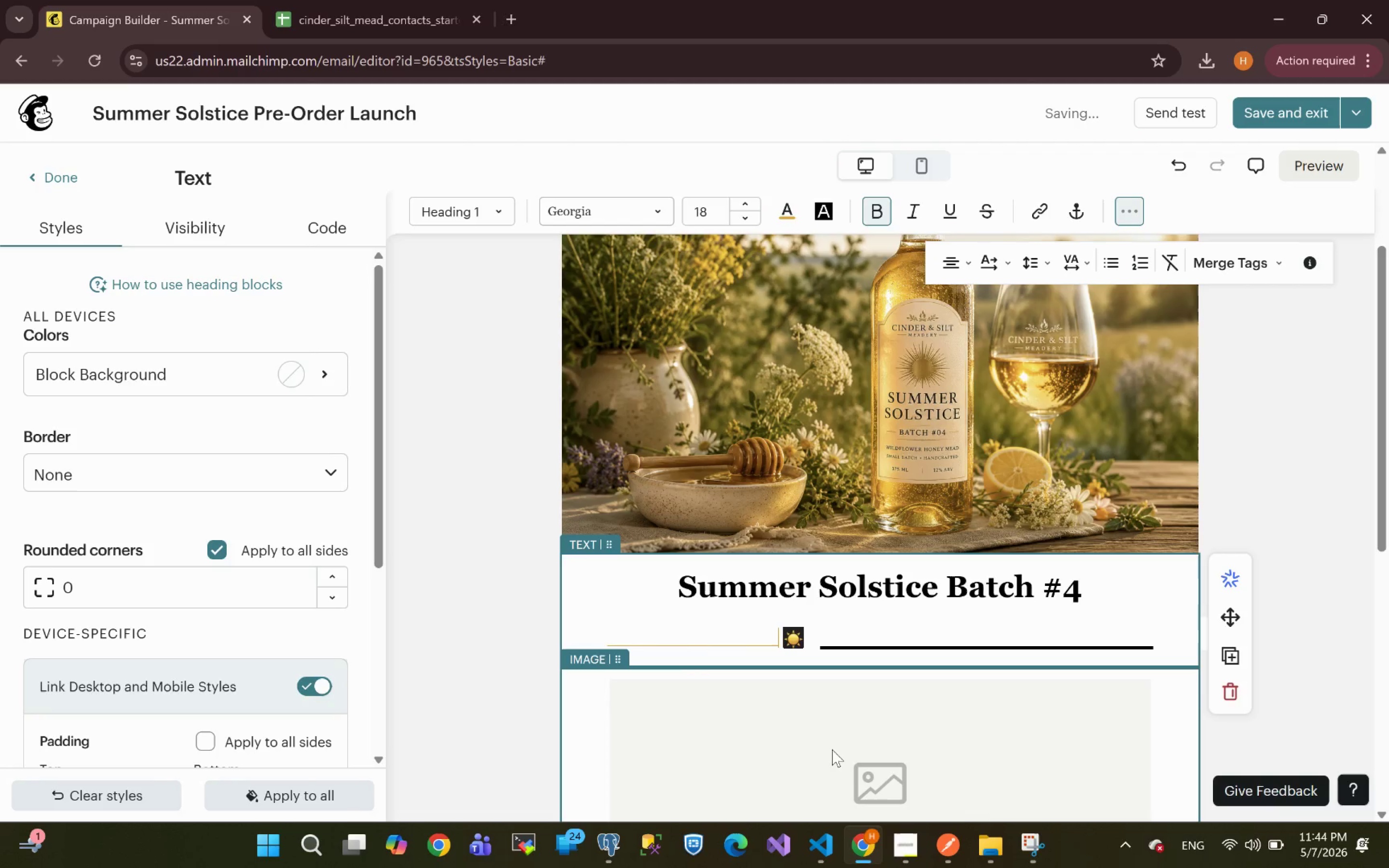 
key(Shift+Minus)
 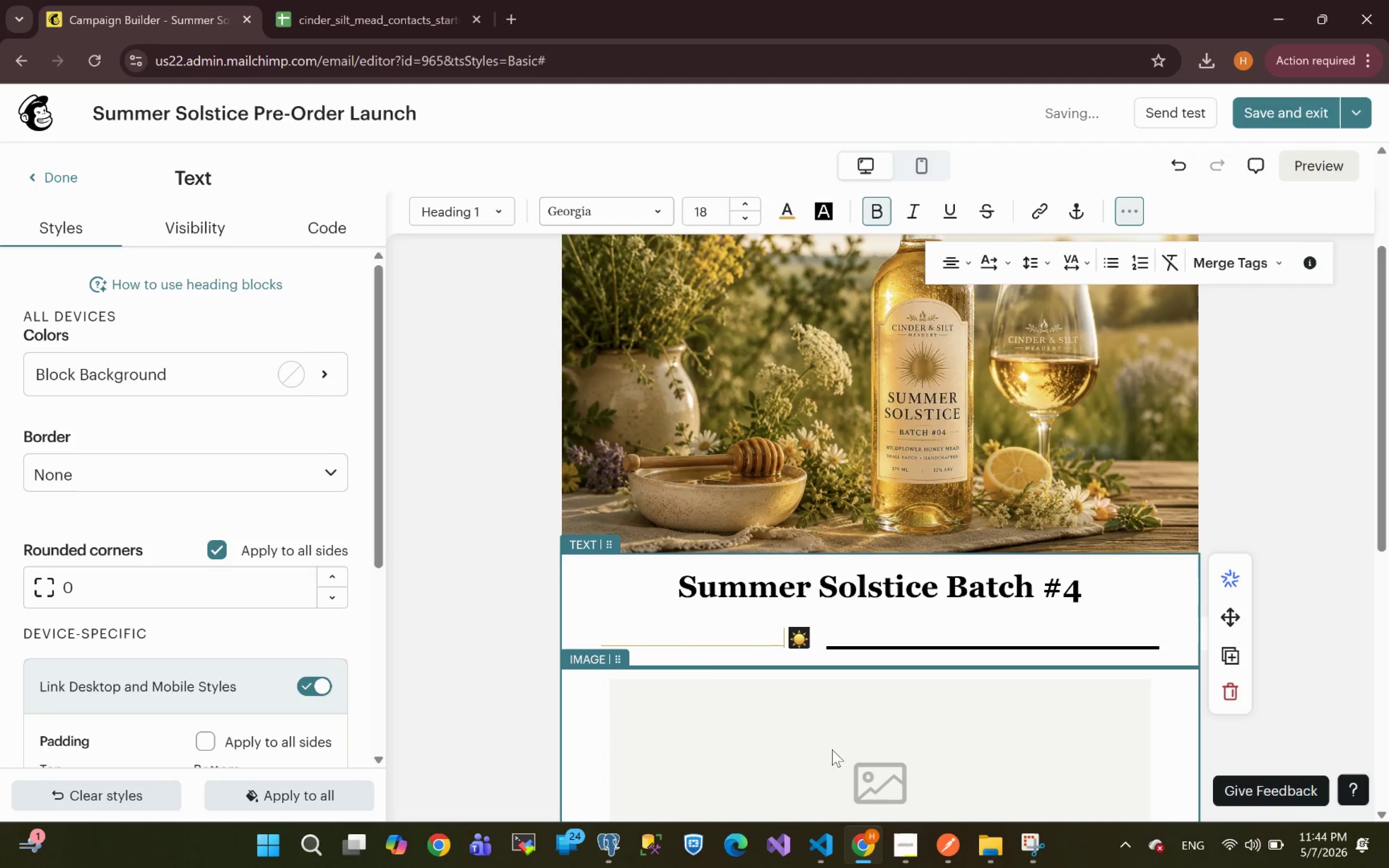 
key(Shift+Minus)
 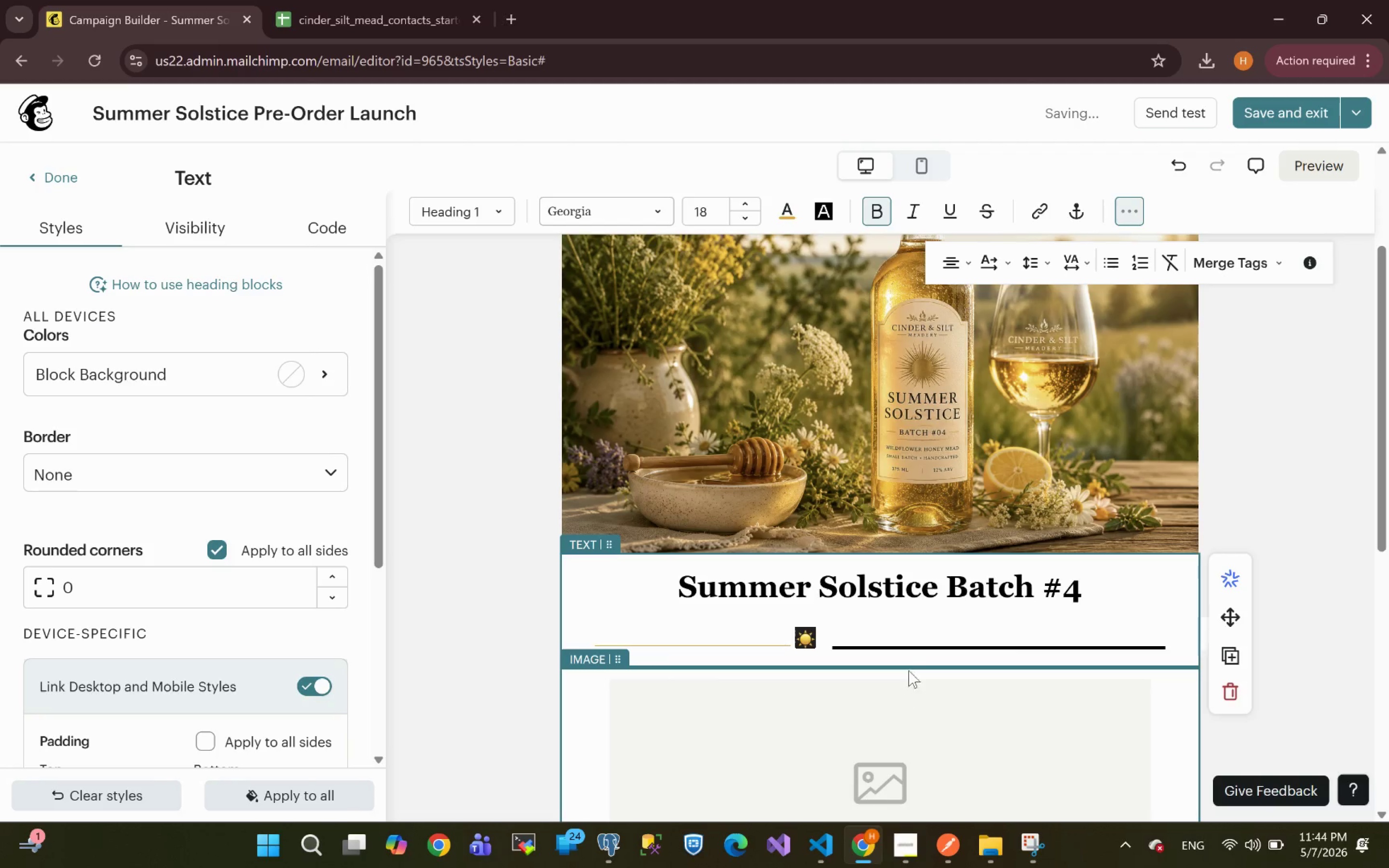 
left_click([920, 647])
 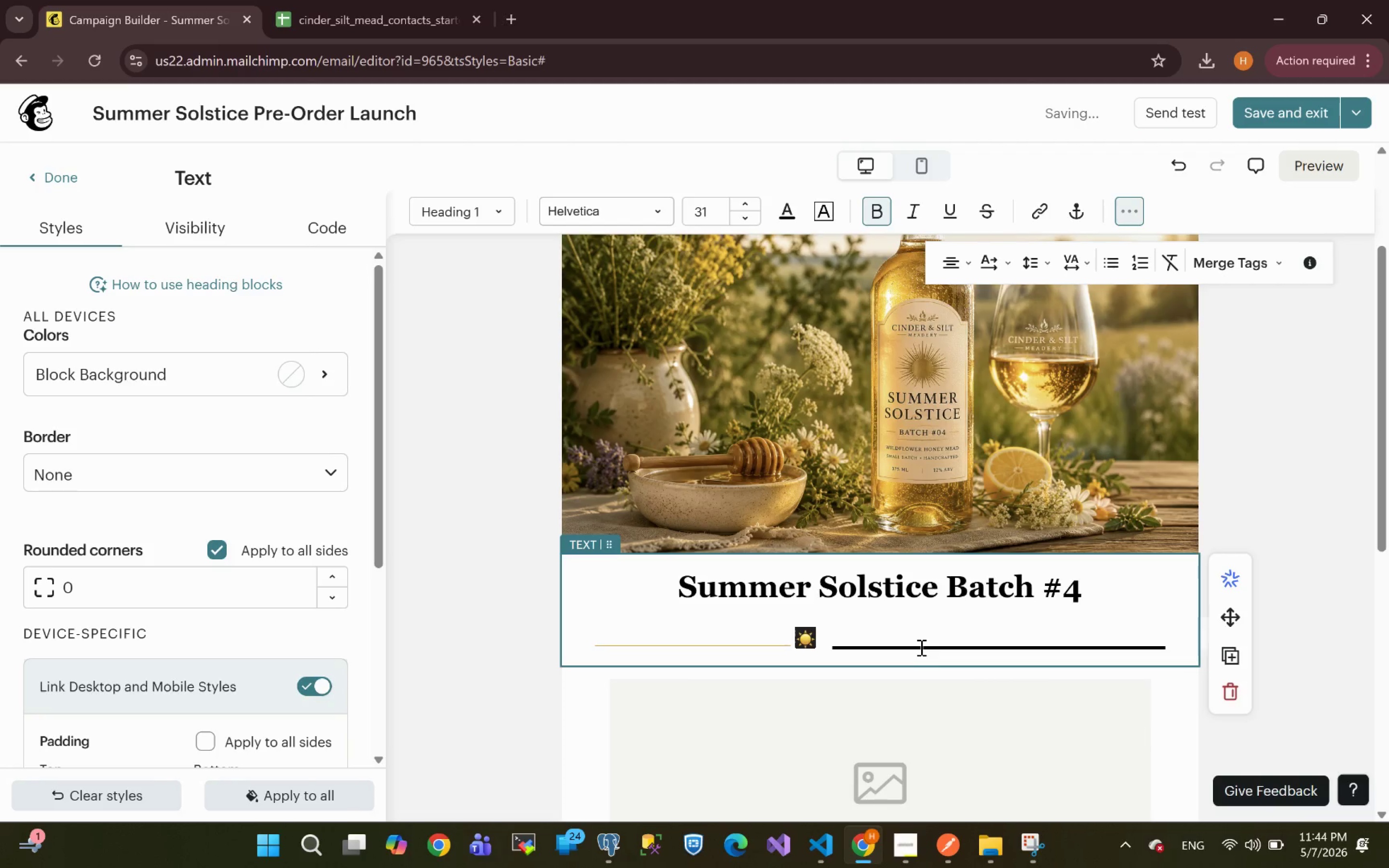 
key(Delete)
 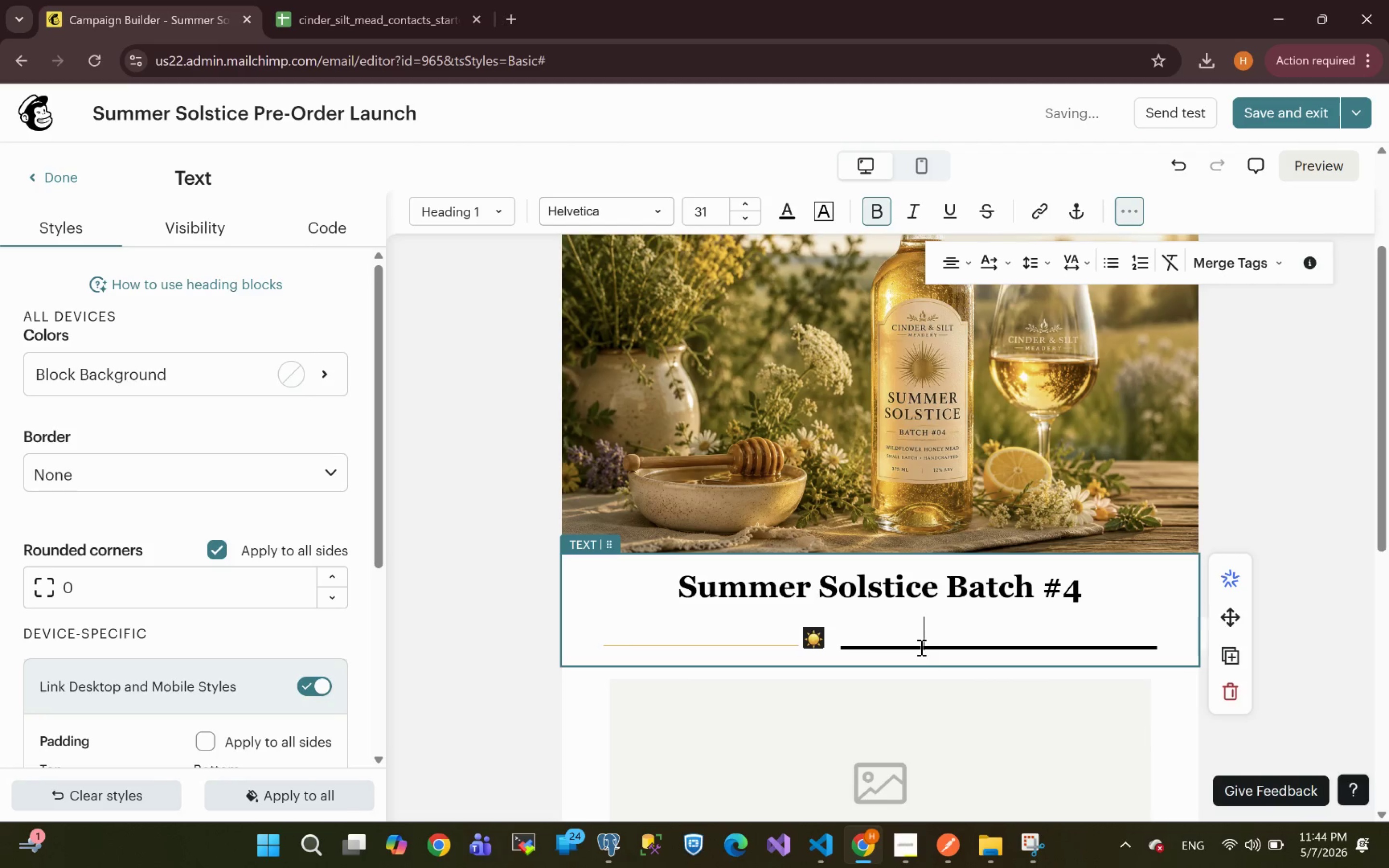 
key(Delete)
 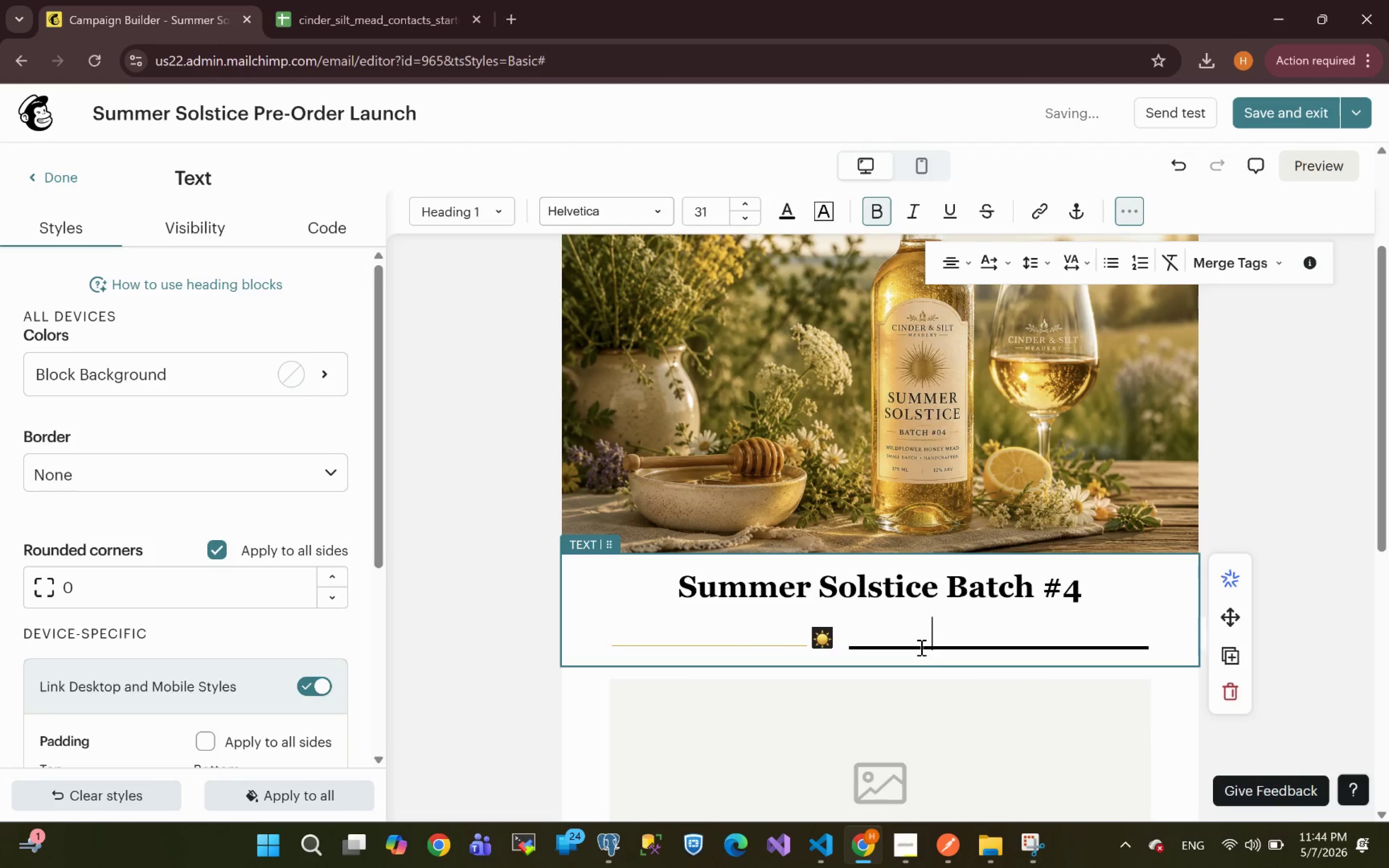 
key(Delete)
 